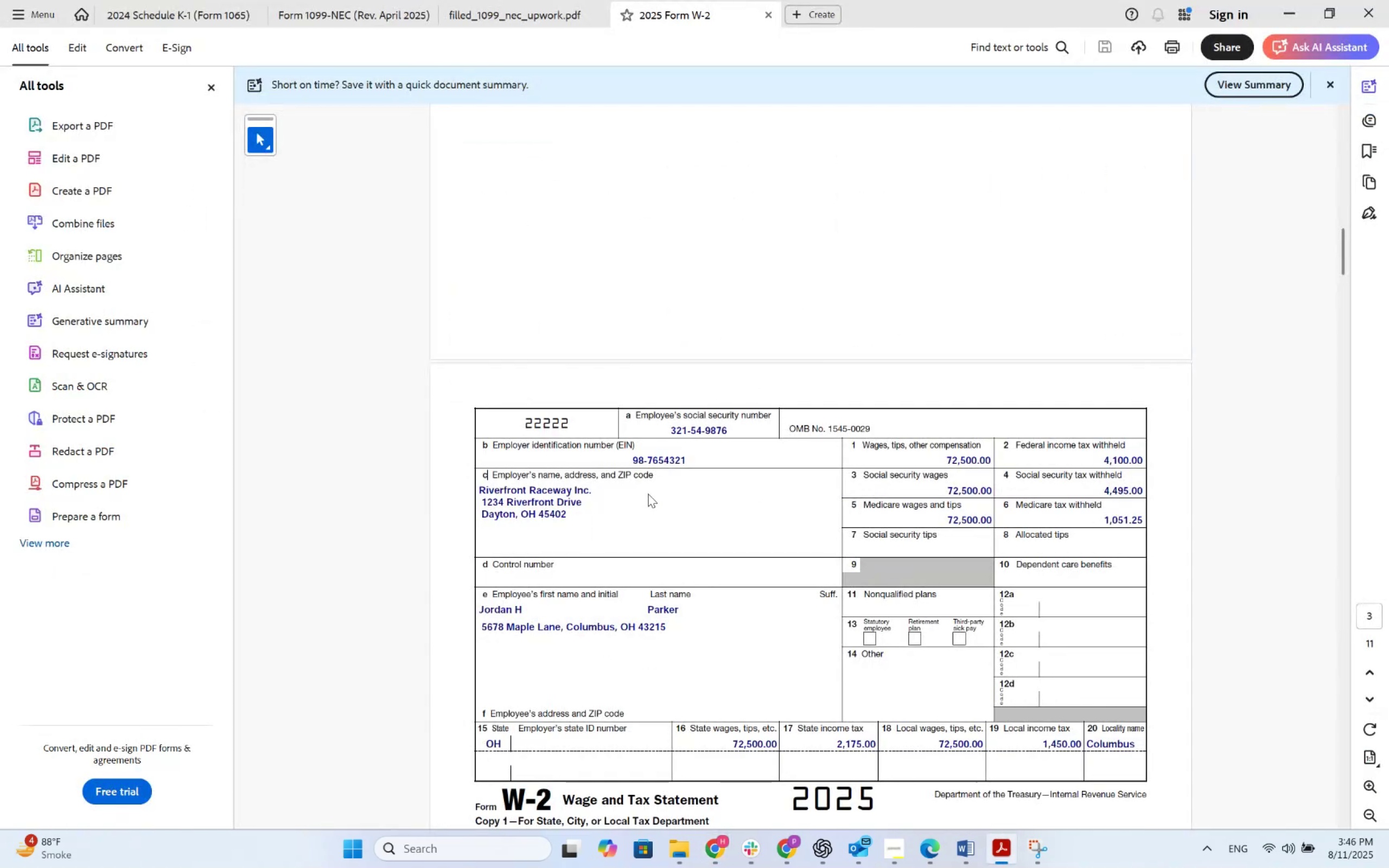 
key(Alt+AltLeft)
 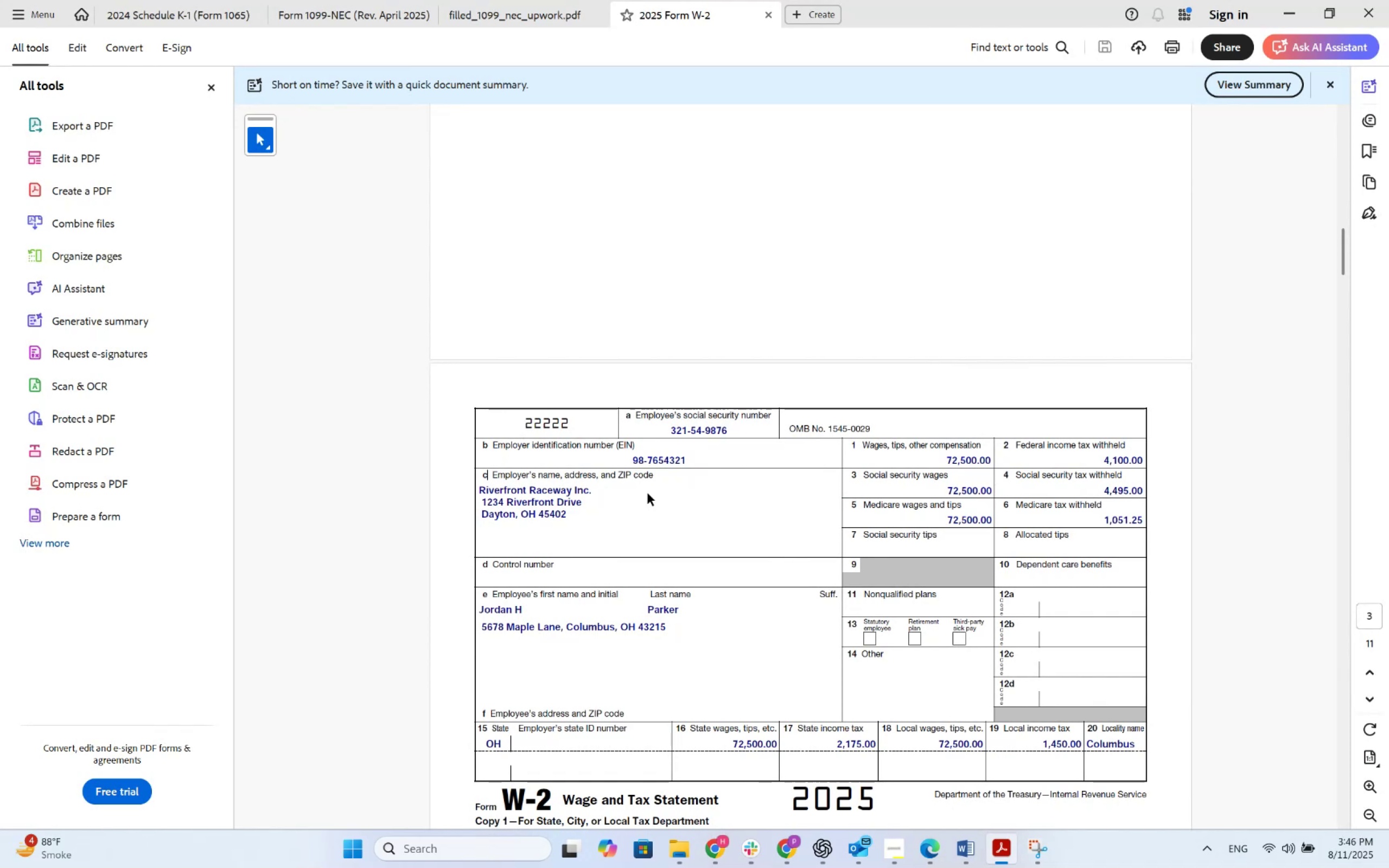 
key(Alt+Tab)
 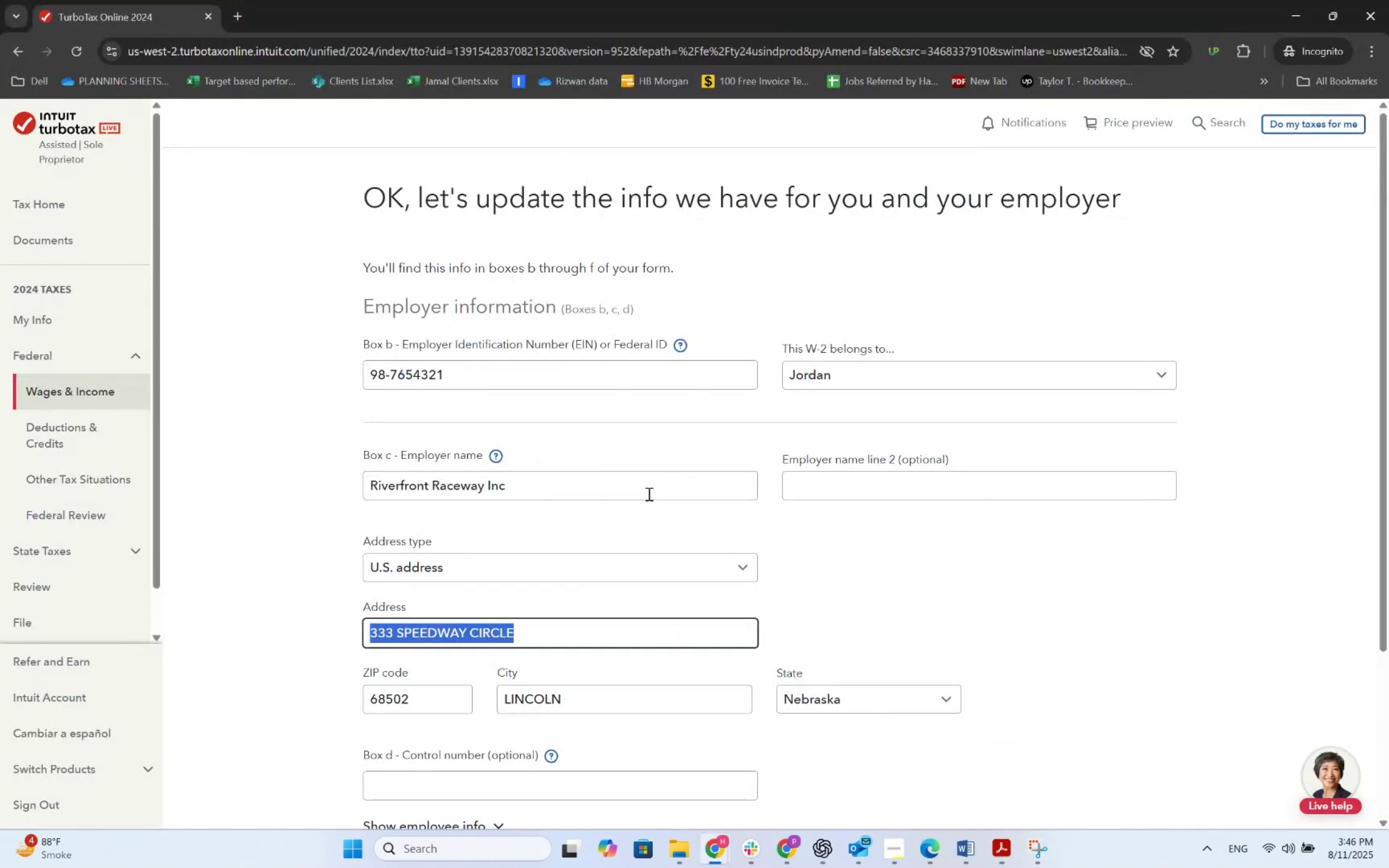 
key(Numpad1)
 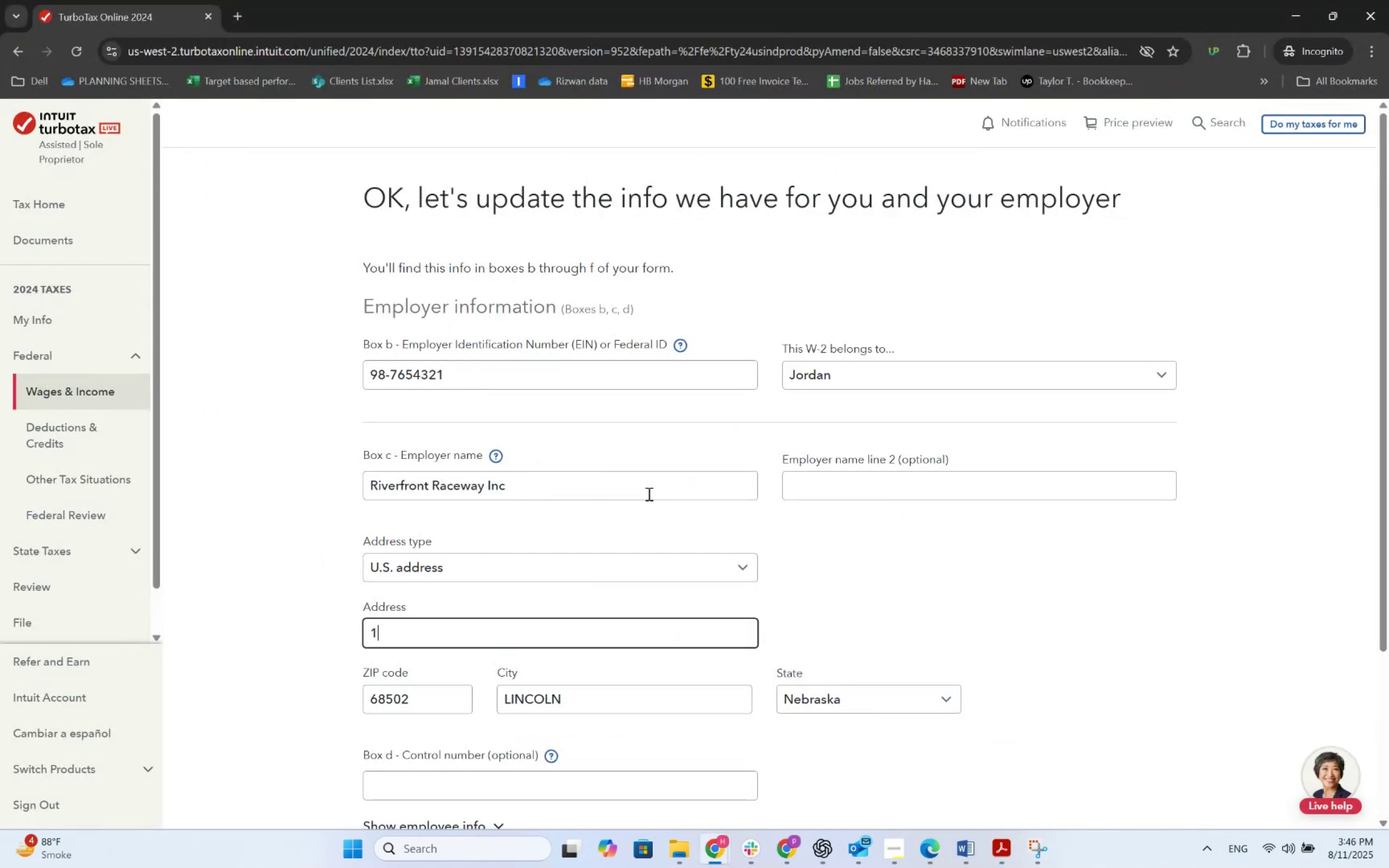 
key(Numpad2)
 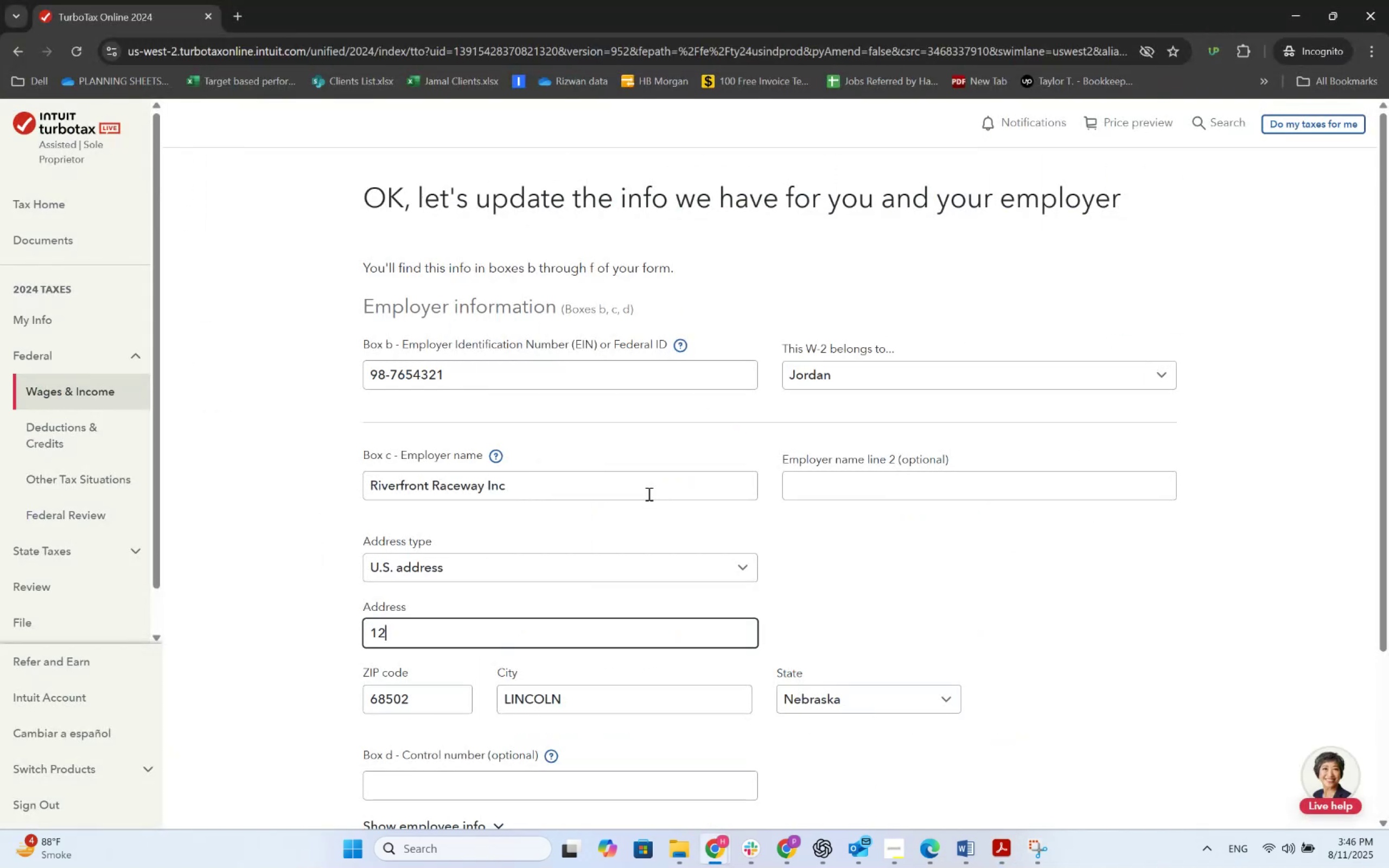 
key(Numpad3)
 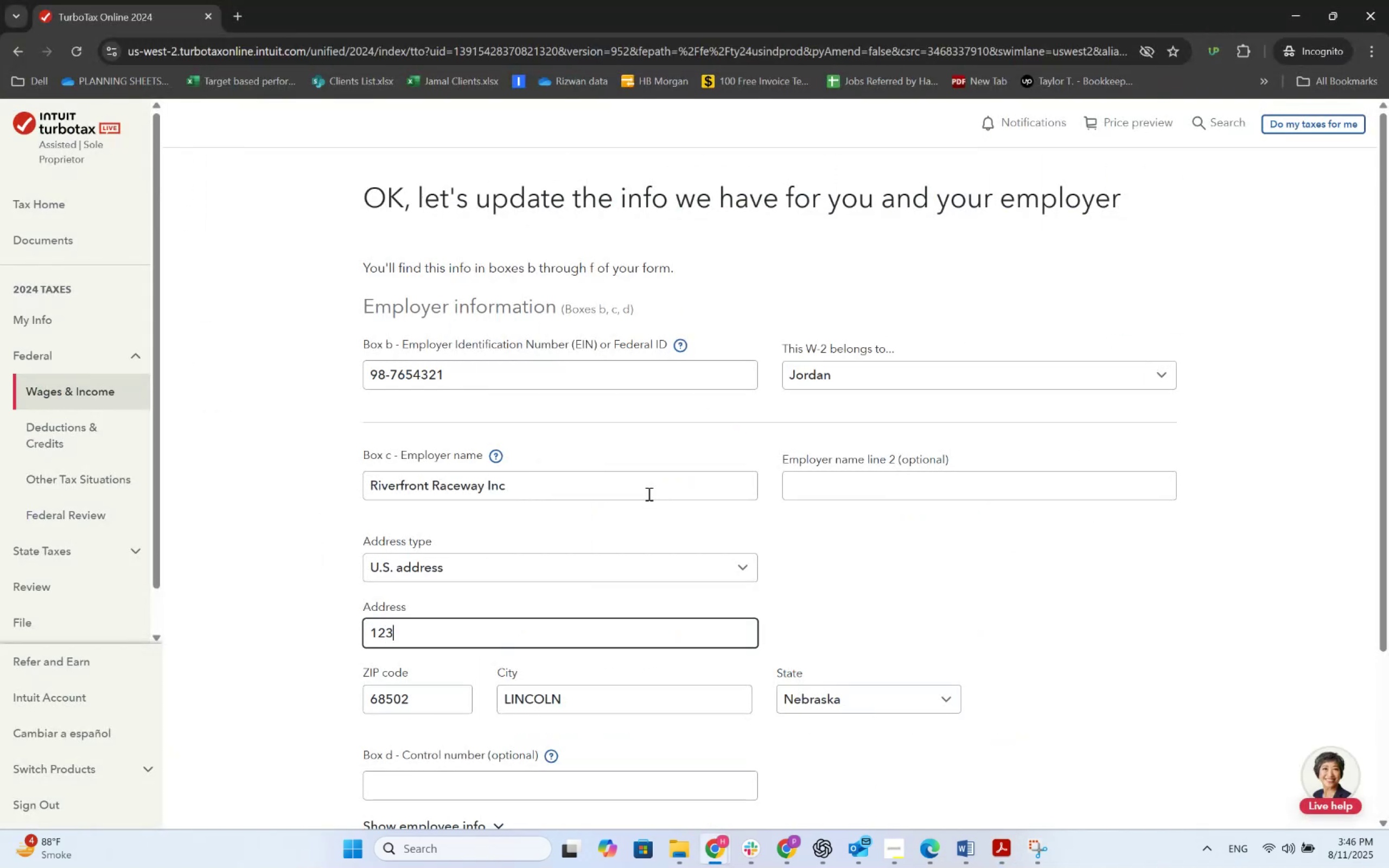 
key(Numpad4)
 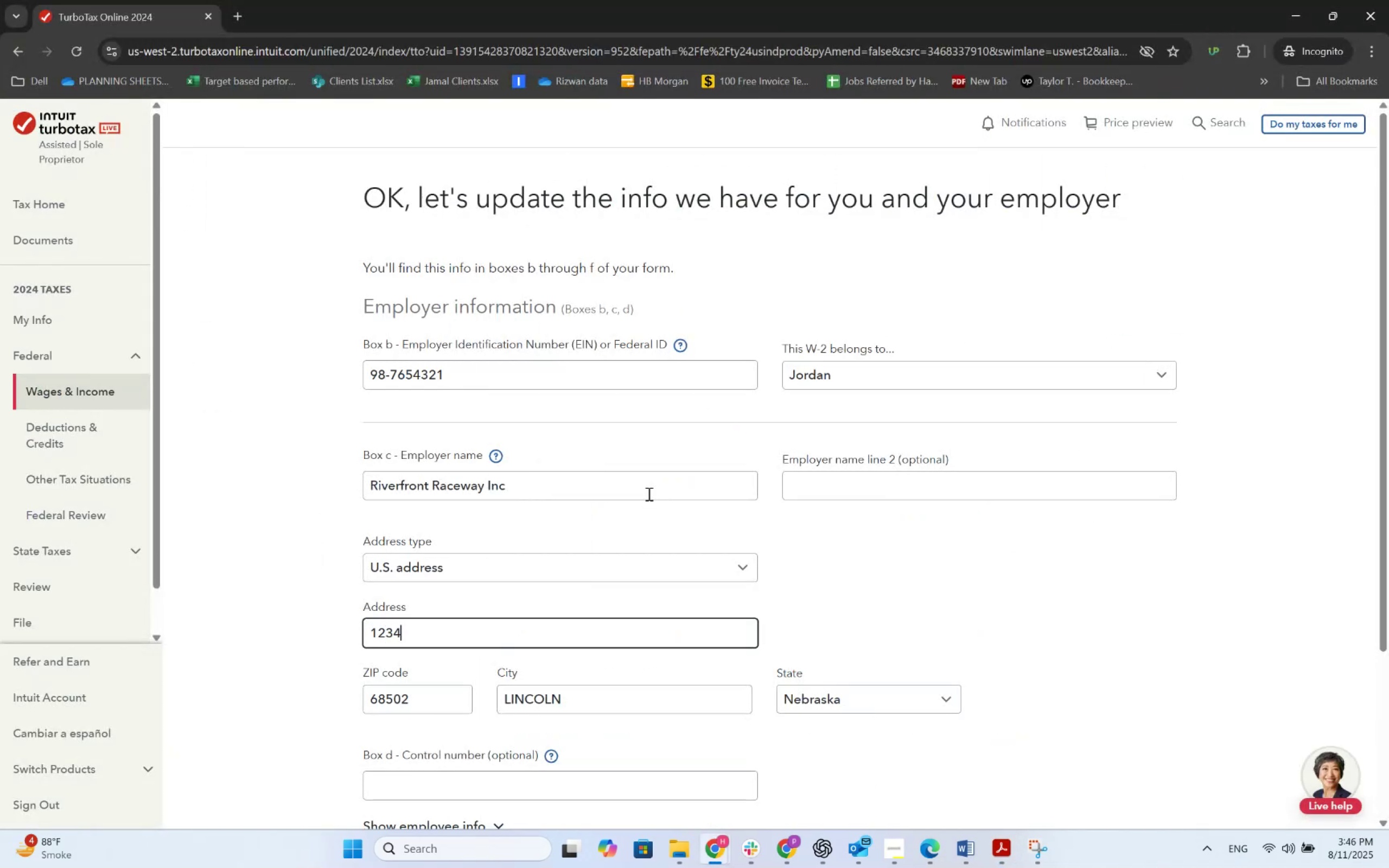 
key(Alt+AltLeft)
 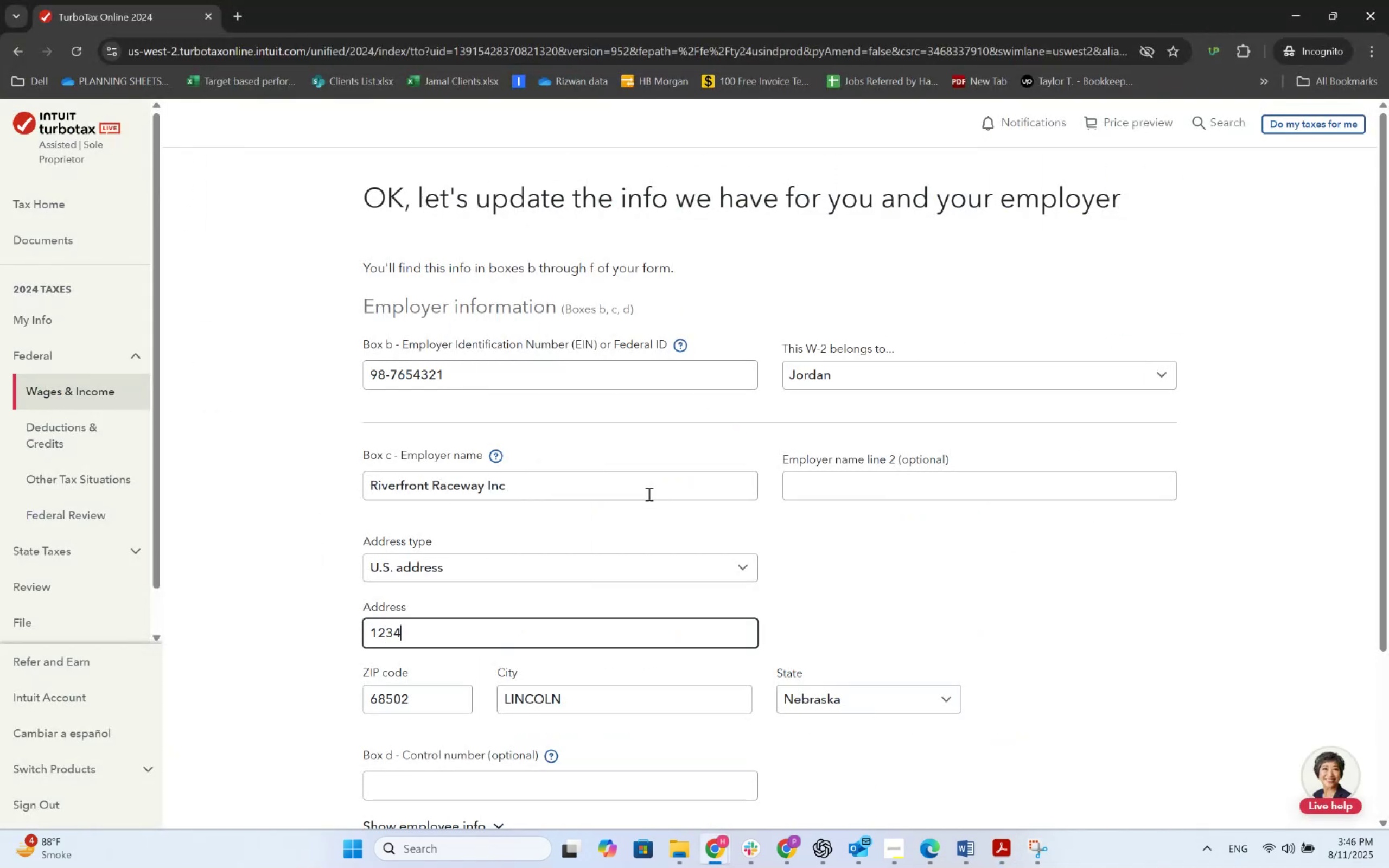 
key(Alt+Tab)
 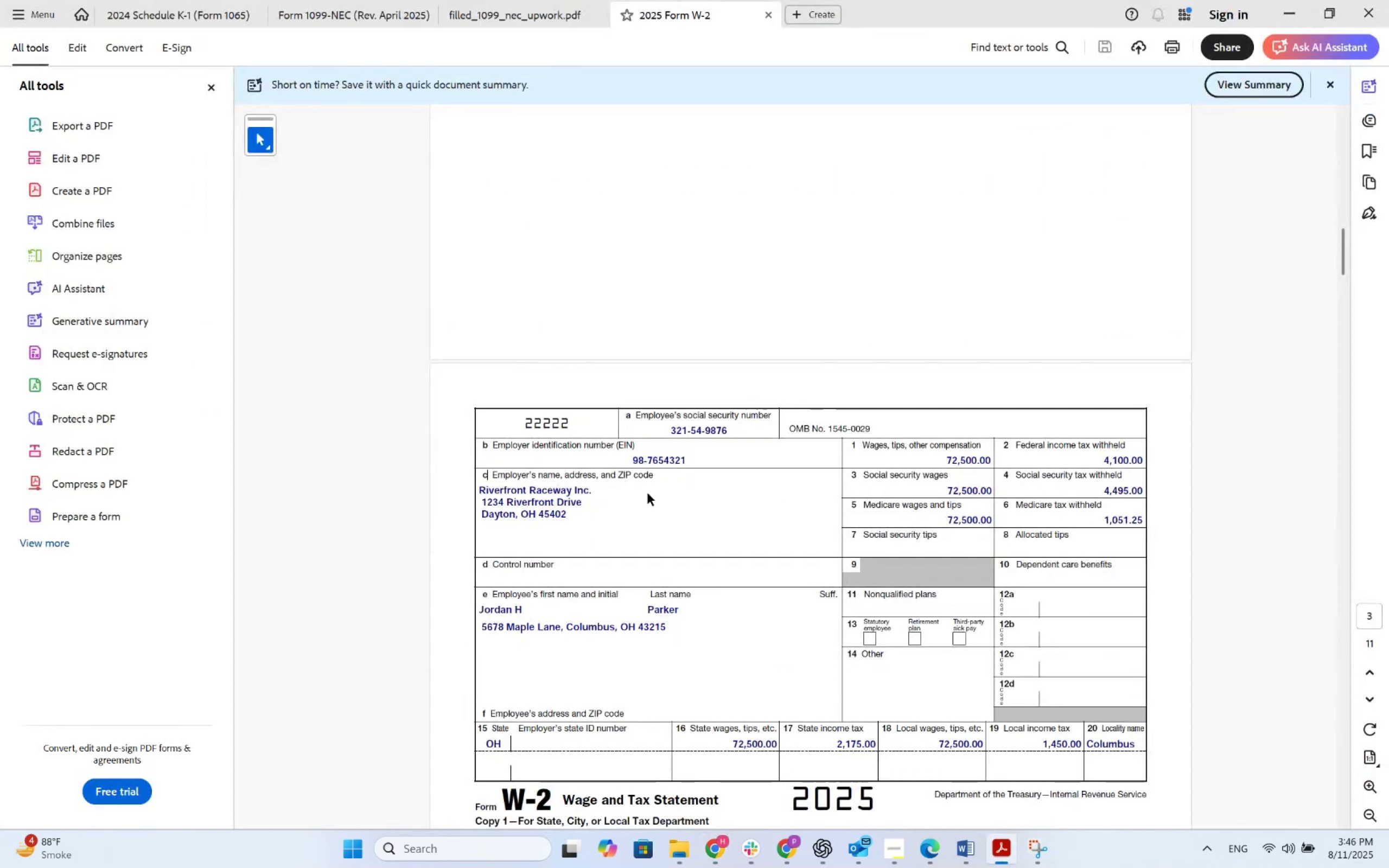 
key(Alt+AltLeft)
 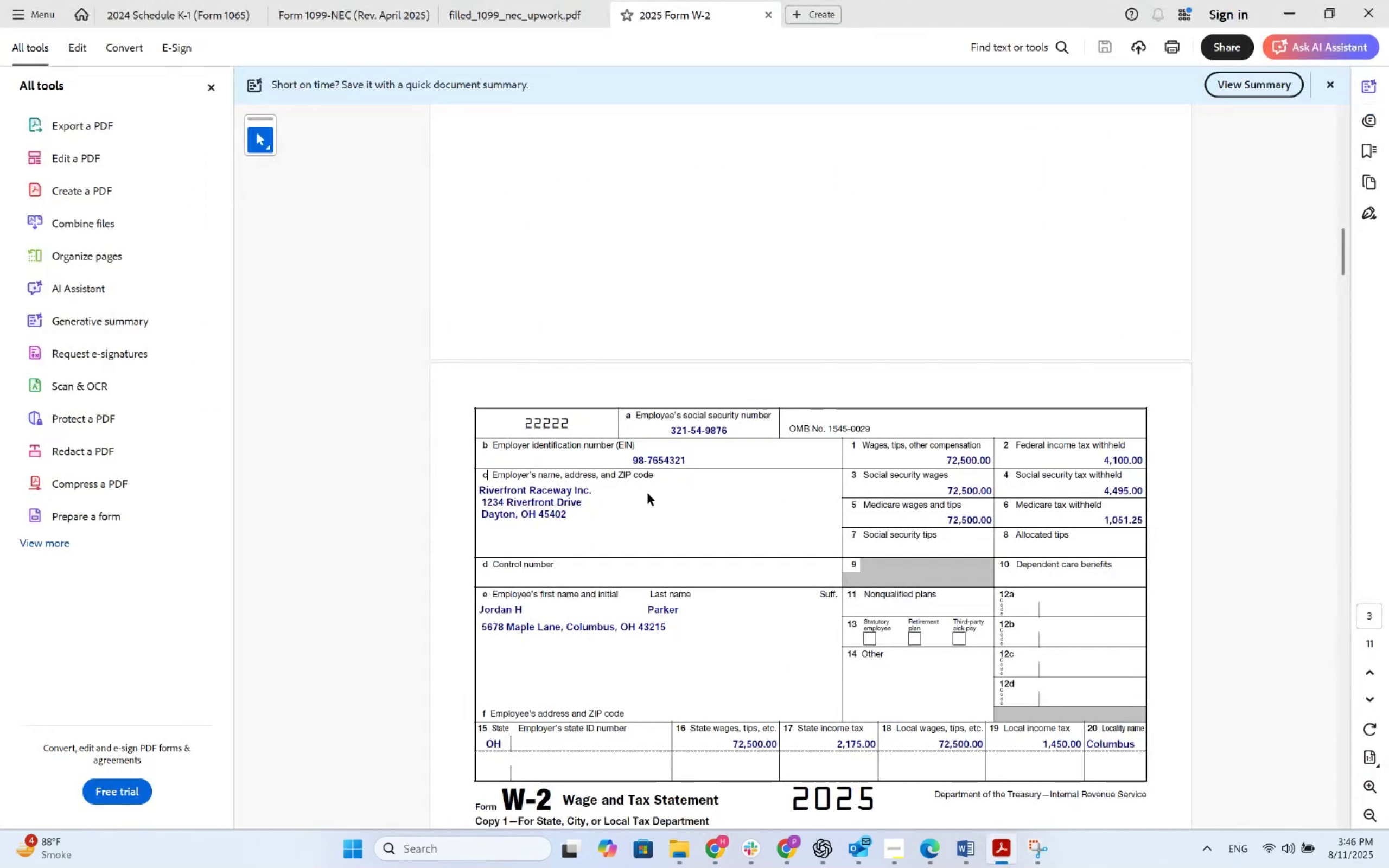 
key(Tab)
type( Riverfront )
 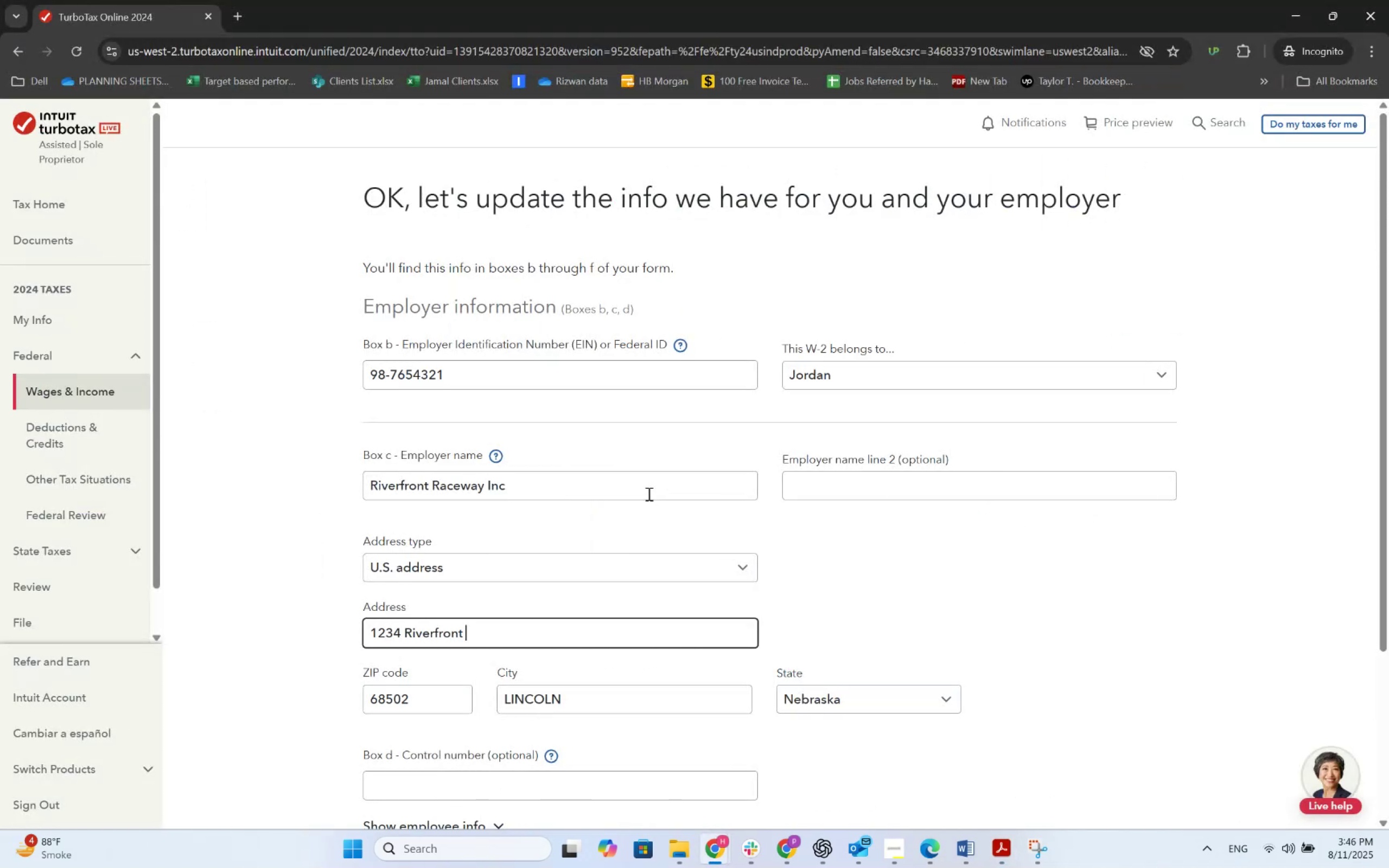 
key(Alt+AltLeft)
 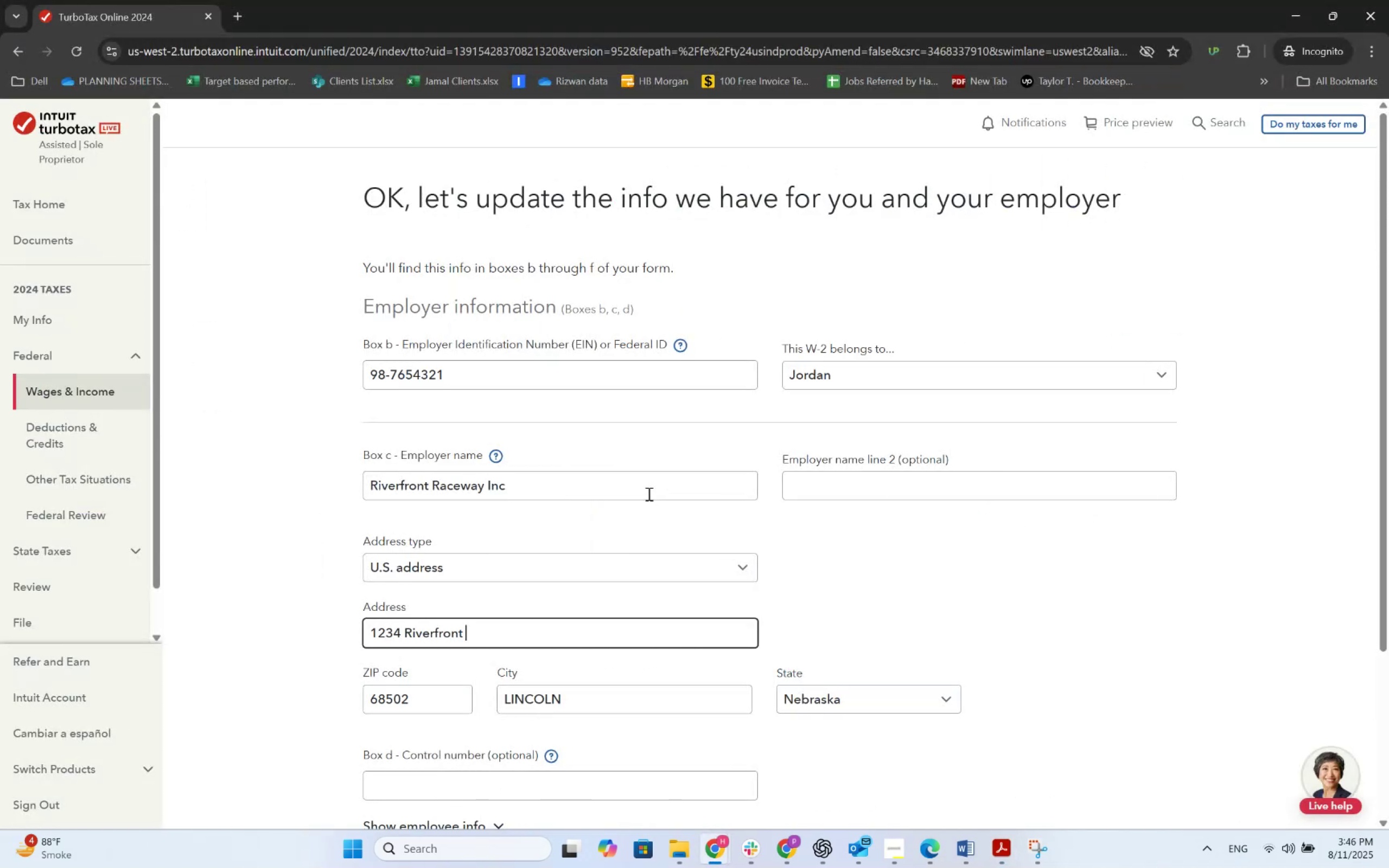 
key(Alt+Tab)
 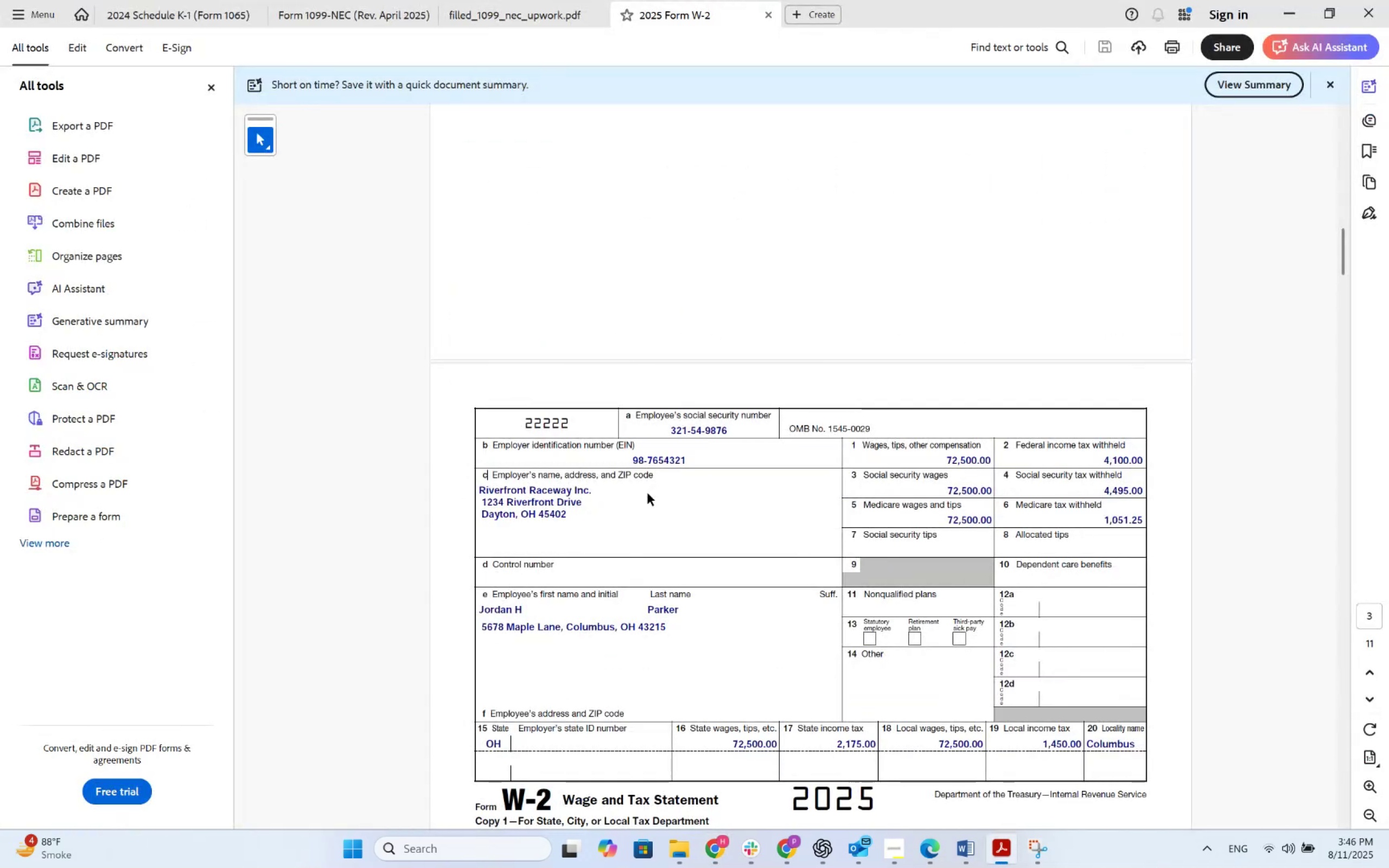 
key(Alt+AltLeft)
 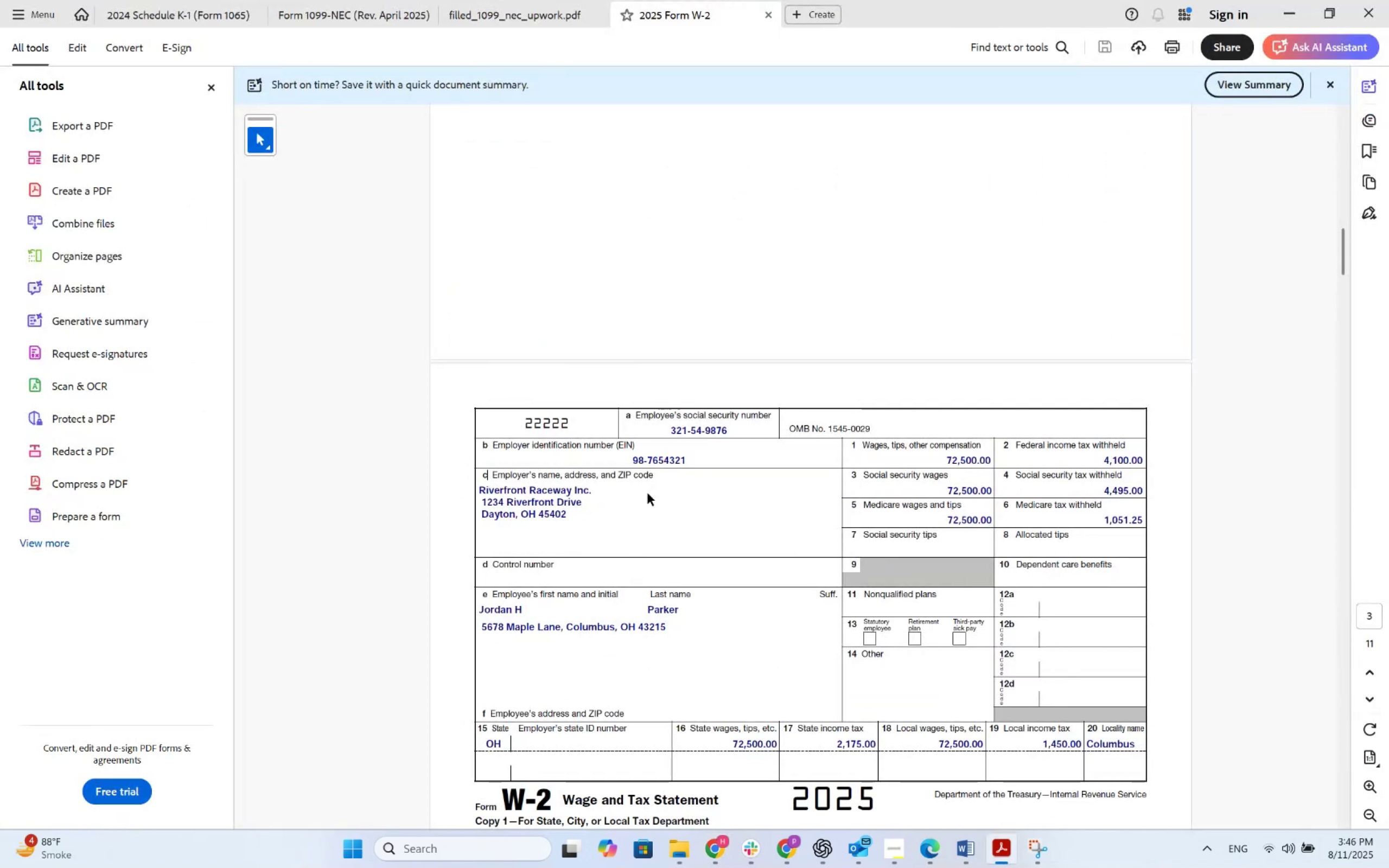 
key(Tab)
type(Driv)
key(Backspace)
key(Backspace)
key(Backspace)
key(Backspace)
type( Drive)
key(Tab)
 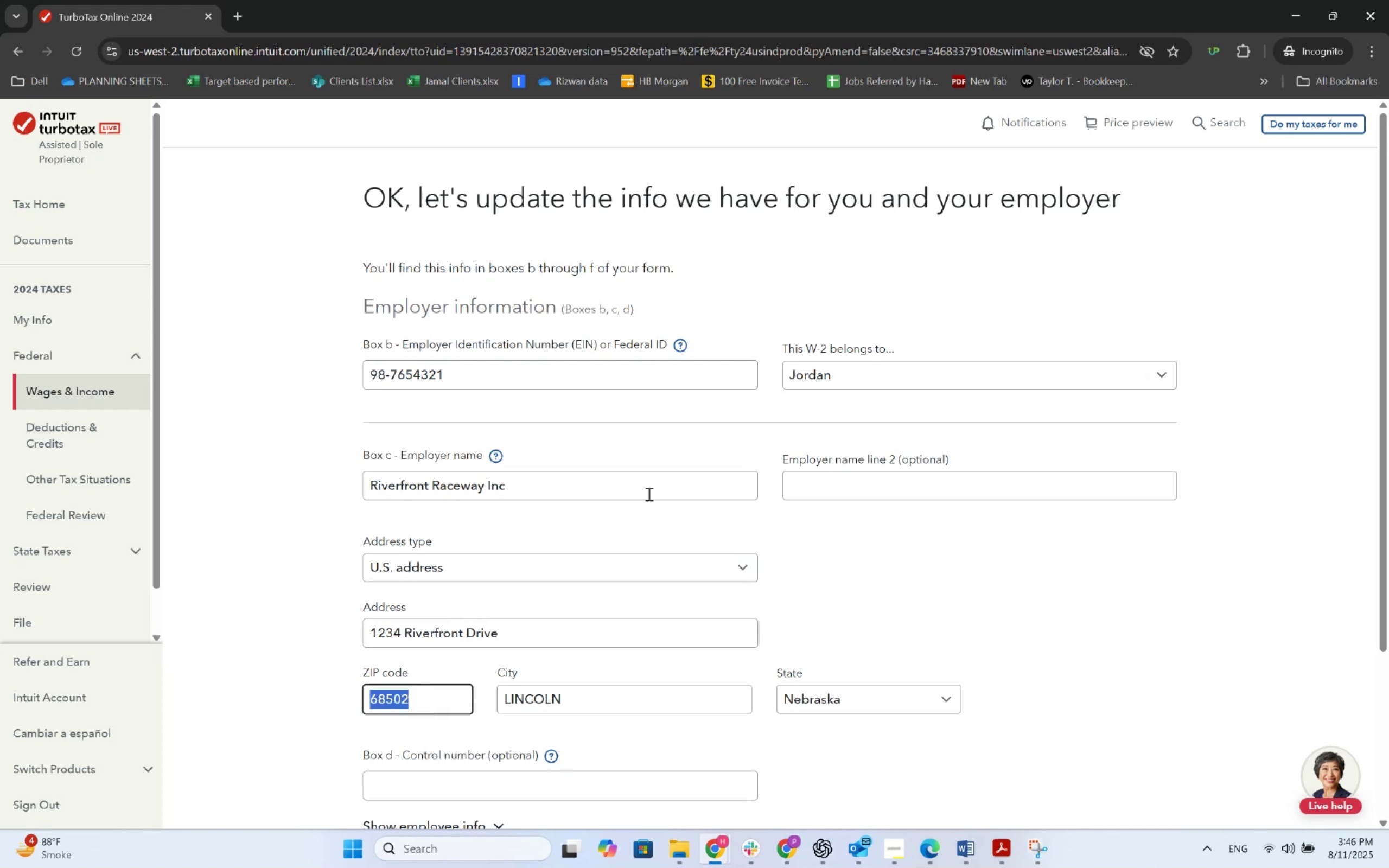 
 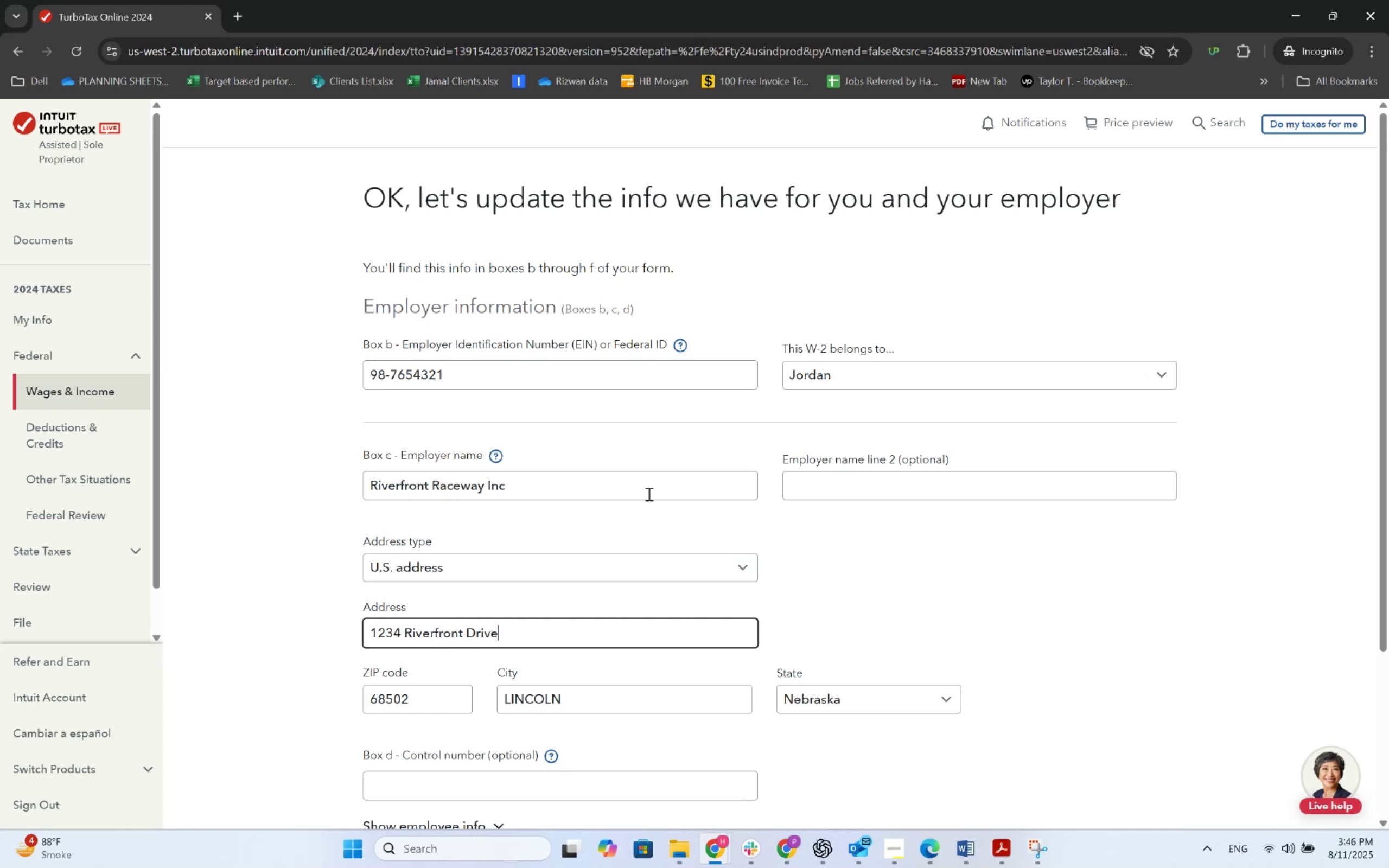 
key(Alt+AltLeft)
 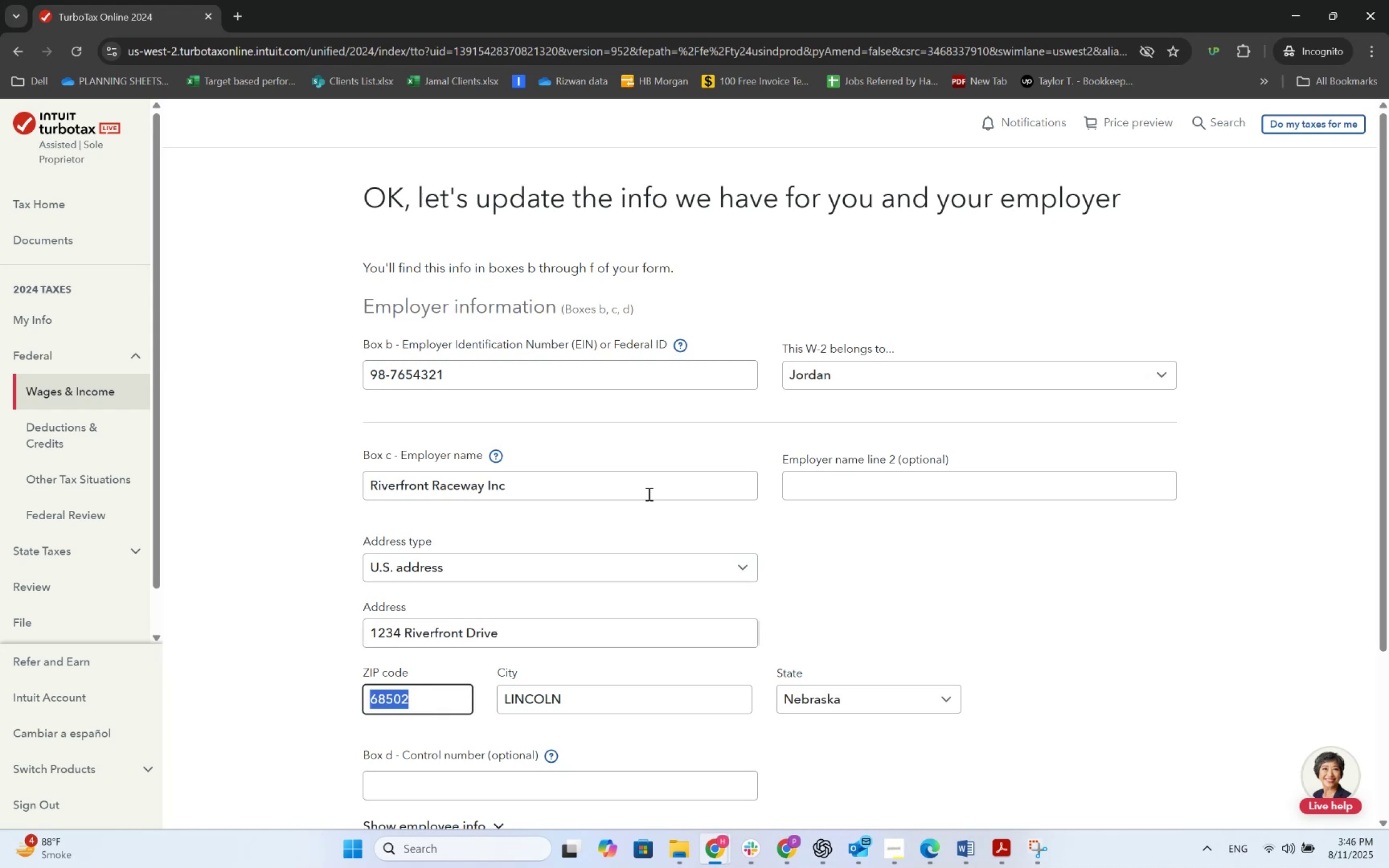 
hold_key(key=Tab, duration=1.62)
 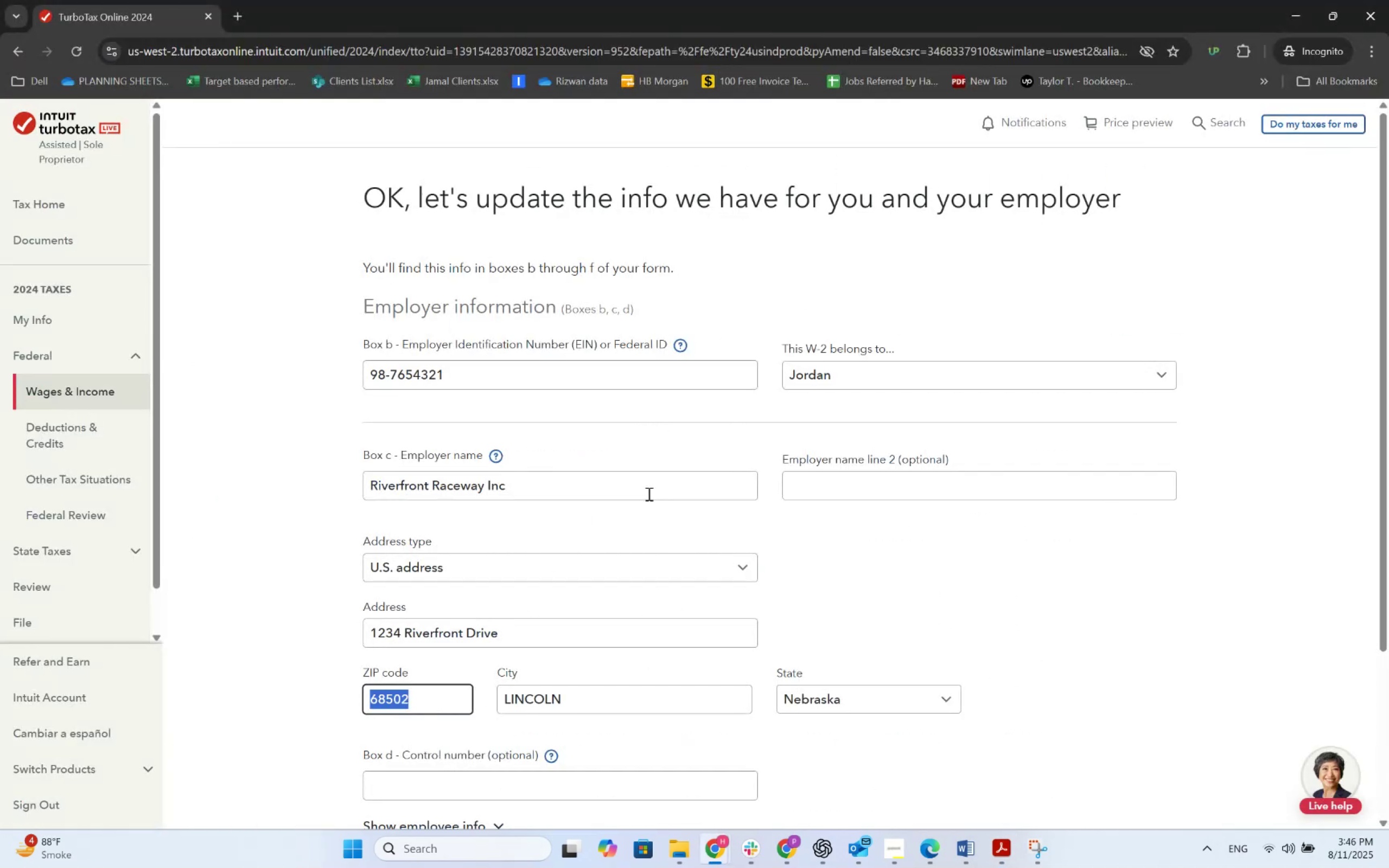 
key(Alt+AltLeft)
 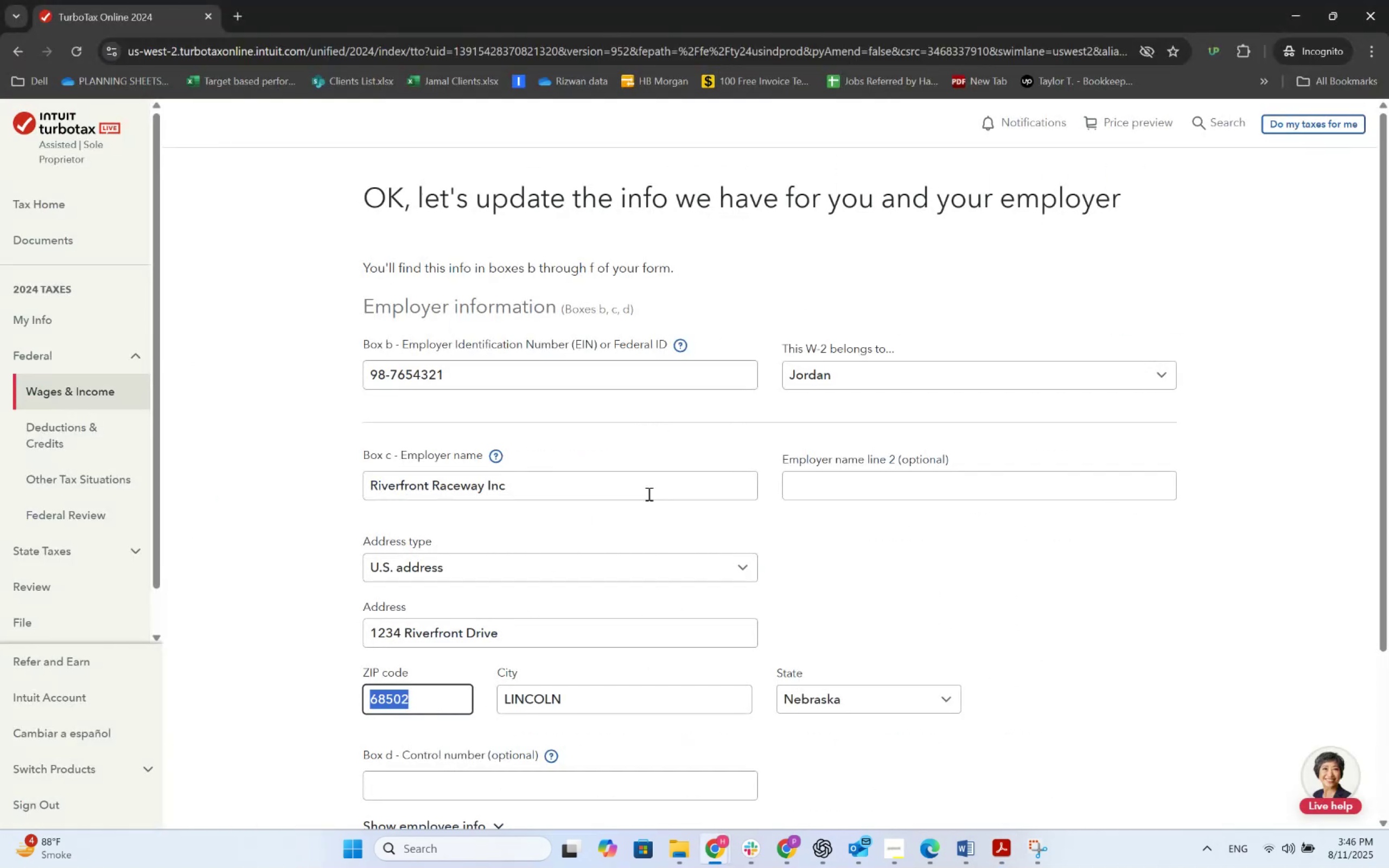 
key(Alt+AltLeft)
 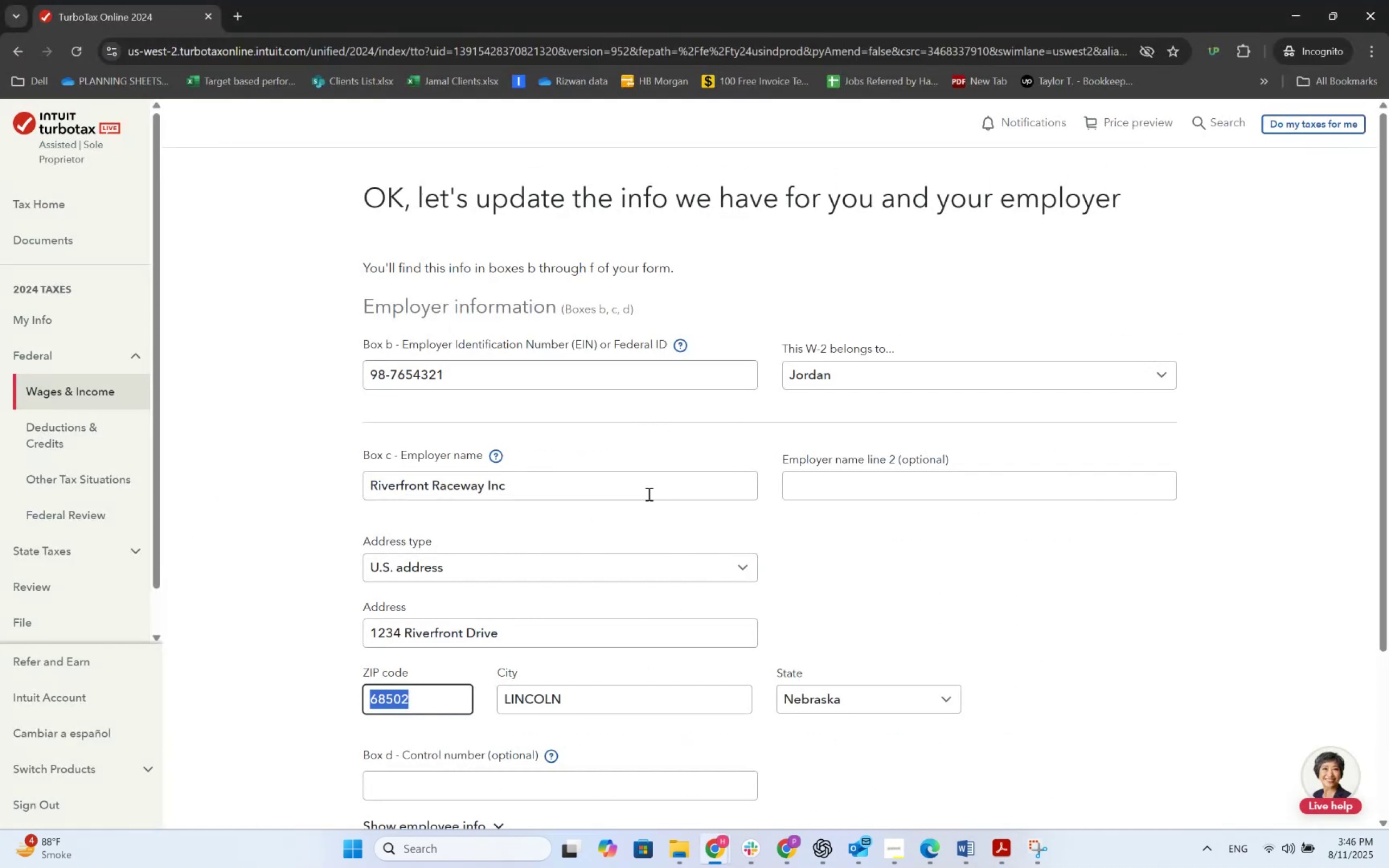 
key(Alt+Tab)
 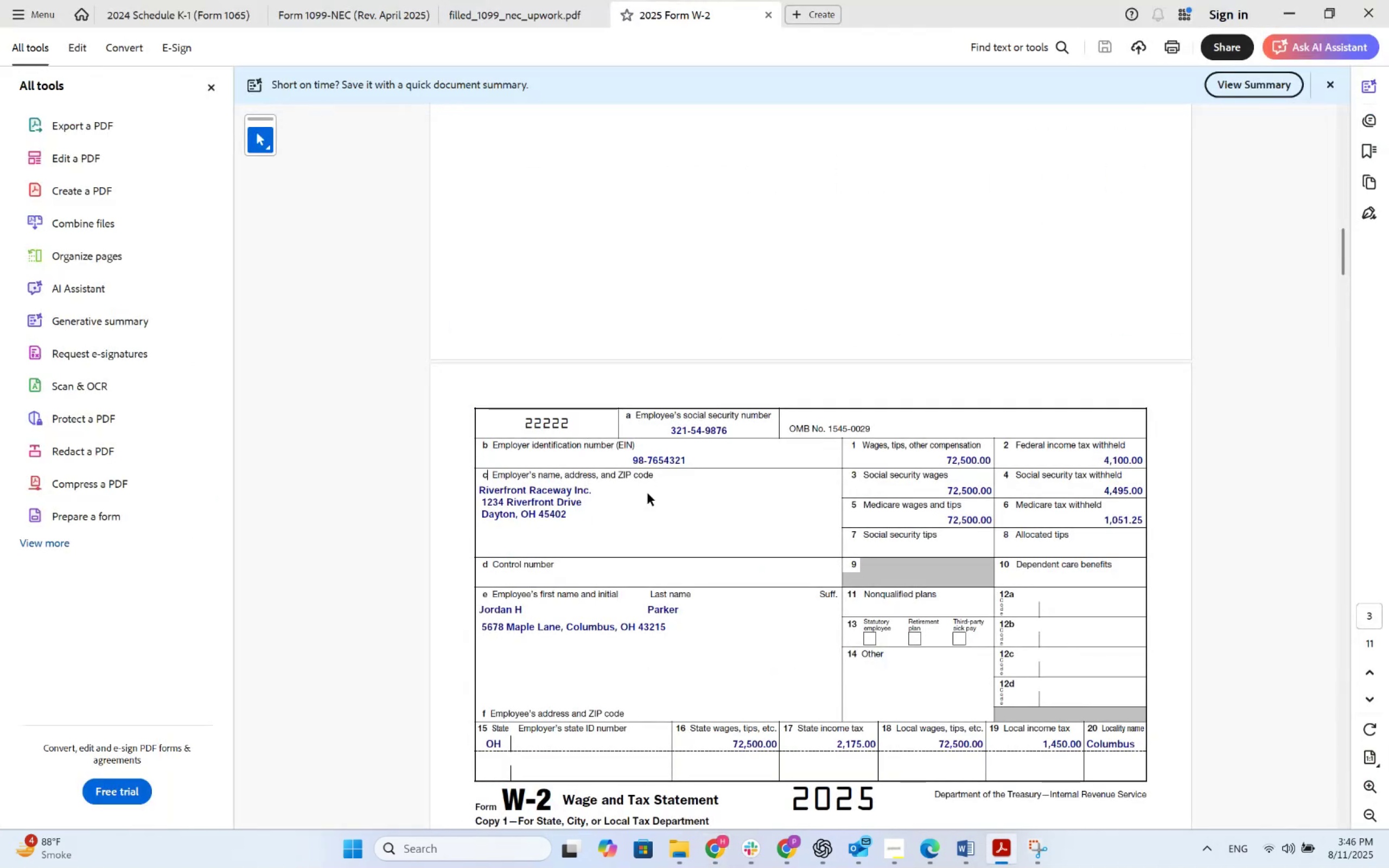 
key(Alt+AltLeft)
 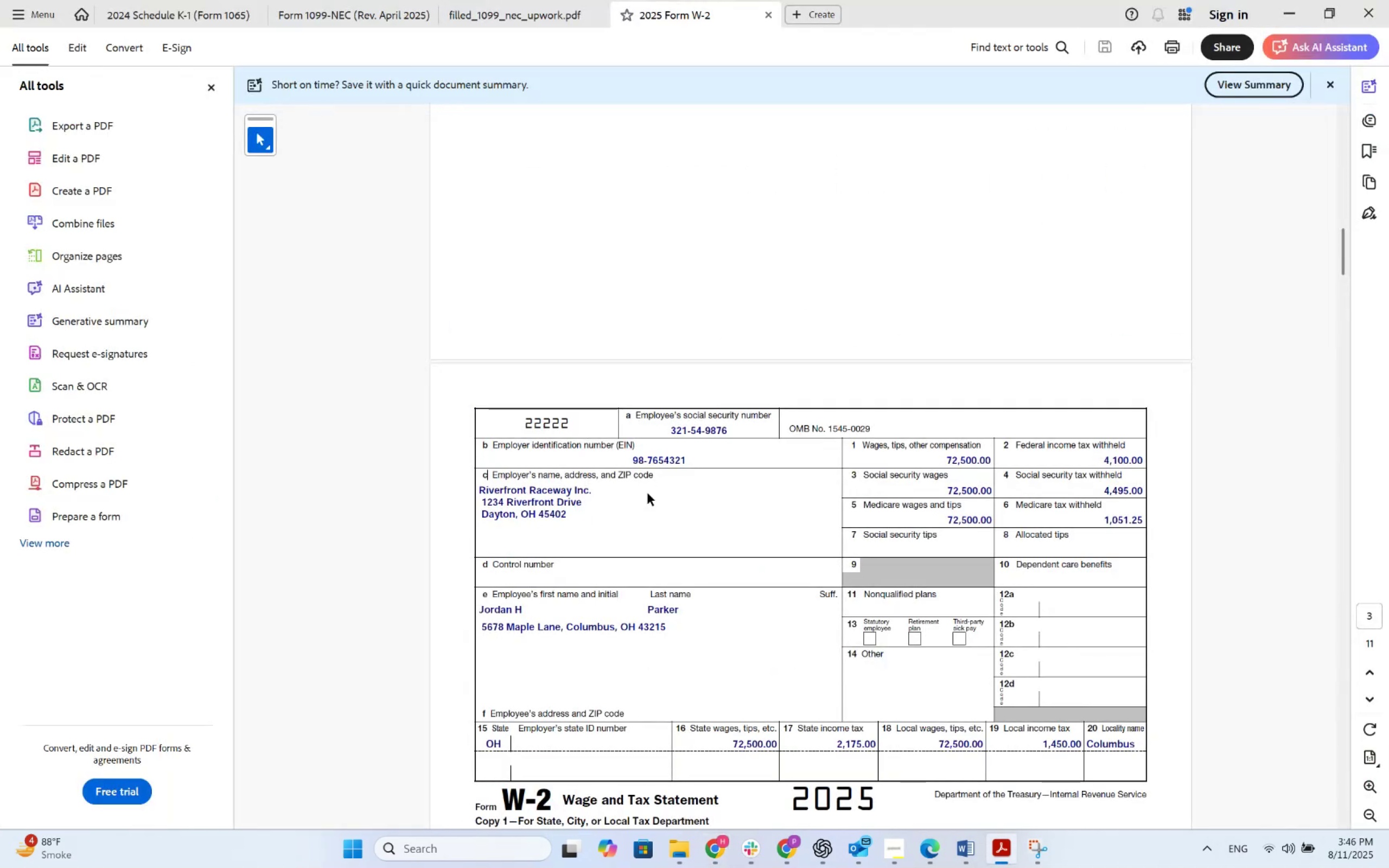 
key(Alt+Tab)
 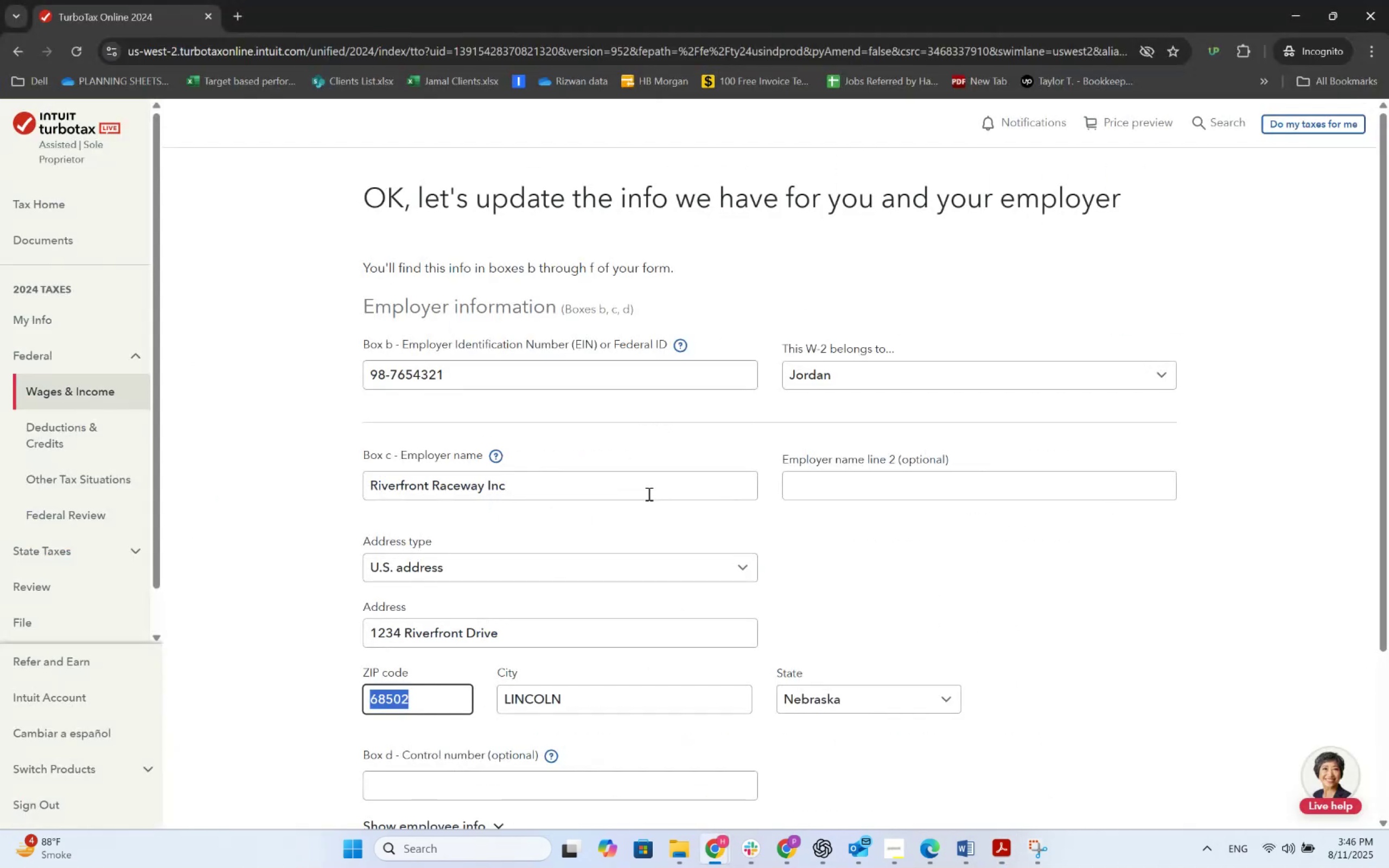 
key(Numpad4)
 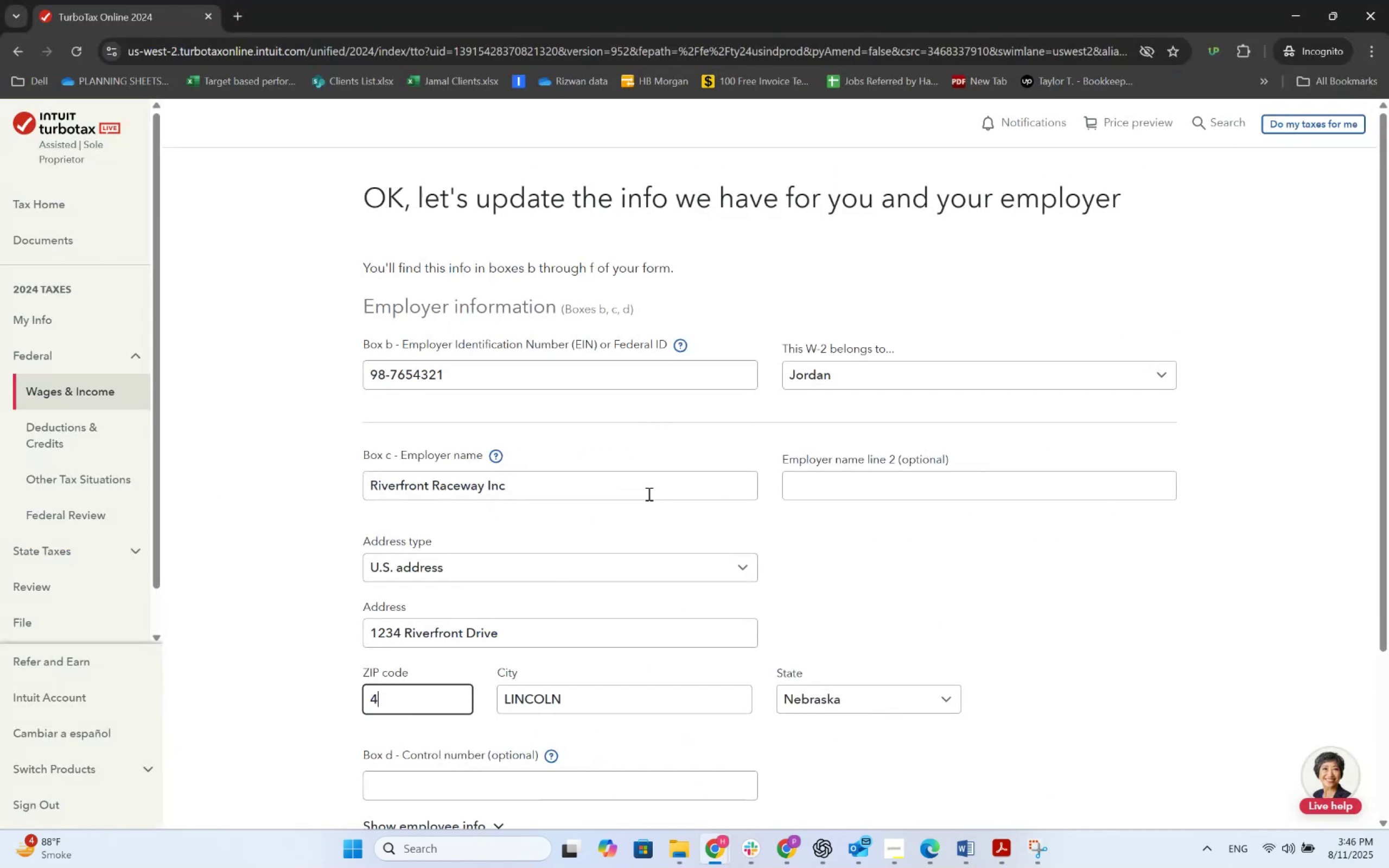 
key(Numpad5)
 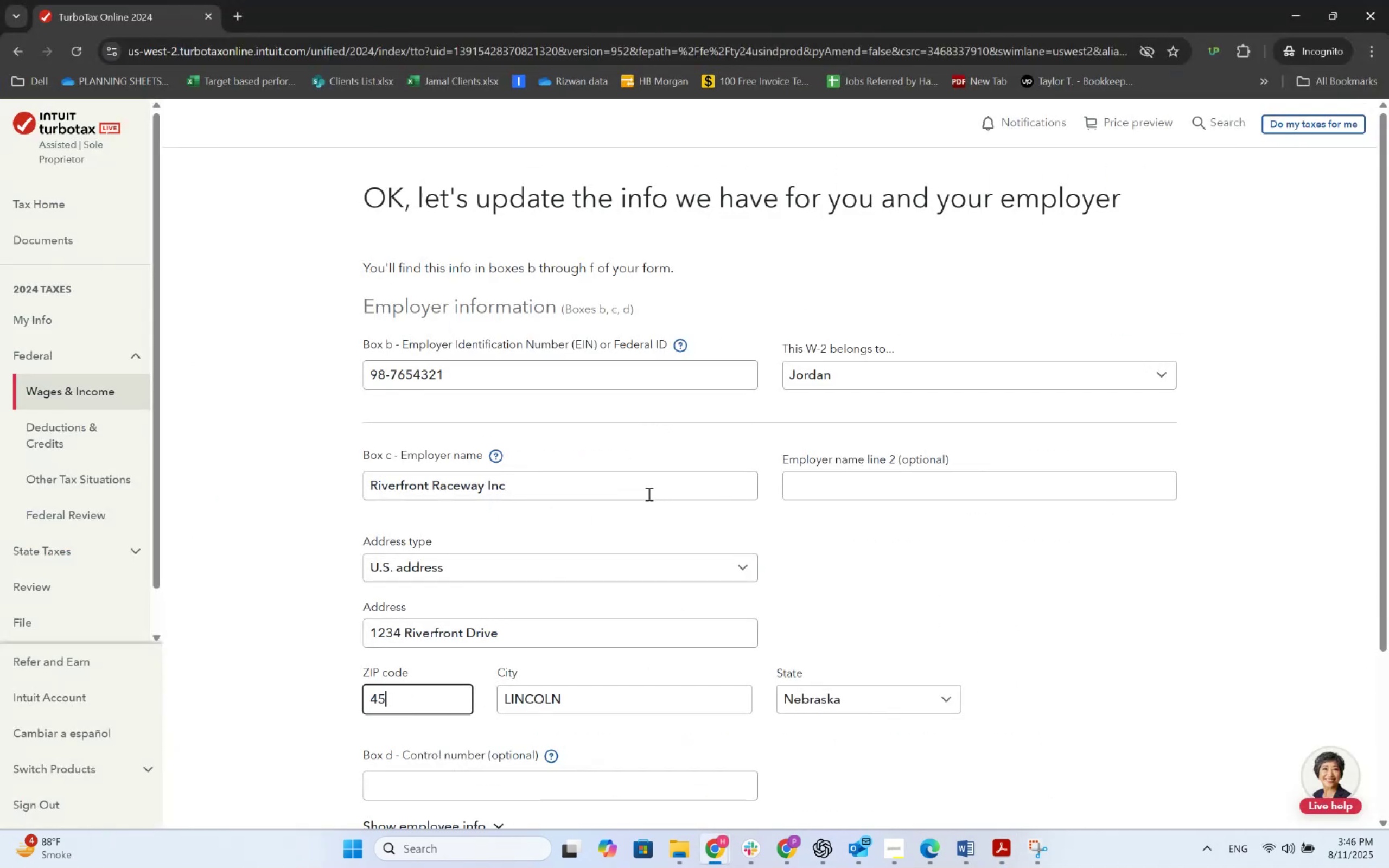 
key(Numpad4)
 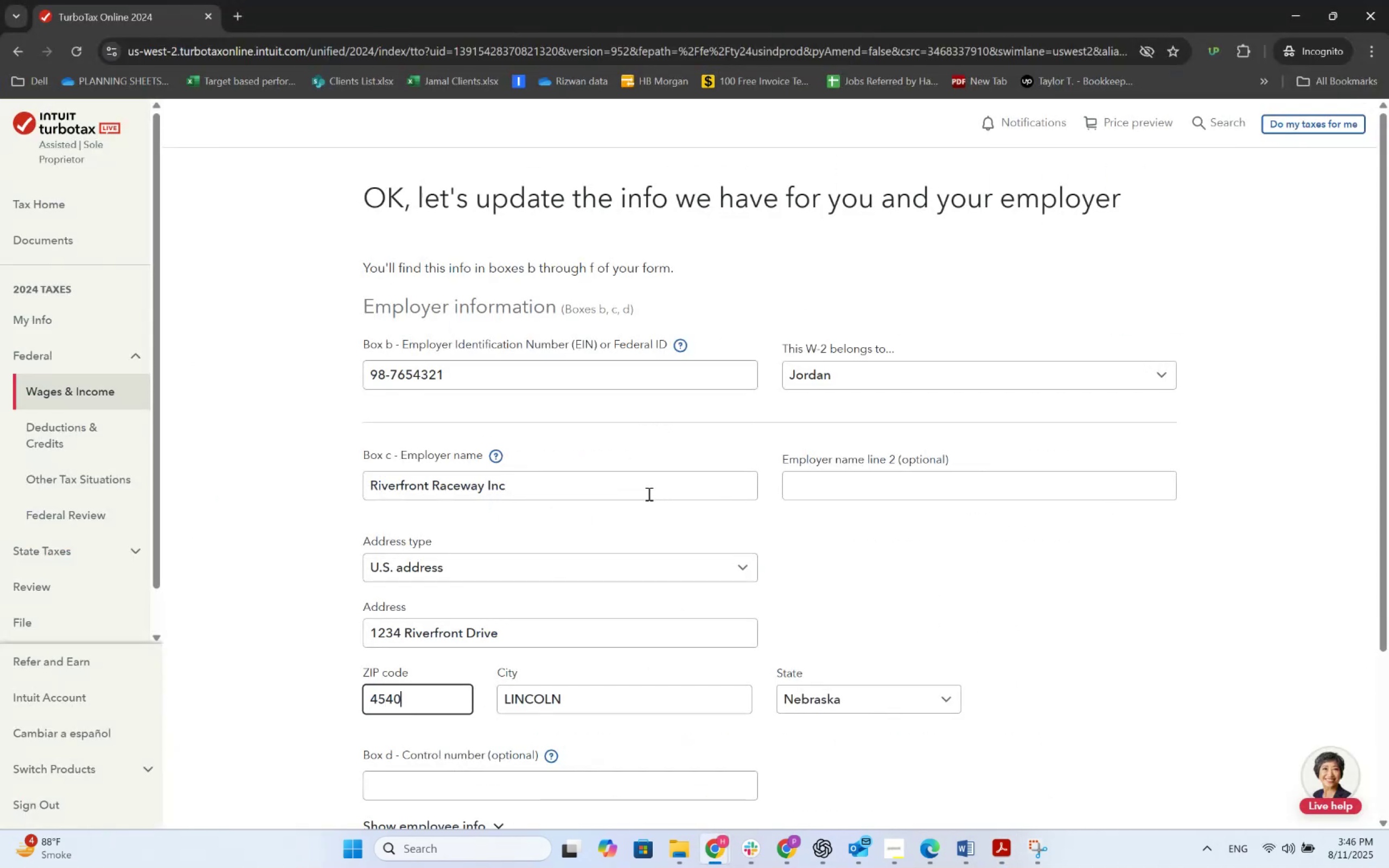 
key(Numpad0)
 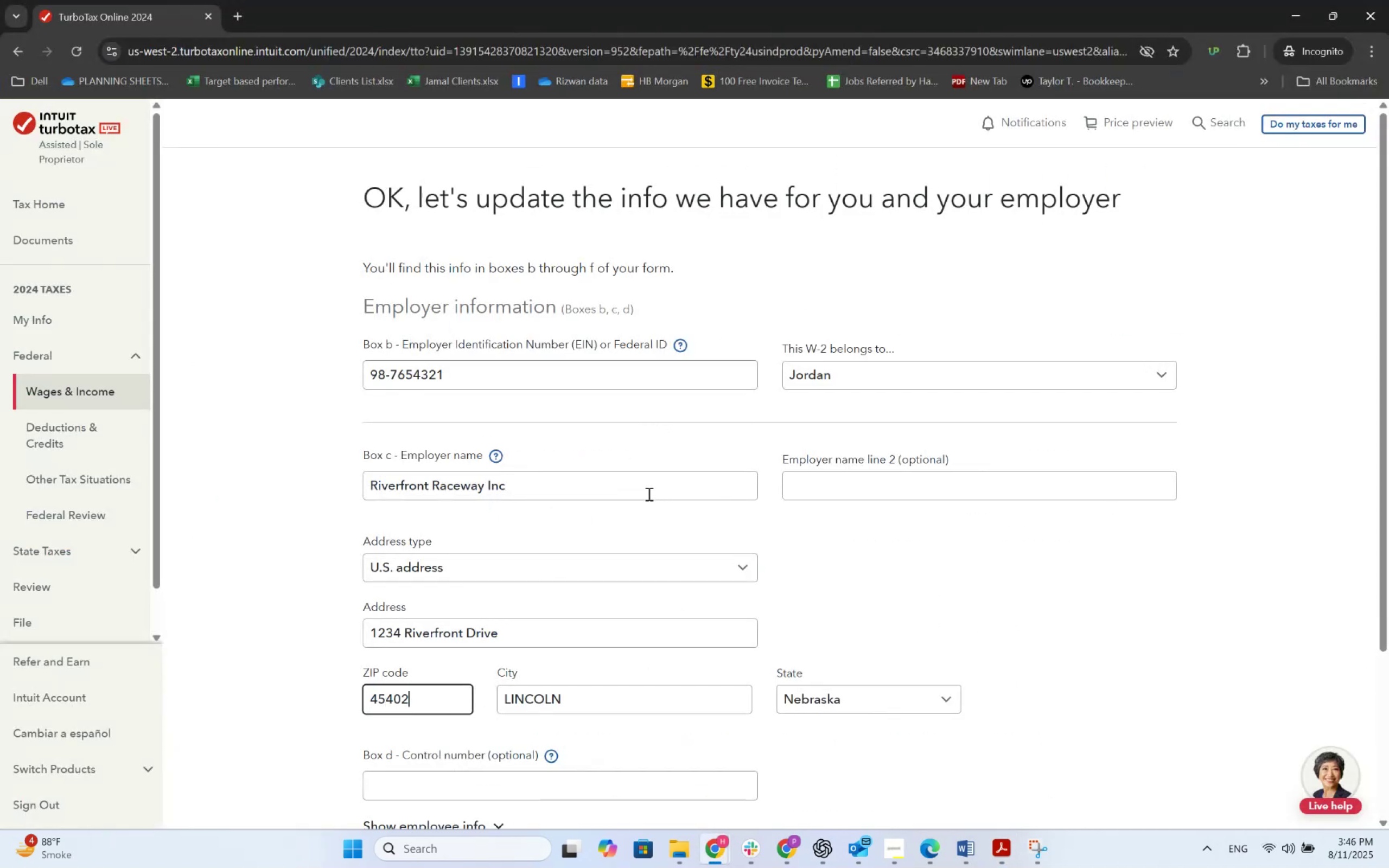 
key(Numpad2)
 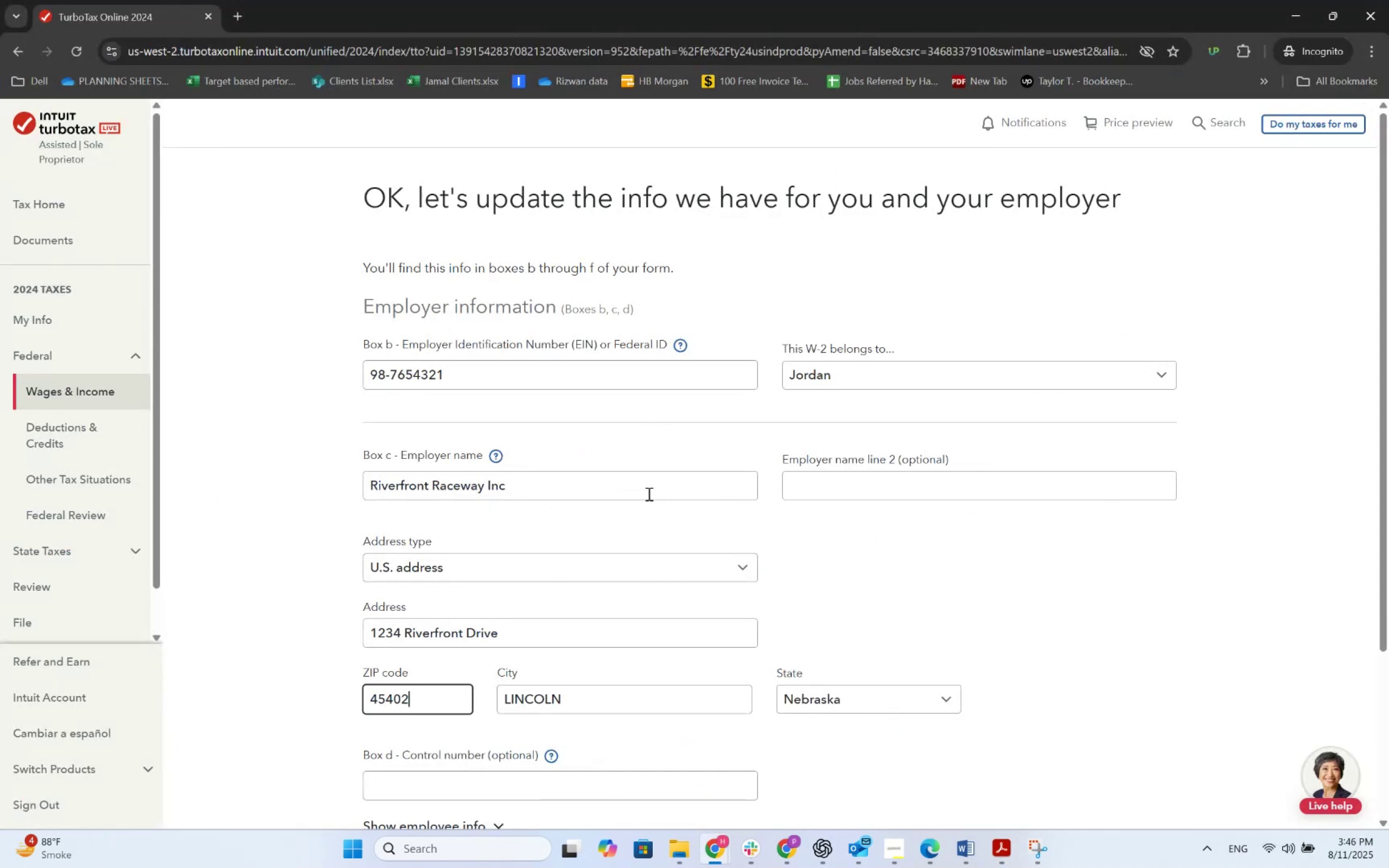 
key(Tab)
 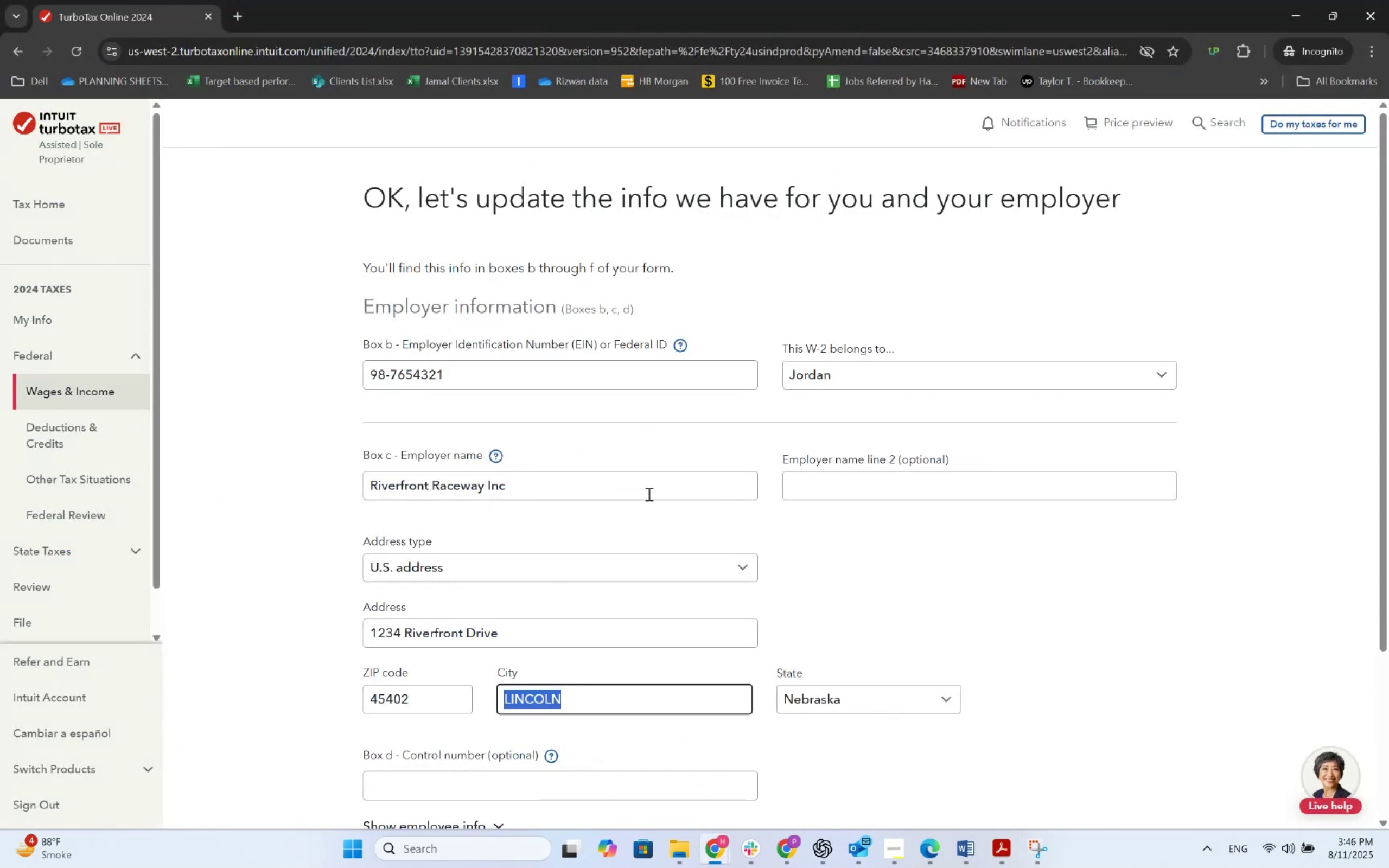 
key(Alt+AltLeft)
 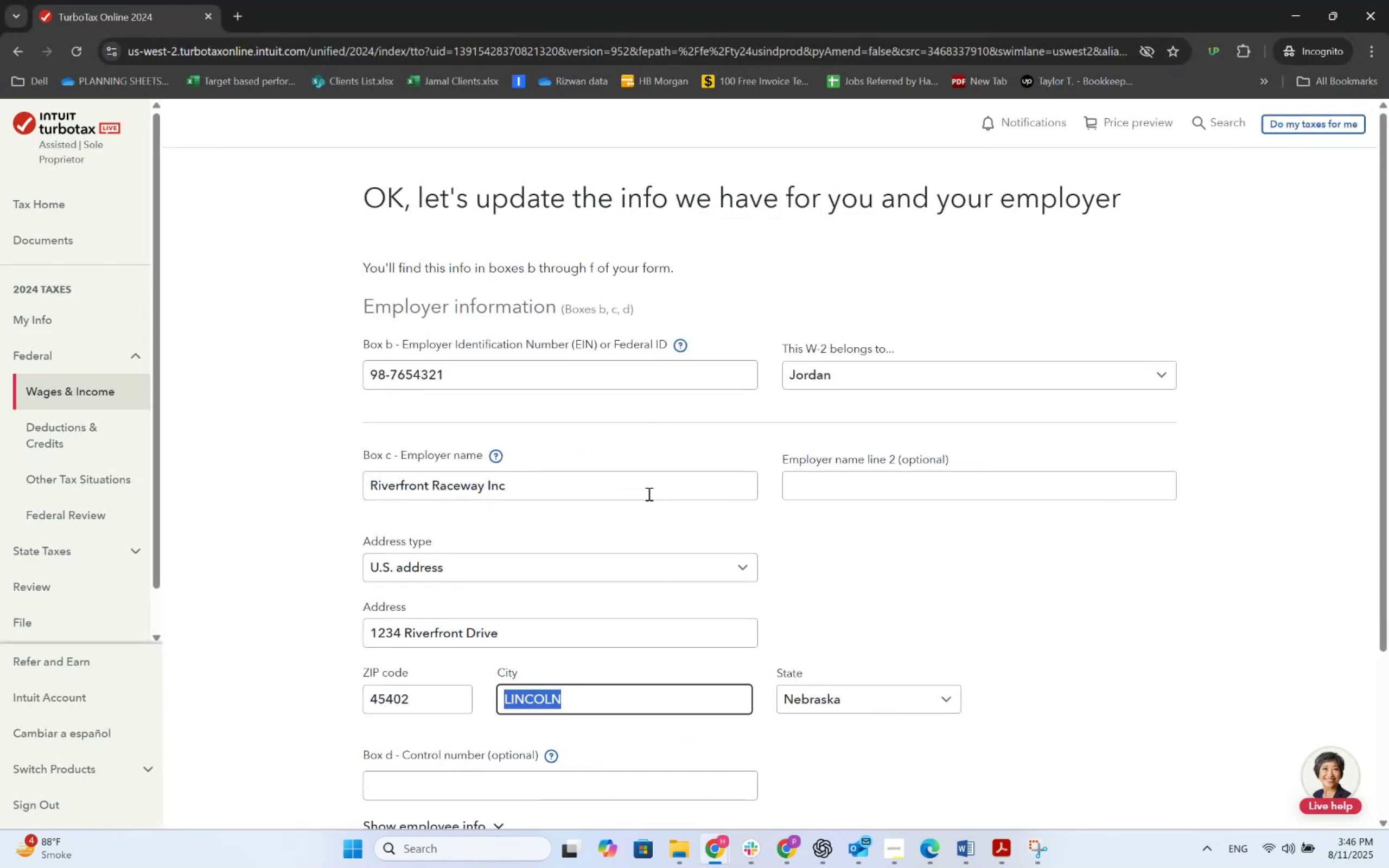 
key(Alt+Tab)
 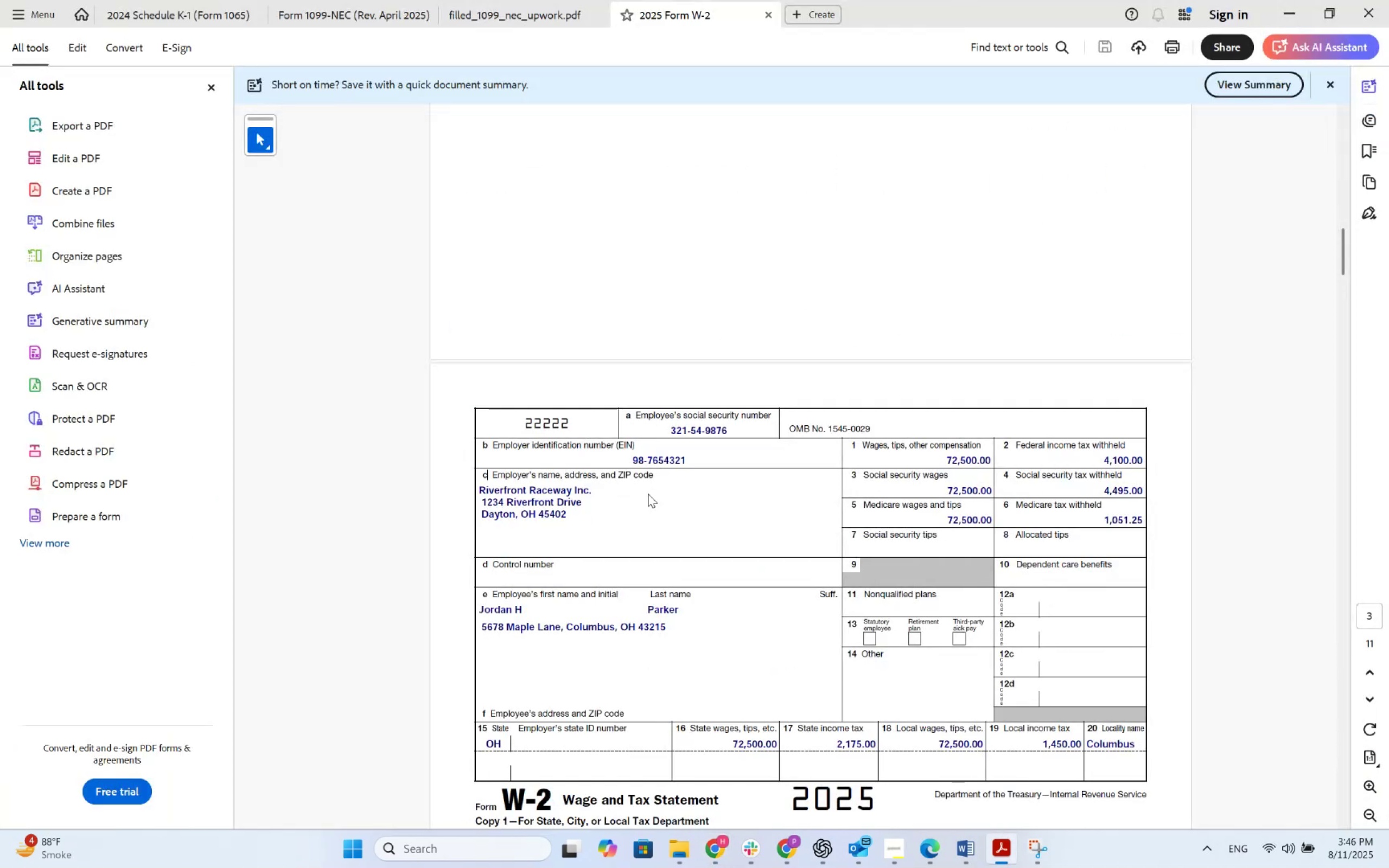 
key(Alt+AltLeft)
 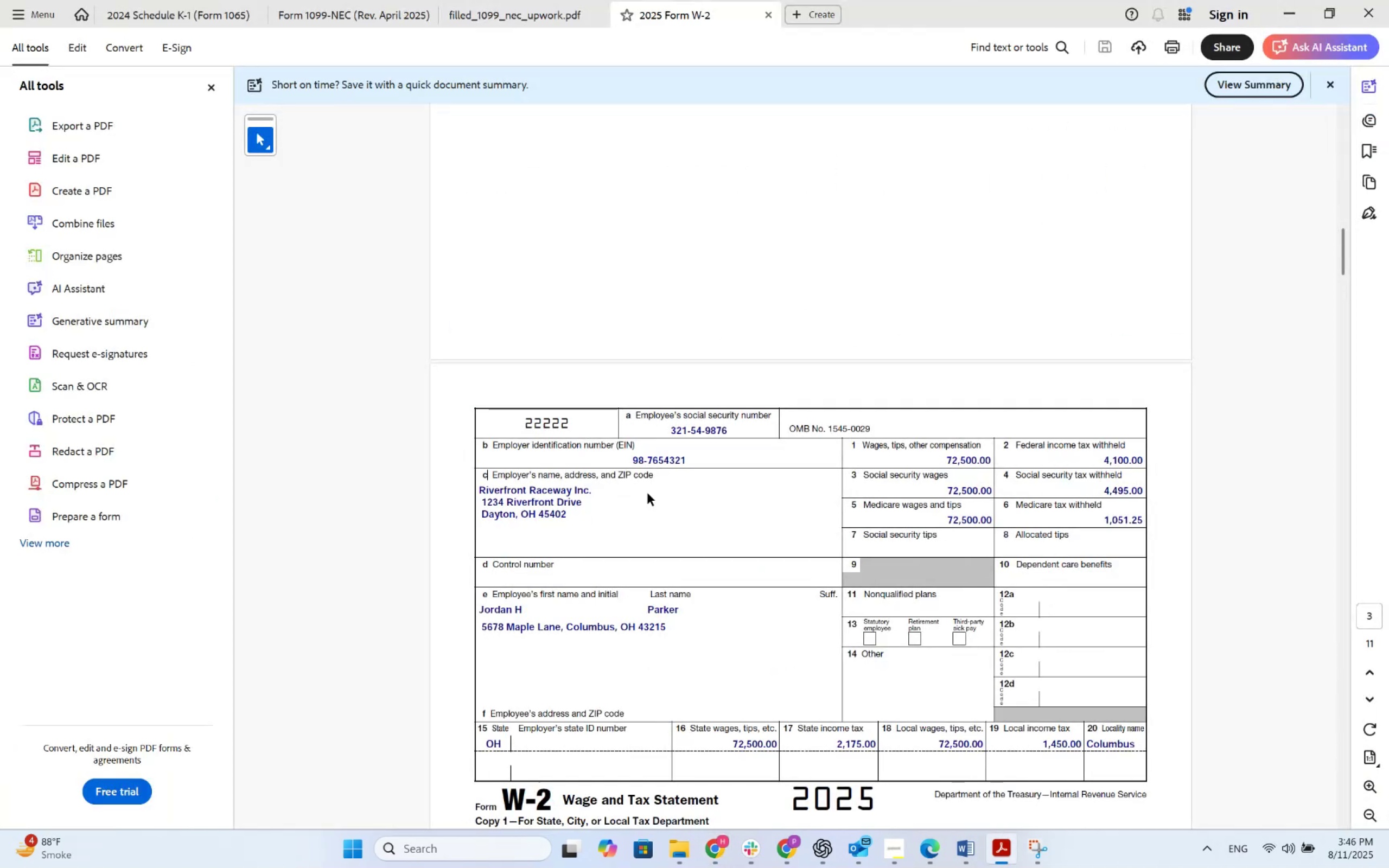 
key(Tab)
type(Dayton)
key(Backspace)
key(Backspace)
key(Backspace)
key(Tab)
 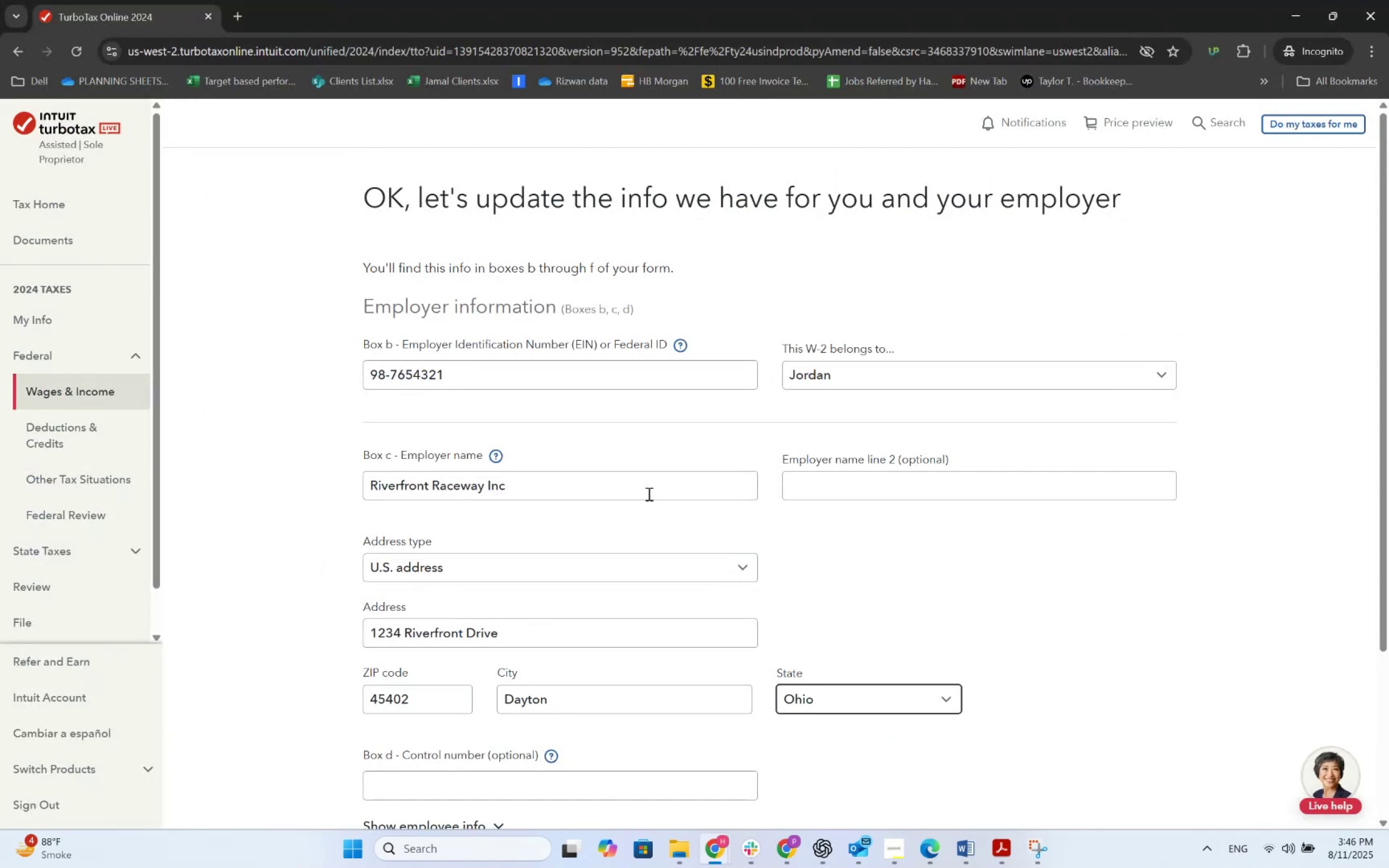 
key(Alt+AltLeft)
 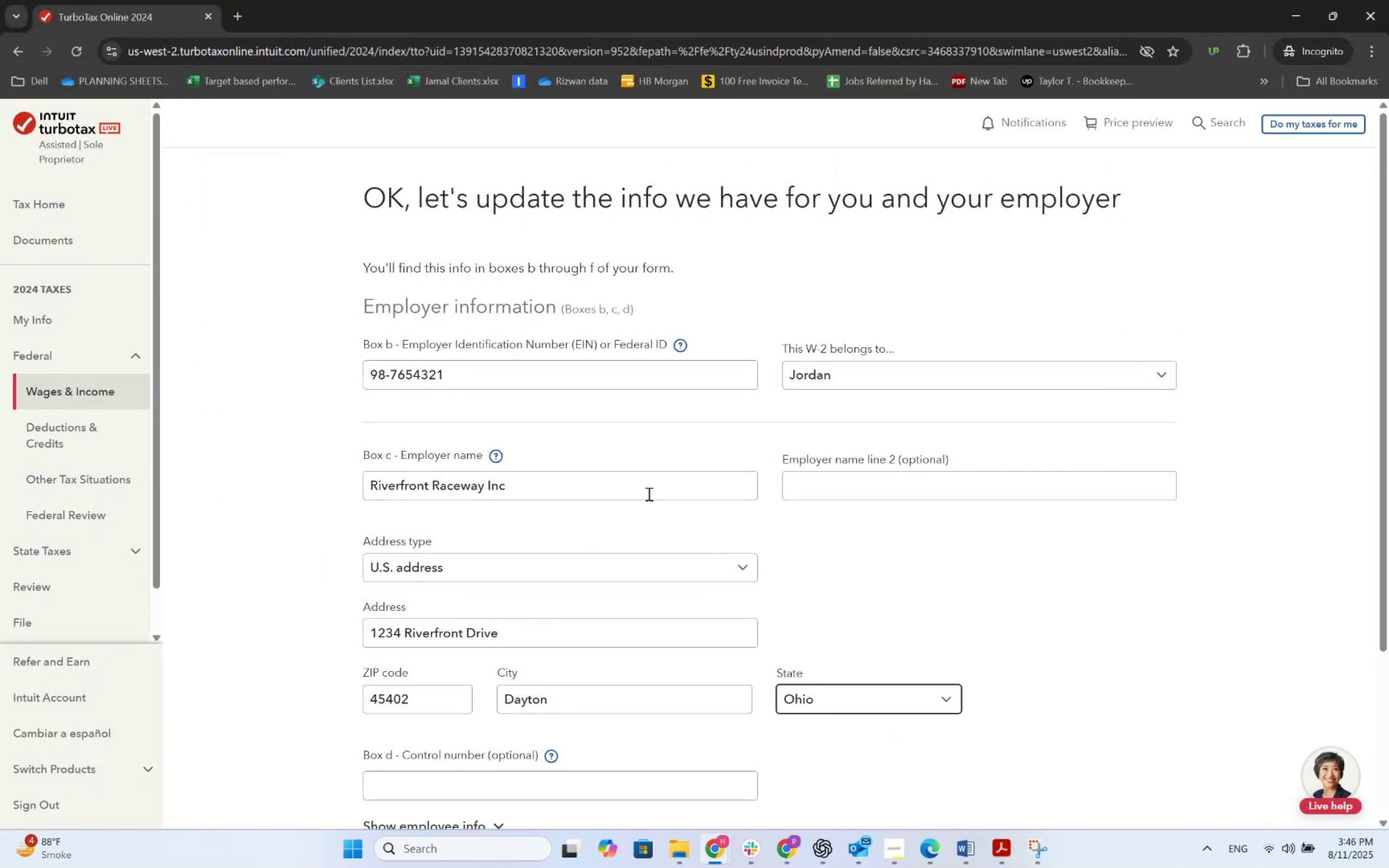 
key(Alt+Tab)
 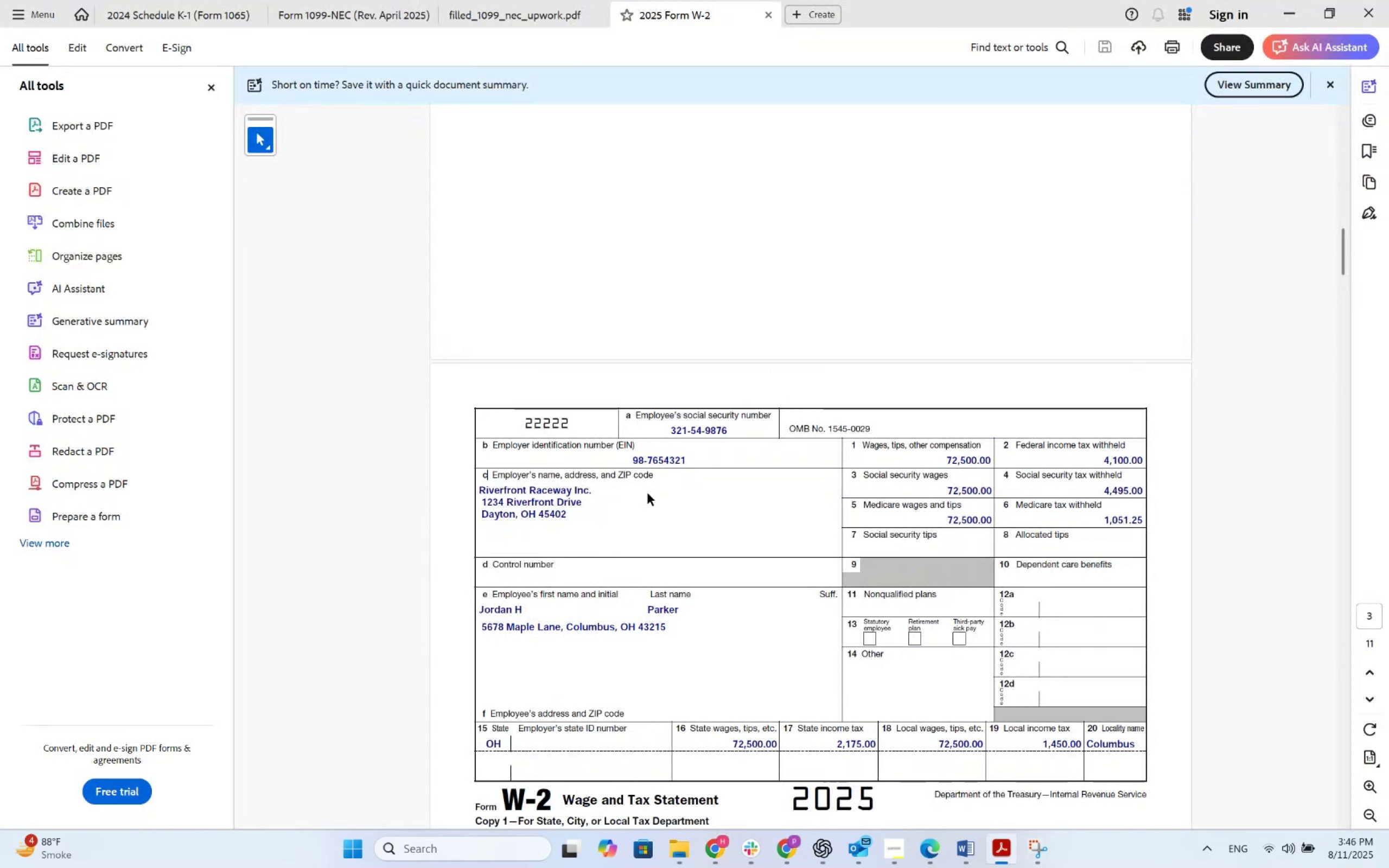 
key(Alt+AltLeft)
 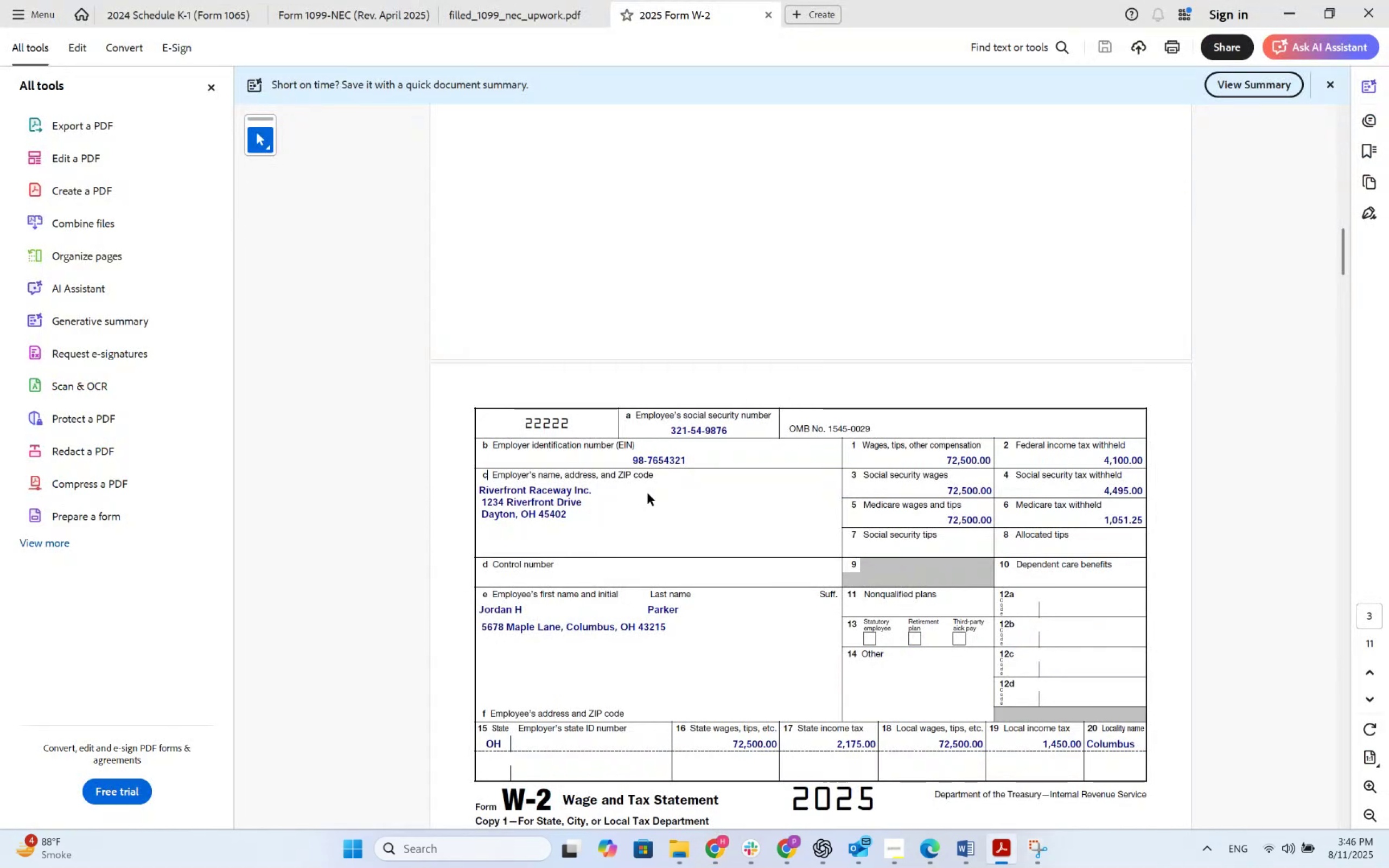 
key(Alt+Tab)
 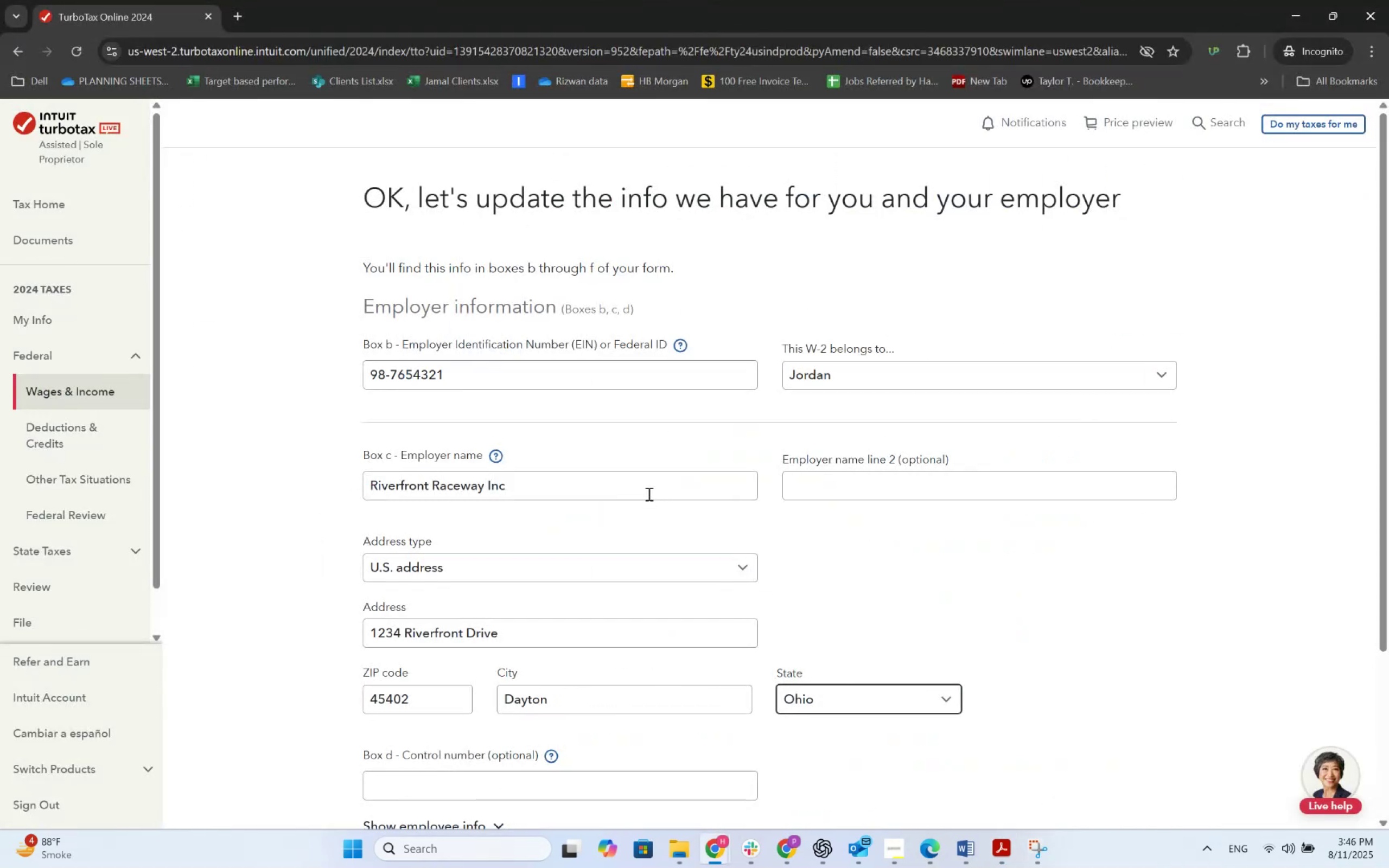 
scroll: coordinate [560, 444], scroll_direction: down, amount: 4.0
 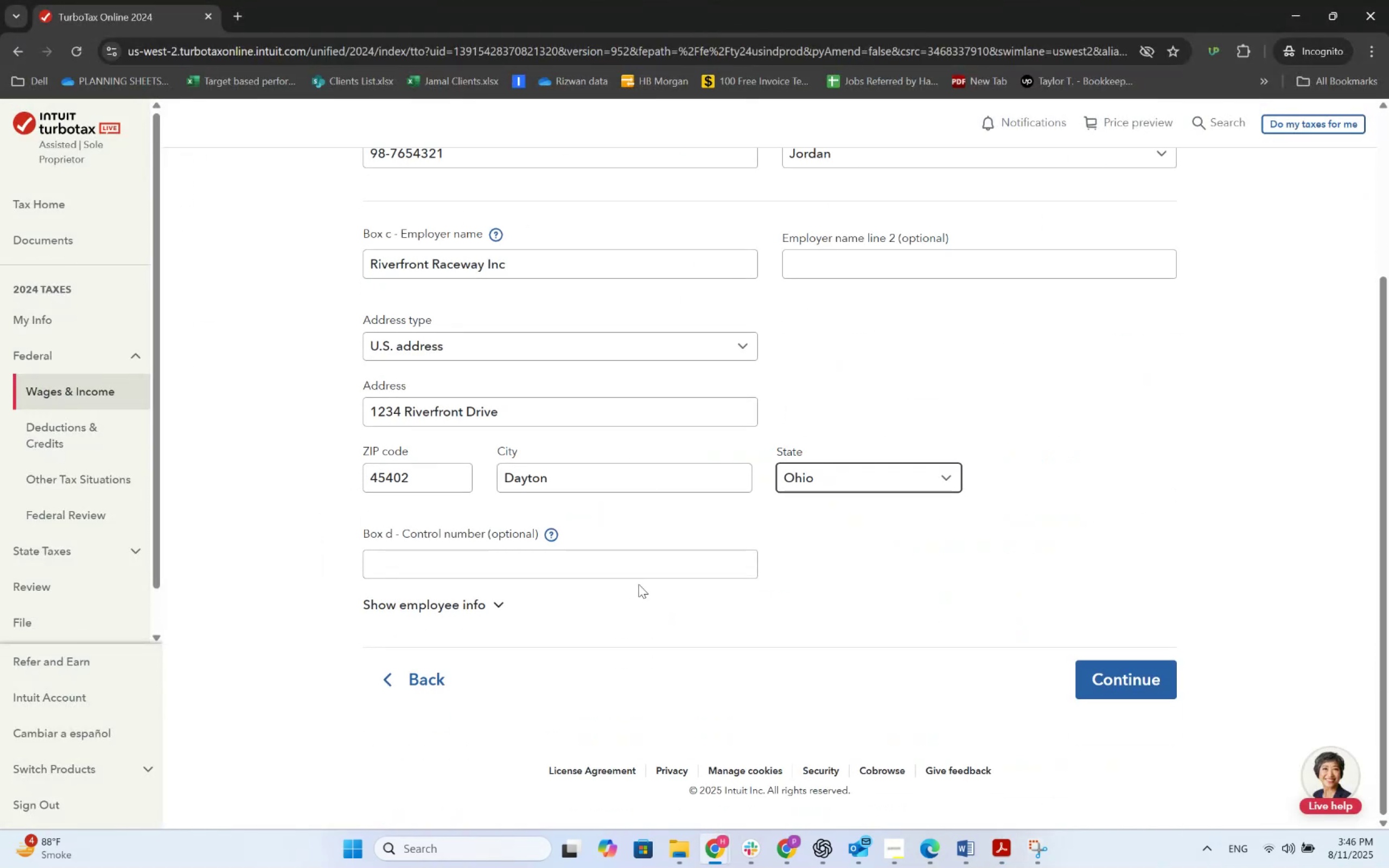 
left_click([498, 607])
 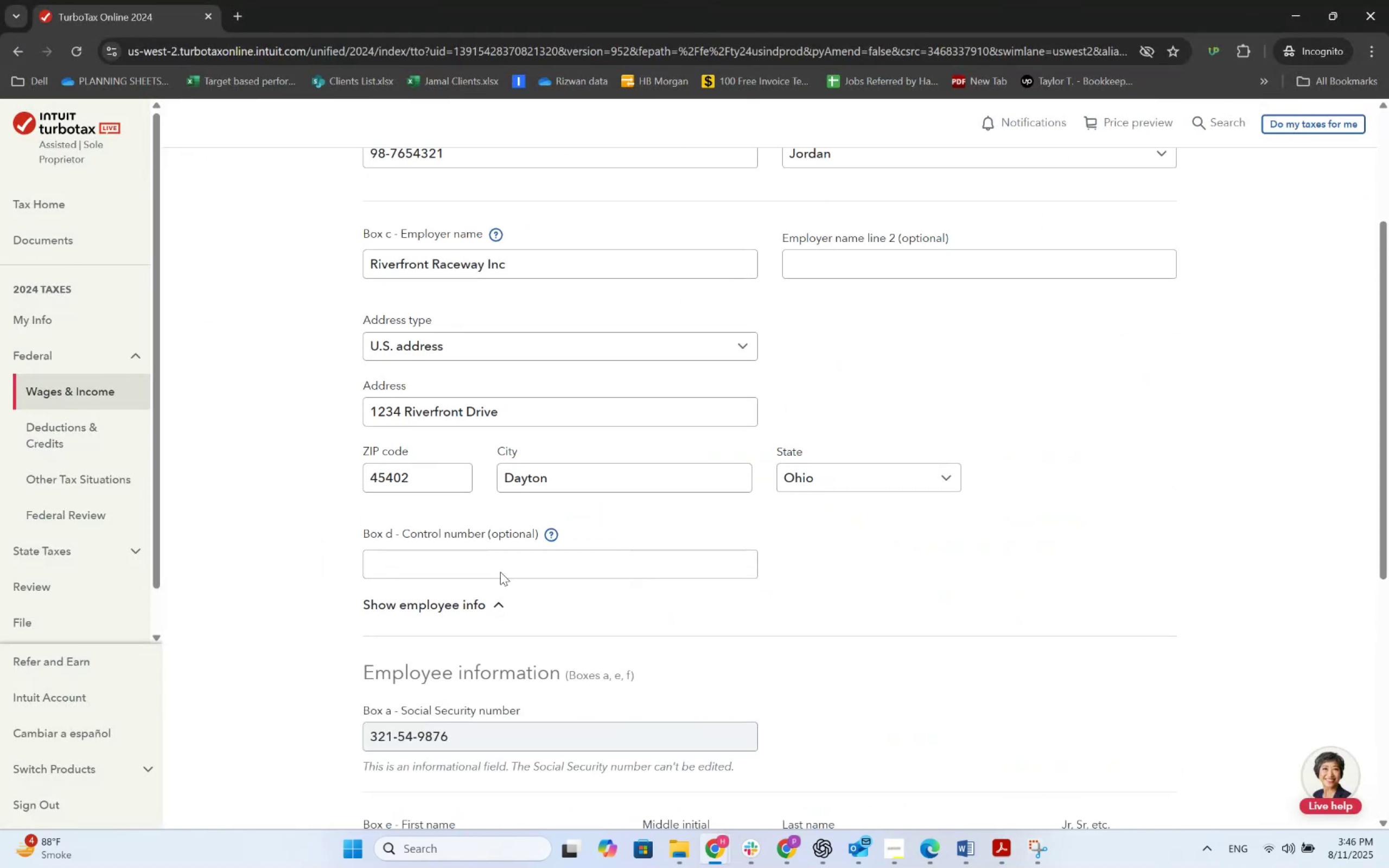 
scroll: coordinate [506, 513], scroll_direction: down, amount: 5.0
 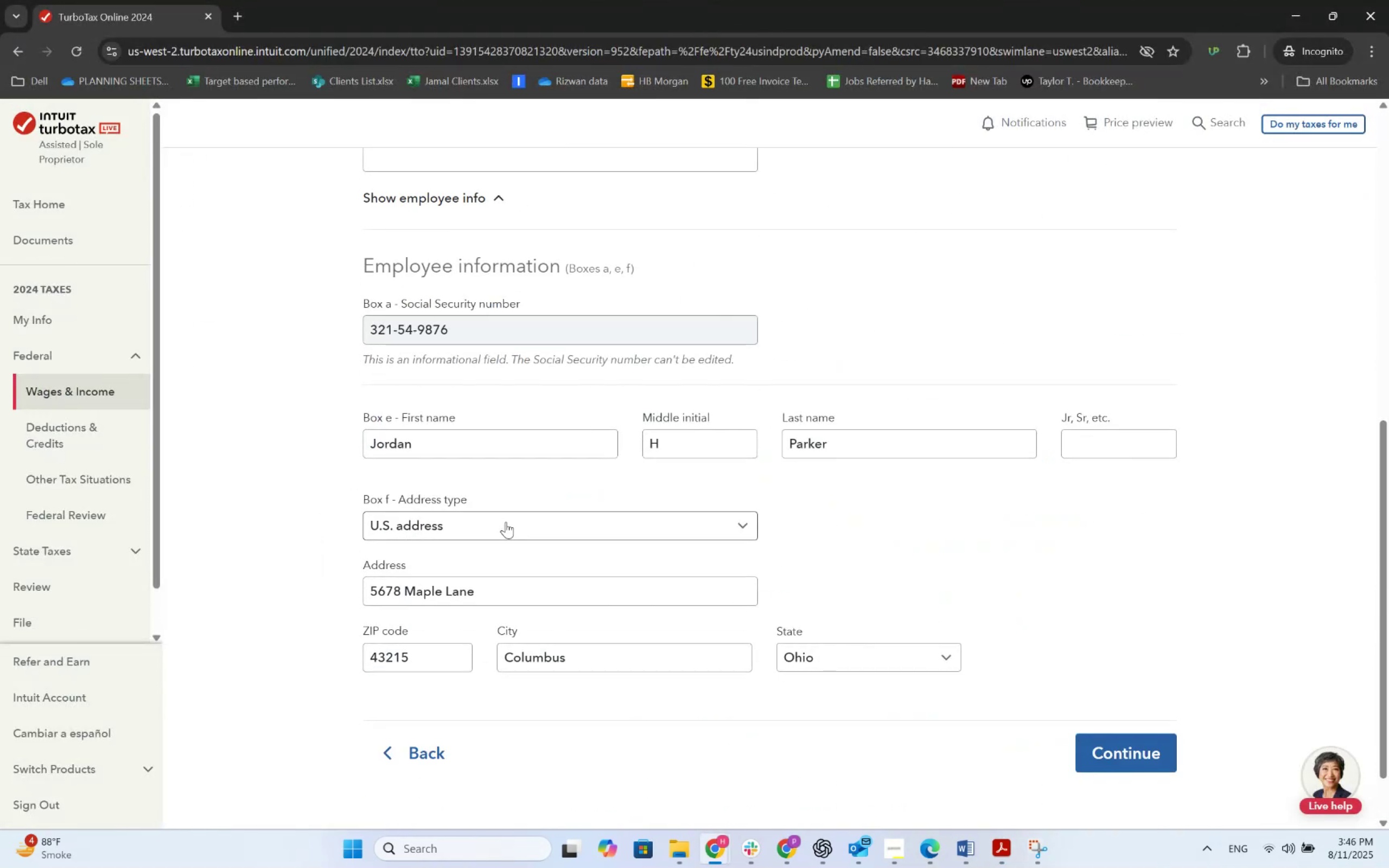 
key(Alt+AltLeft)
 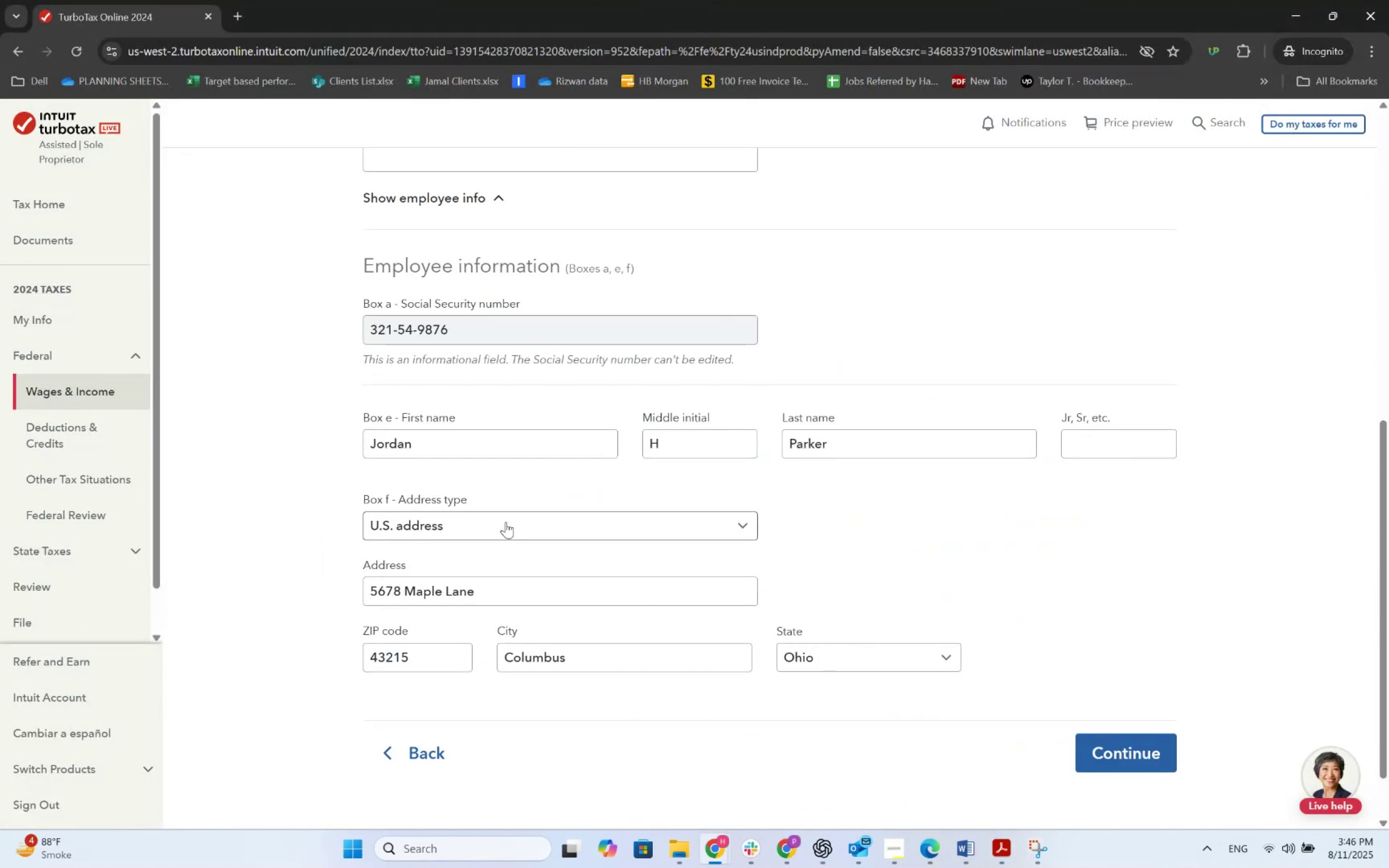 
key(Alt+Tab)
 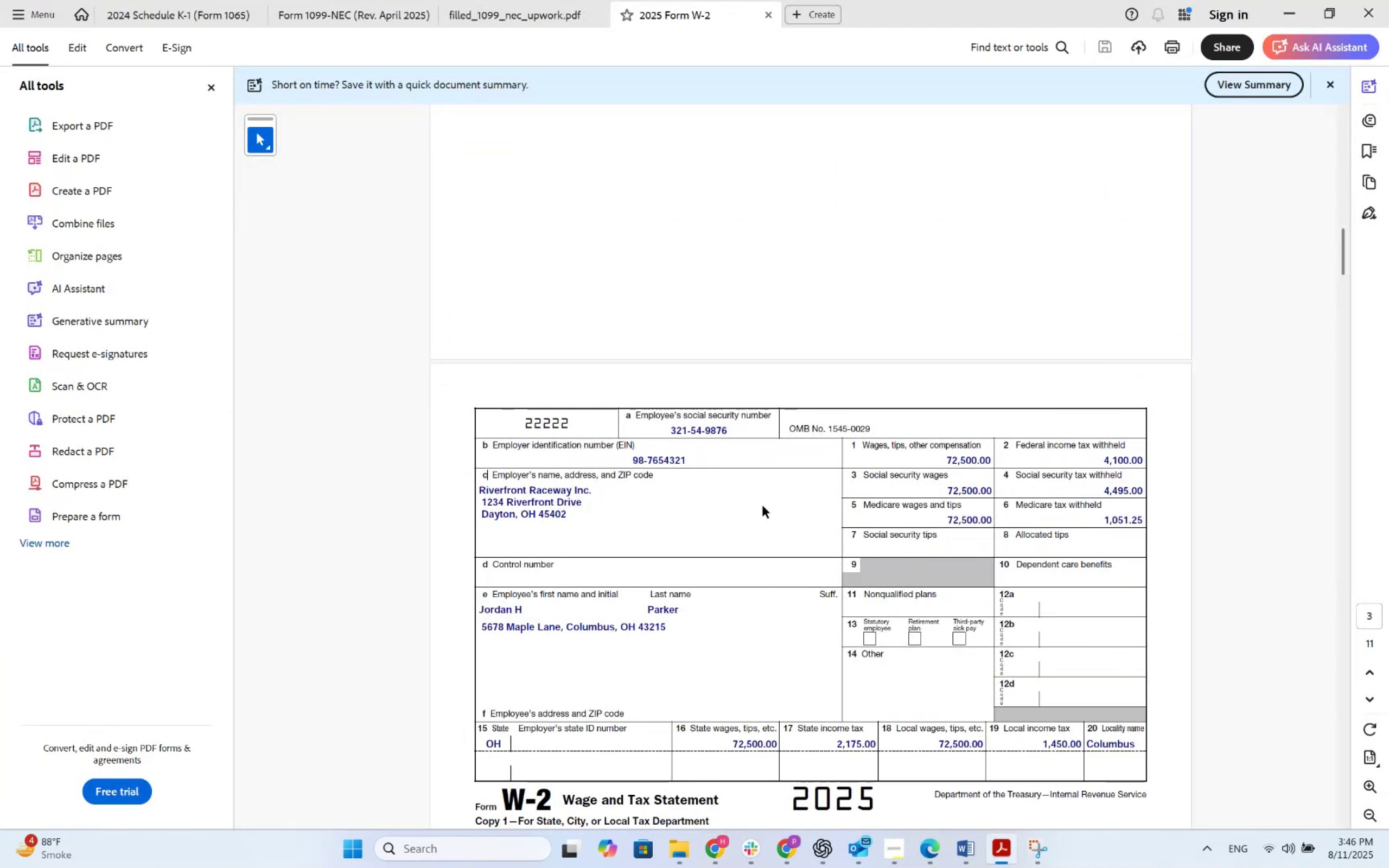 
key(Alt+AltLeft)
 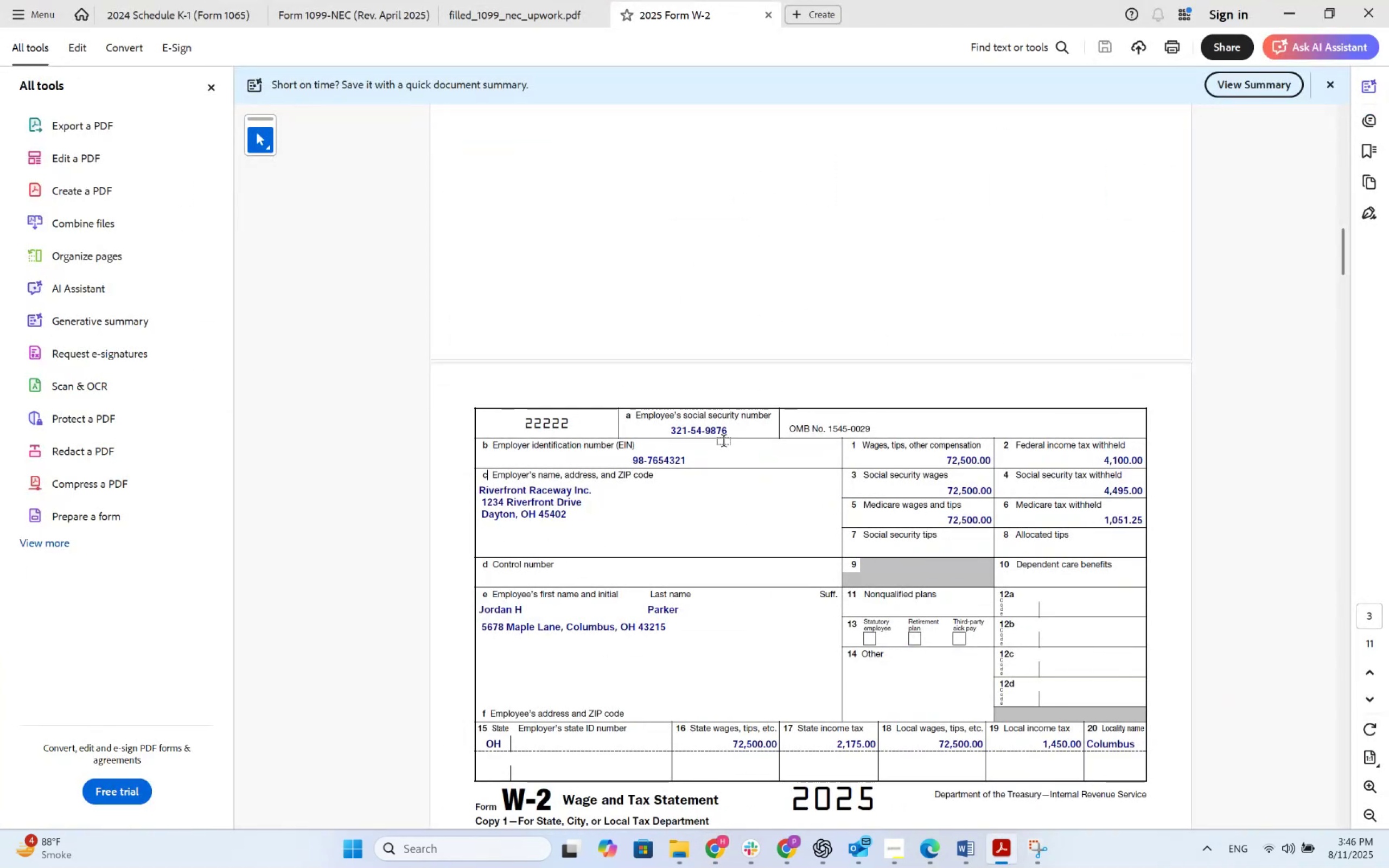 
key(Alt+Tab)
 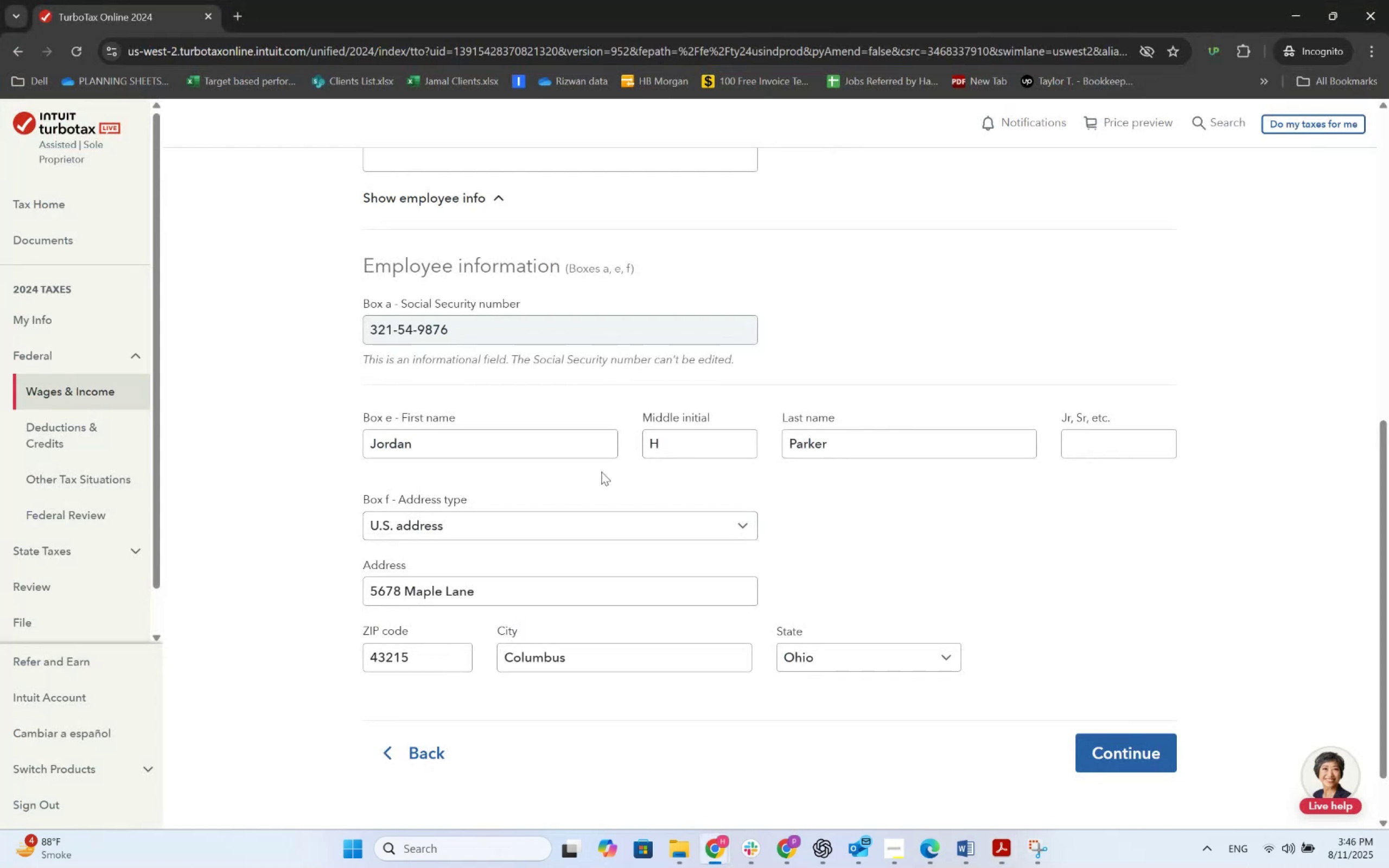 
scroll: coordinate [581, 475], scroll_direction: down, amount: 2.0
 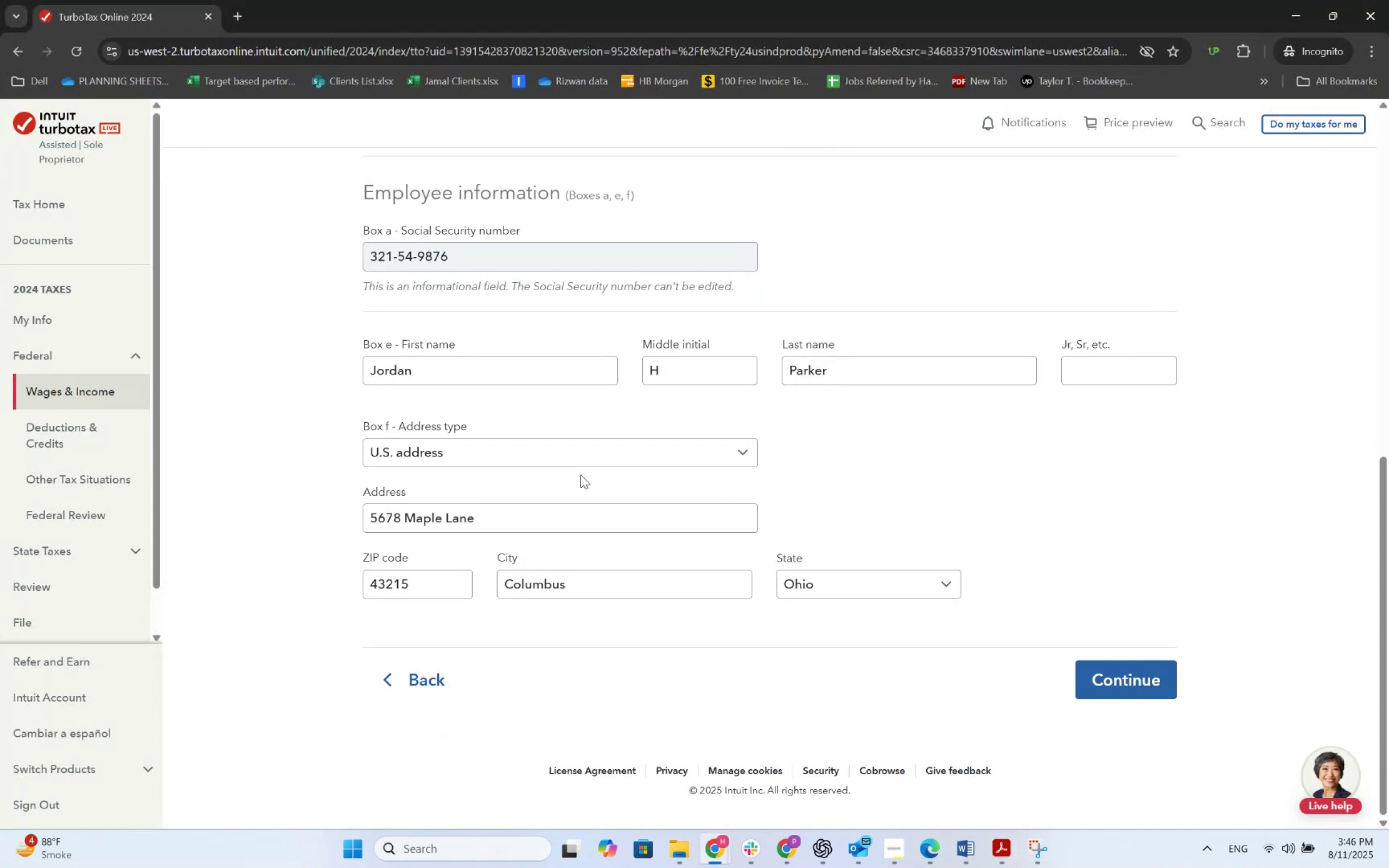 
key(Alt+AltLeft)
 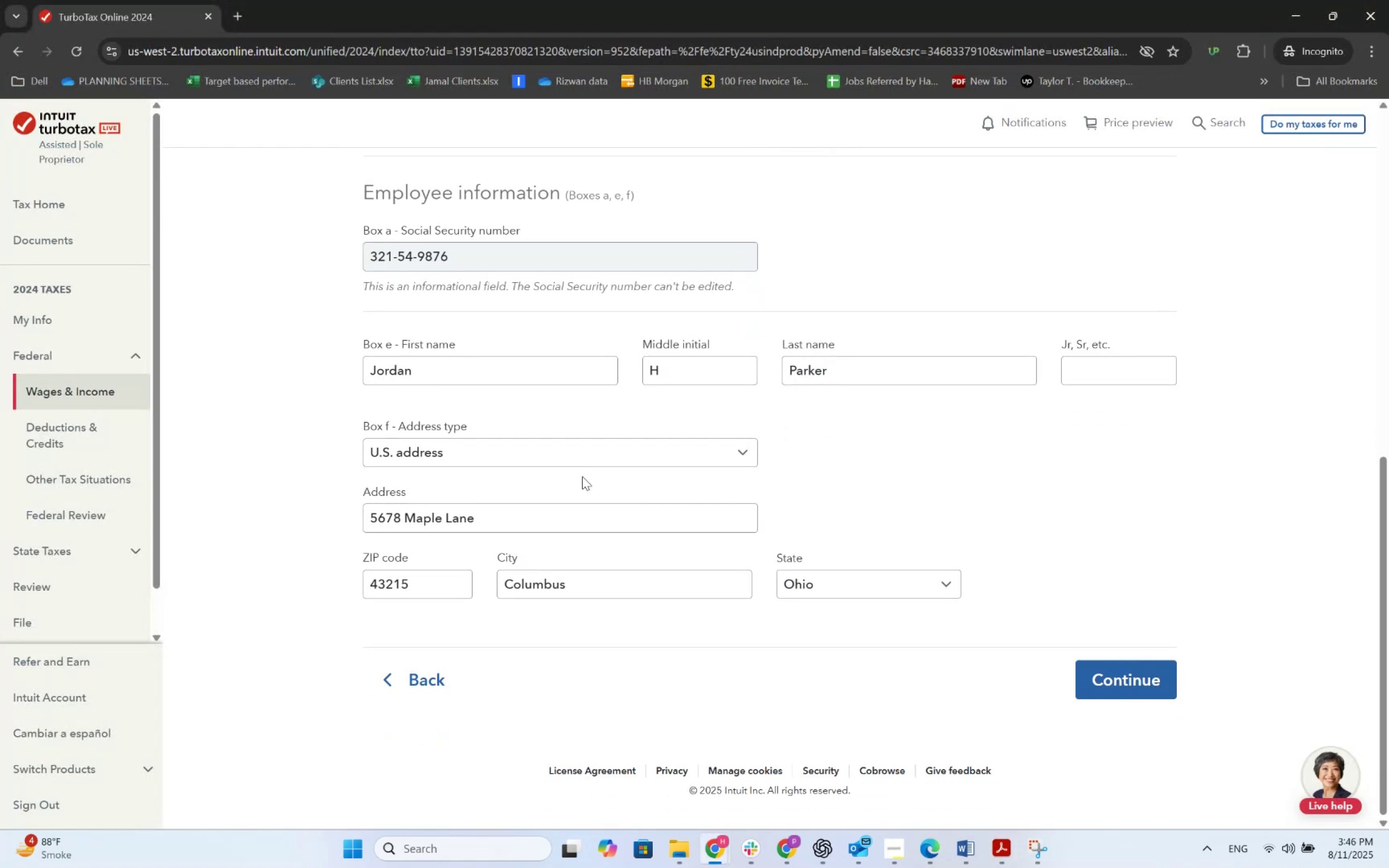 
key(Alt+Tab)
 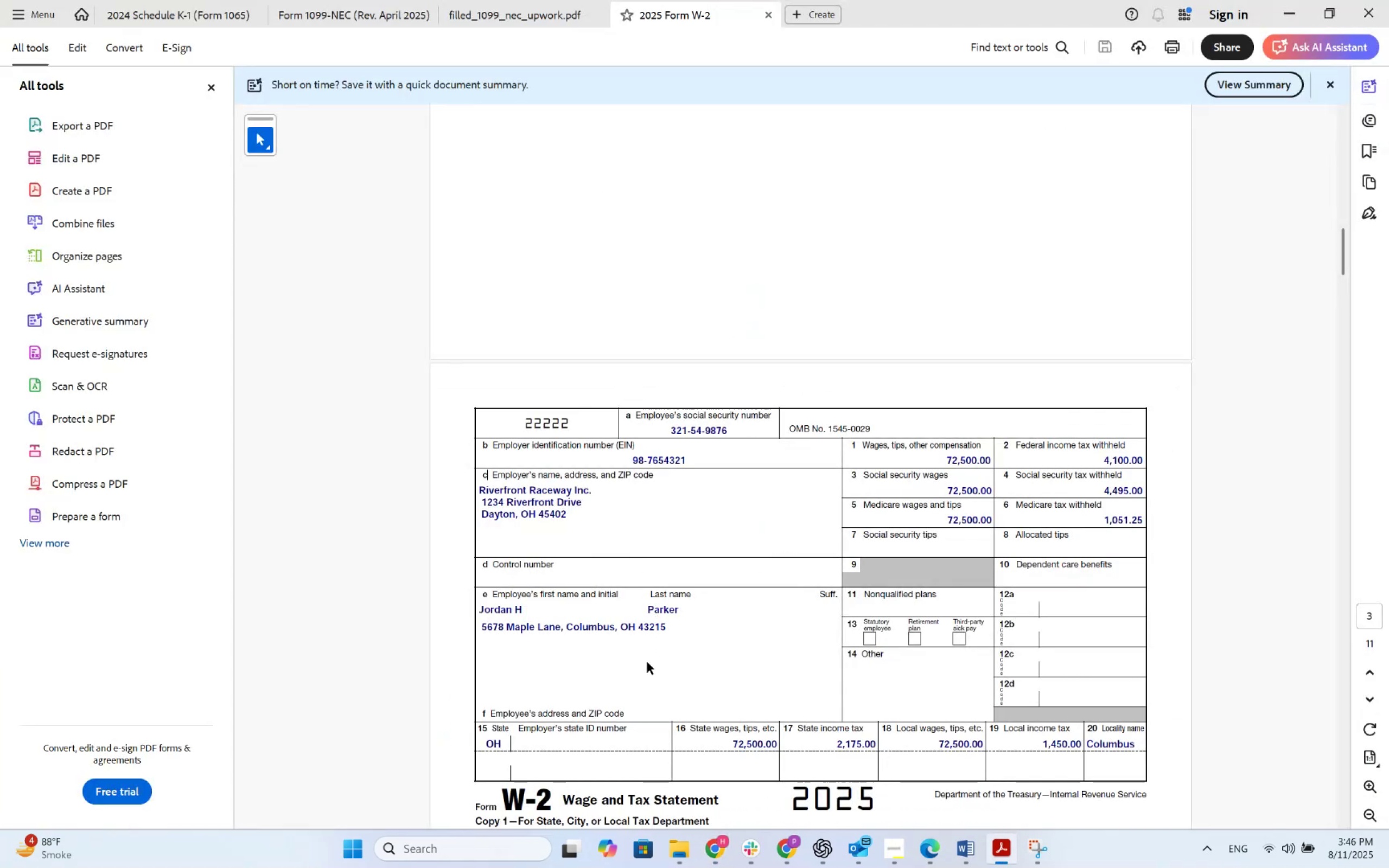 
scroll: coordinate [659, 668], scroll_direction: down, amount: 3.0
 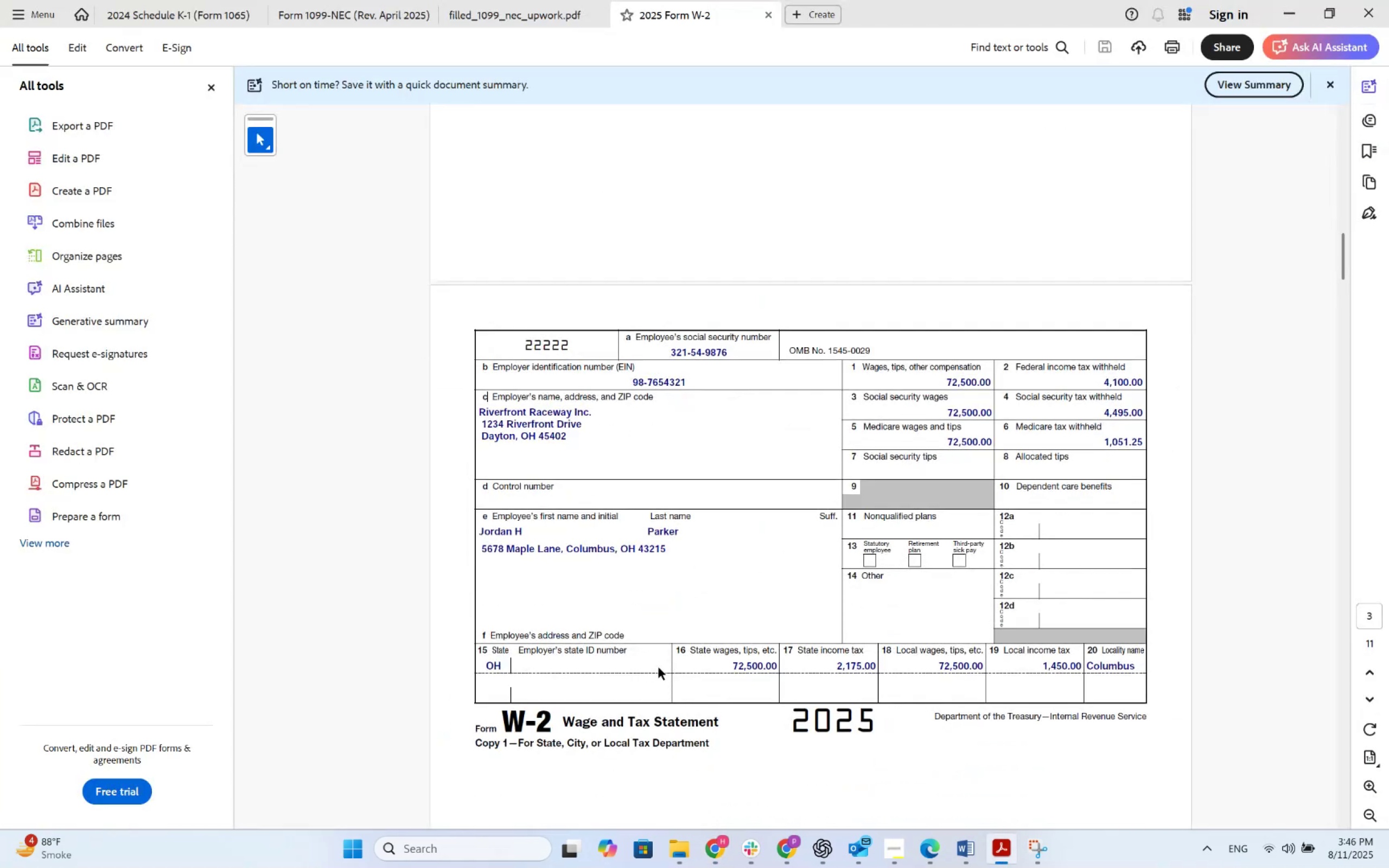 
key(Alt+AltLeft)
 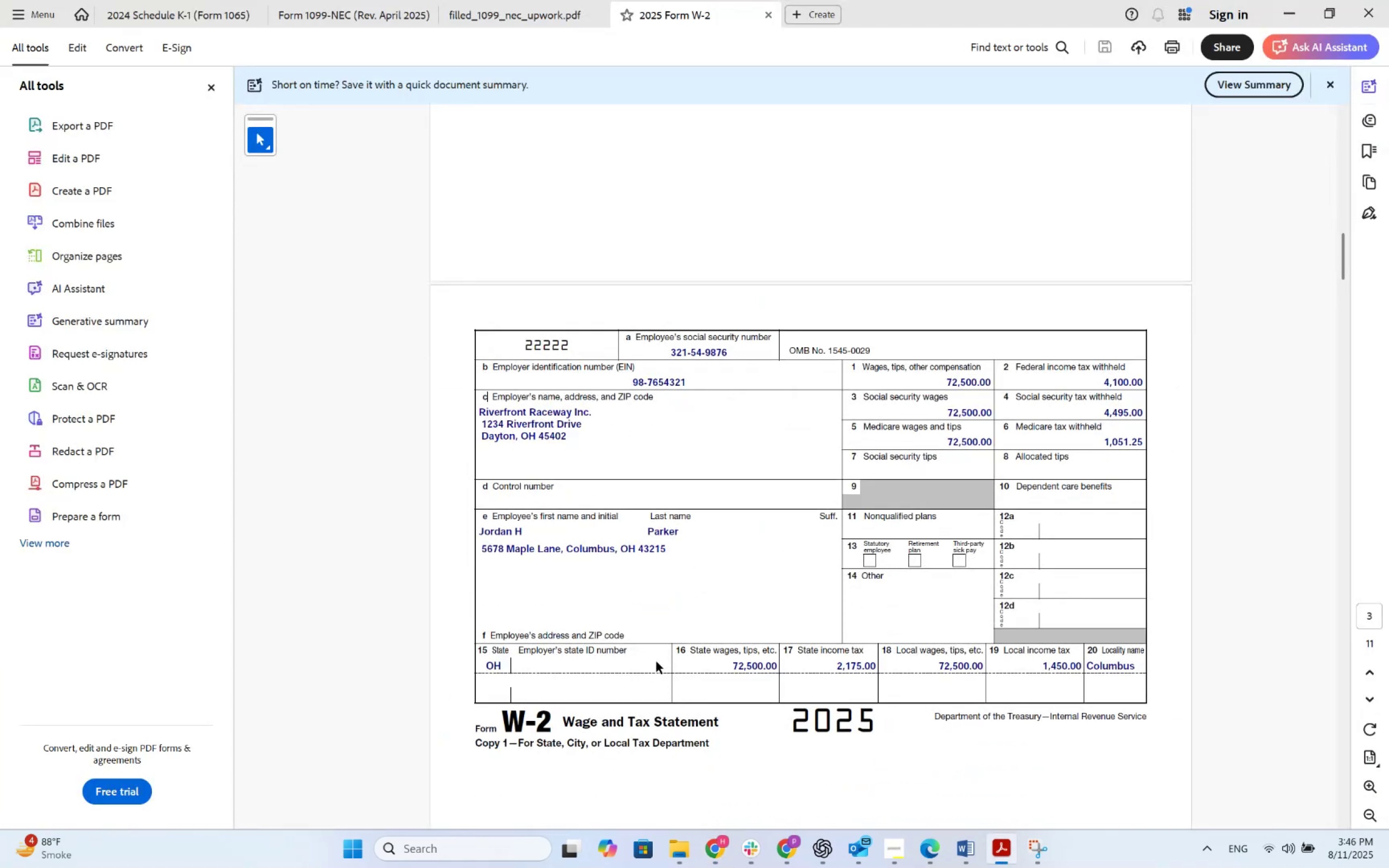 
key(Alt+Tab)
 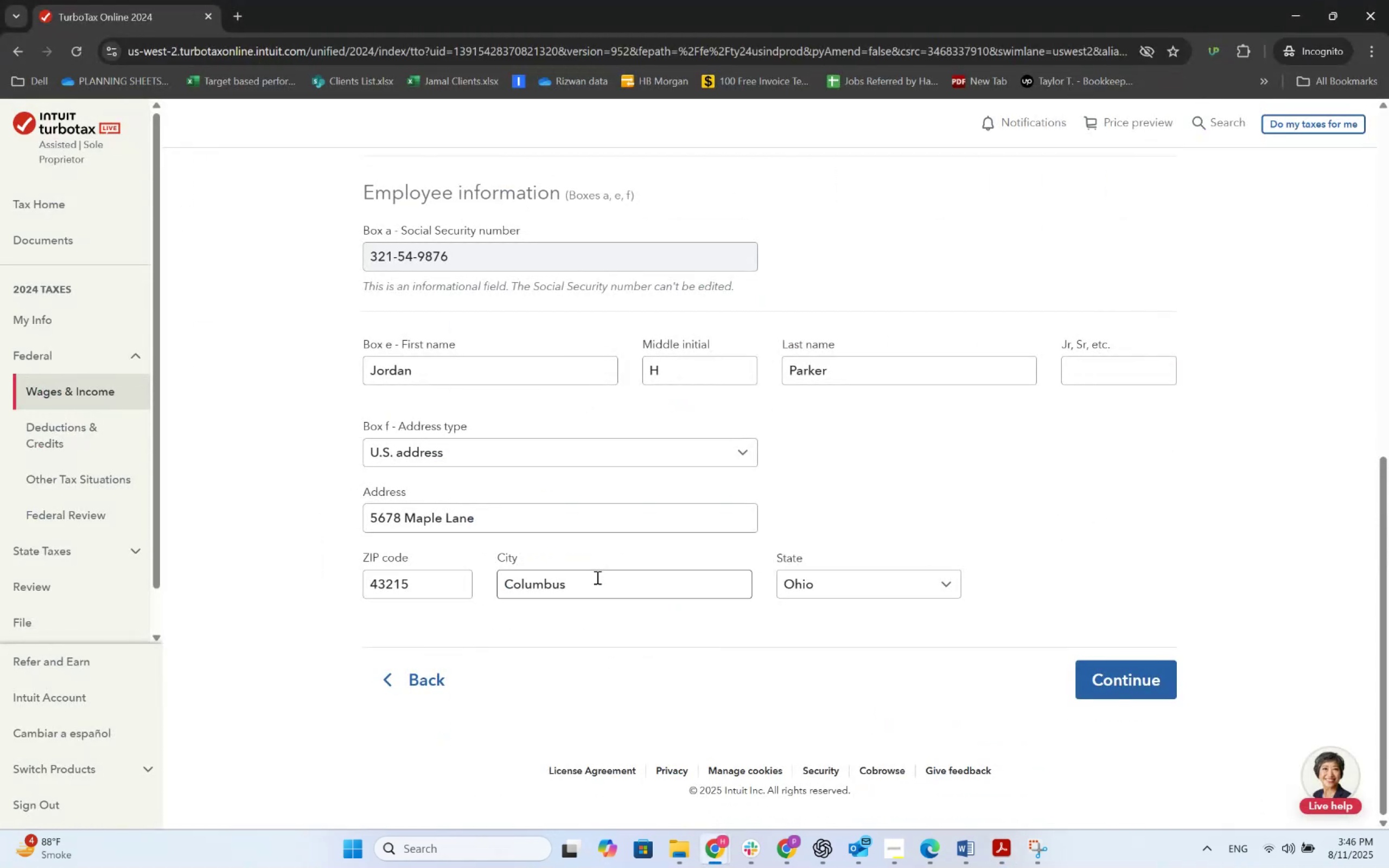 
scroll: coordinate [475, 507], scroll_direction: up, amount: 9.0
 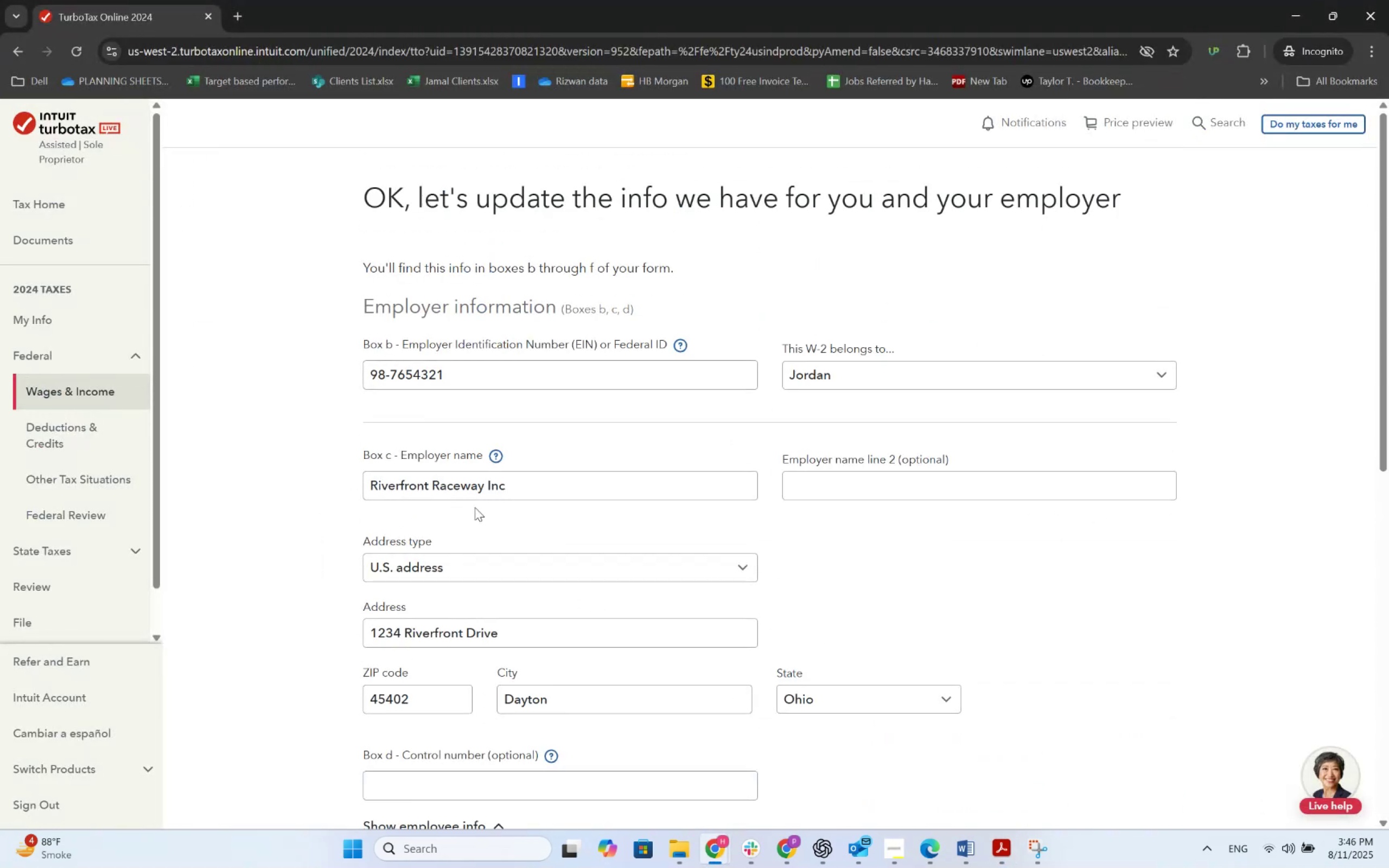 
scroll: coordinate [475, 507], scroll_direction: down, amount: 15.0
 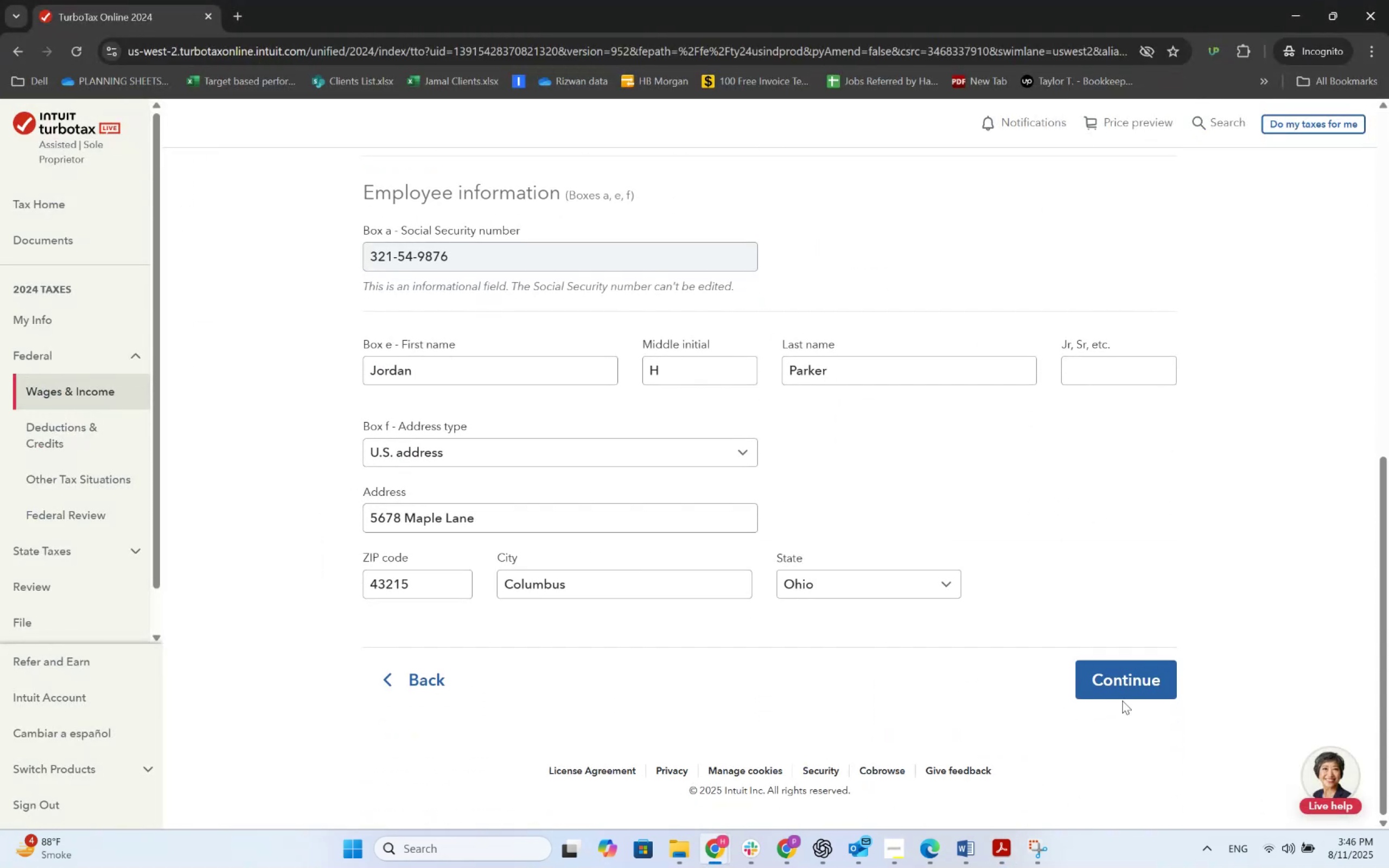 
left_click([1136, 697])
 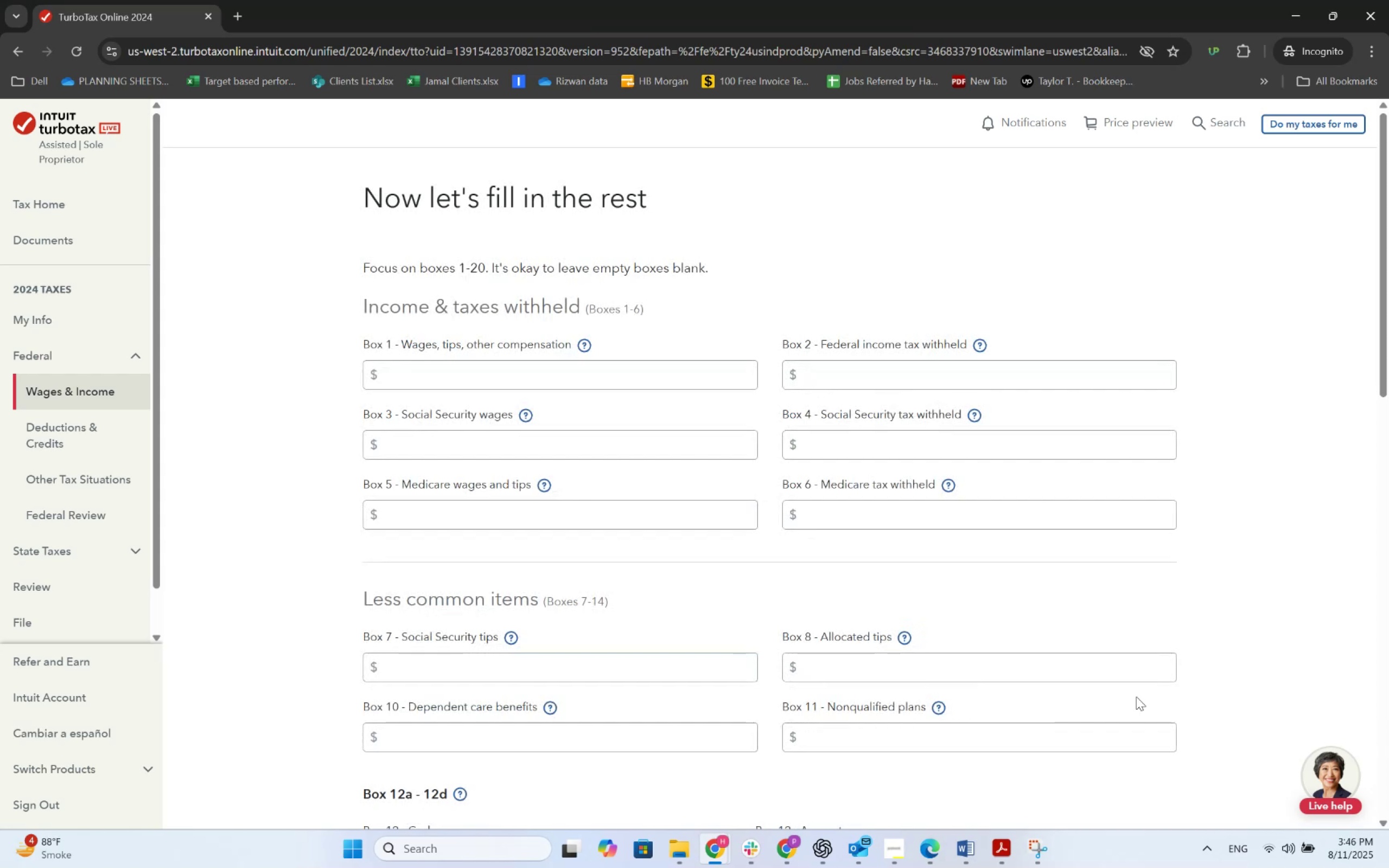 
key(Alt+AltLeft)
 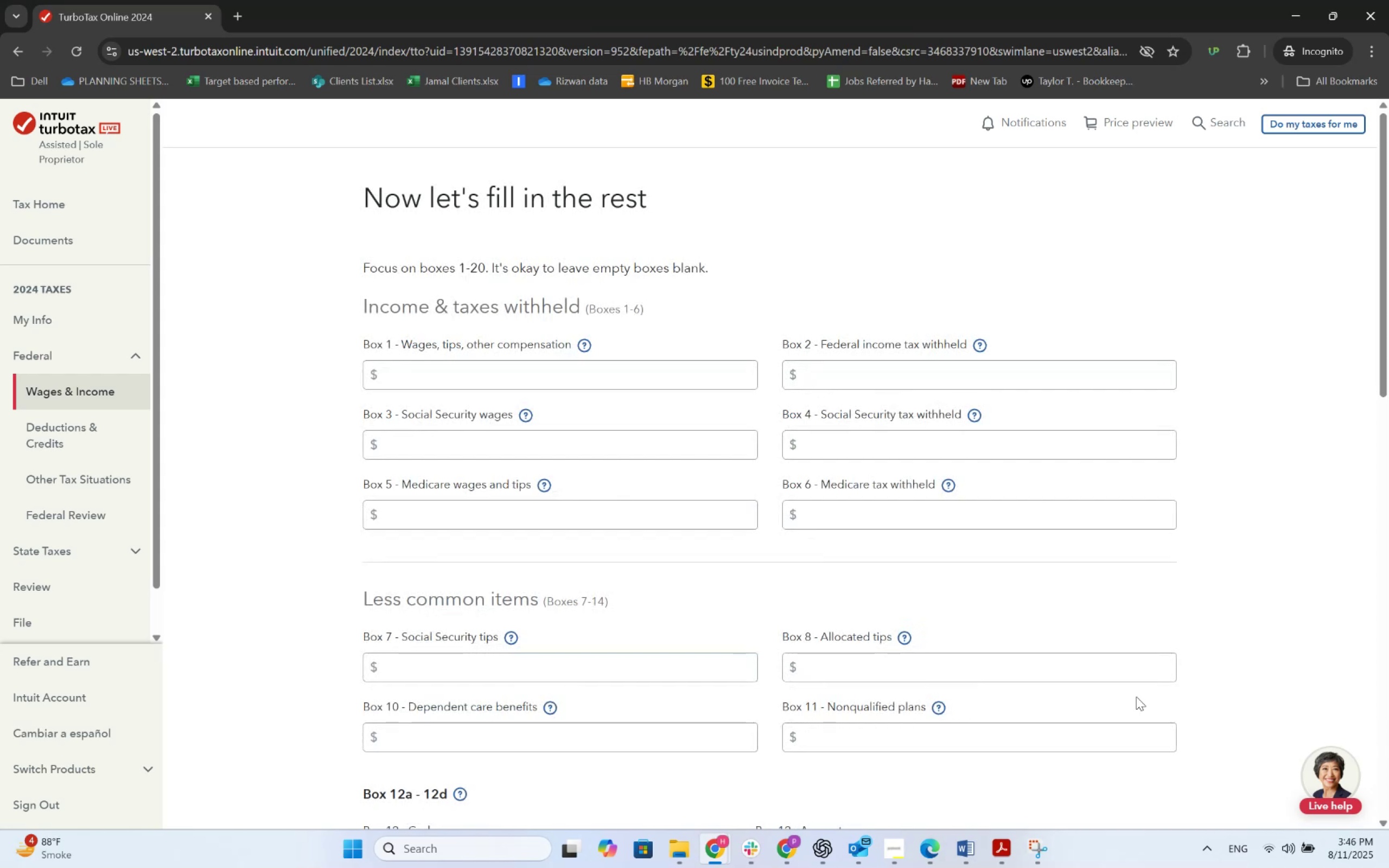 
key(Alt+Tab)
 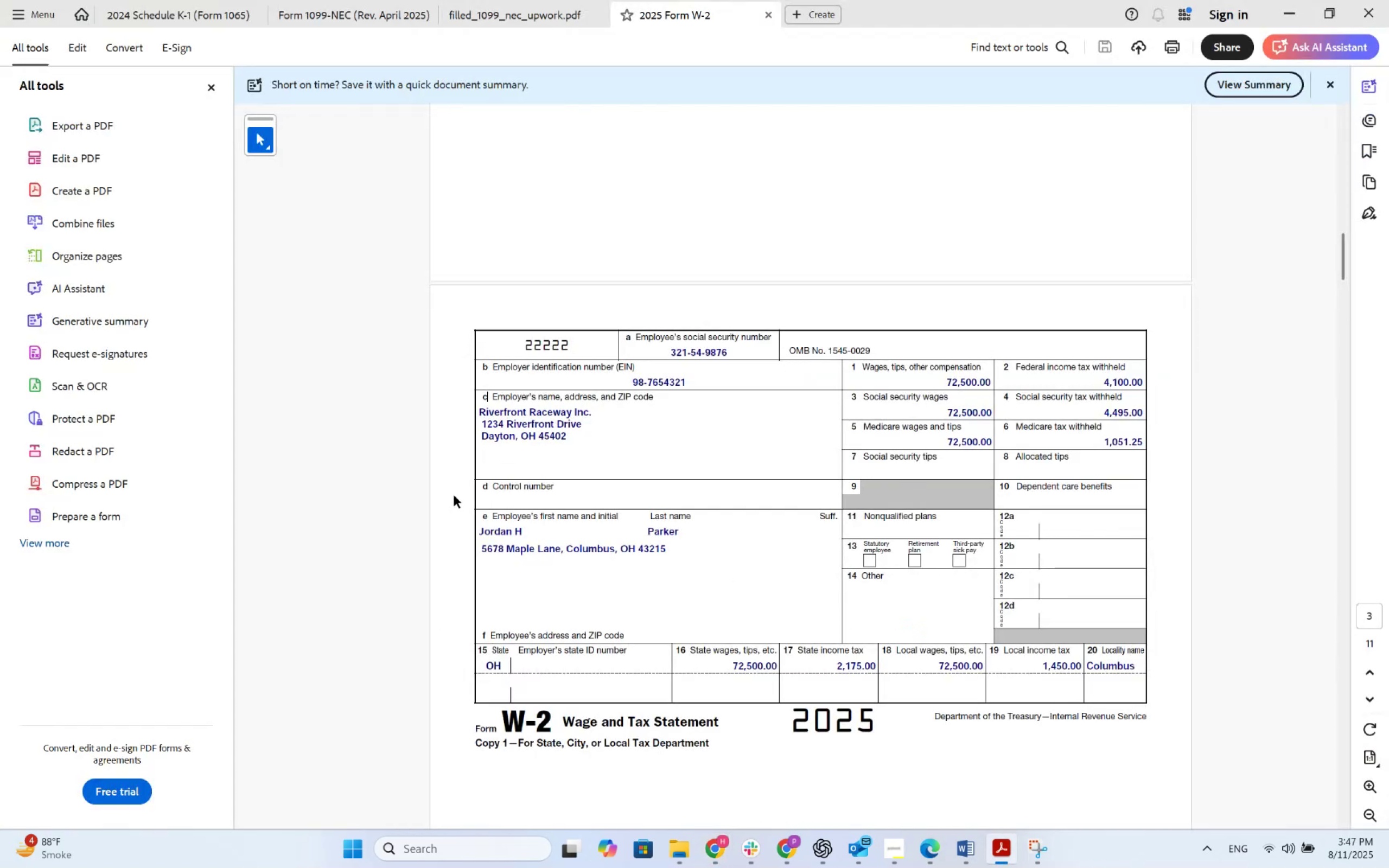 
key(Alt+AltLeft)
 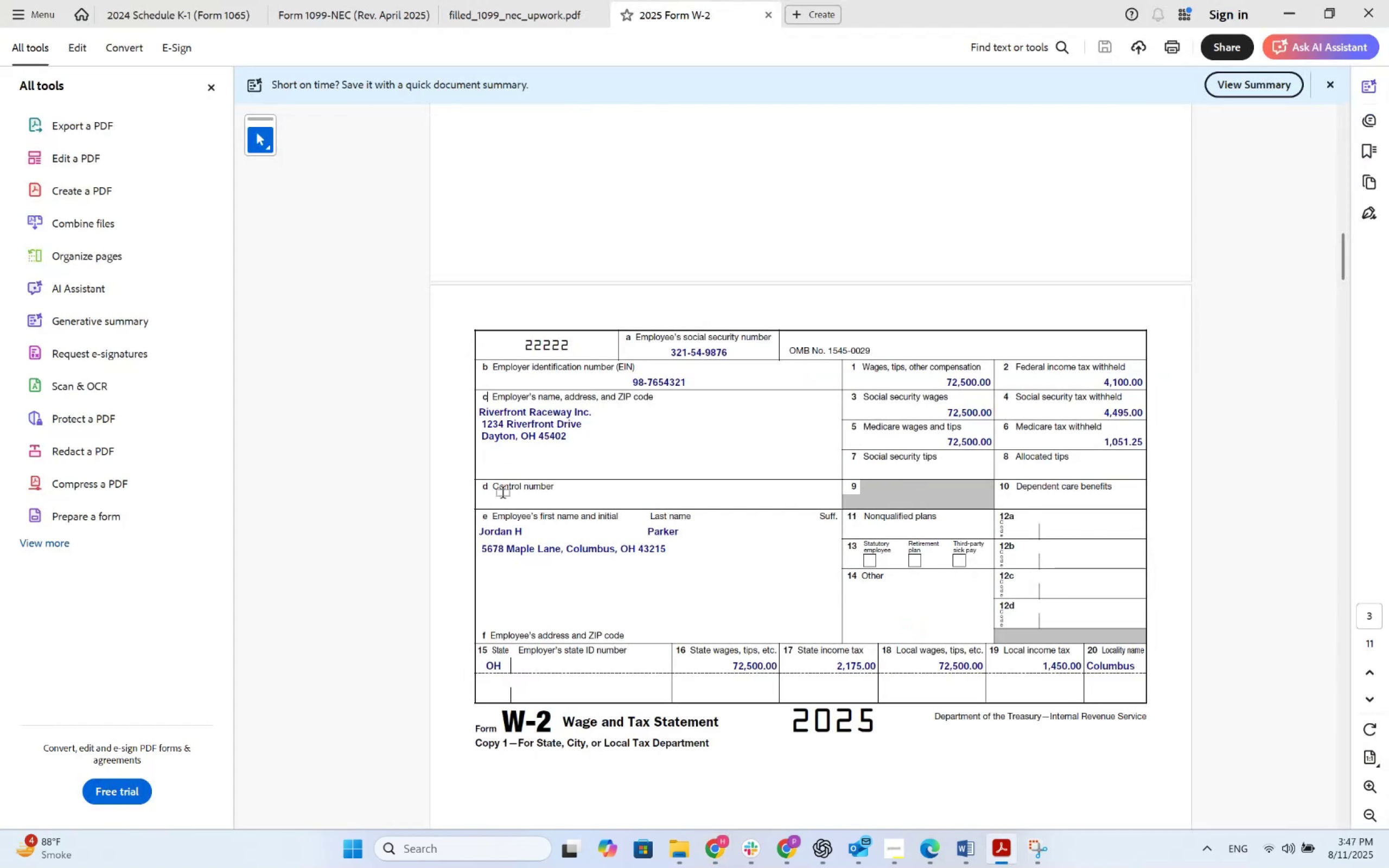 
key(Alt+Tab)
 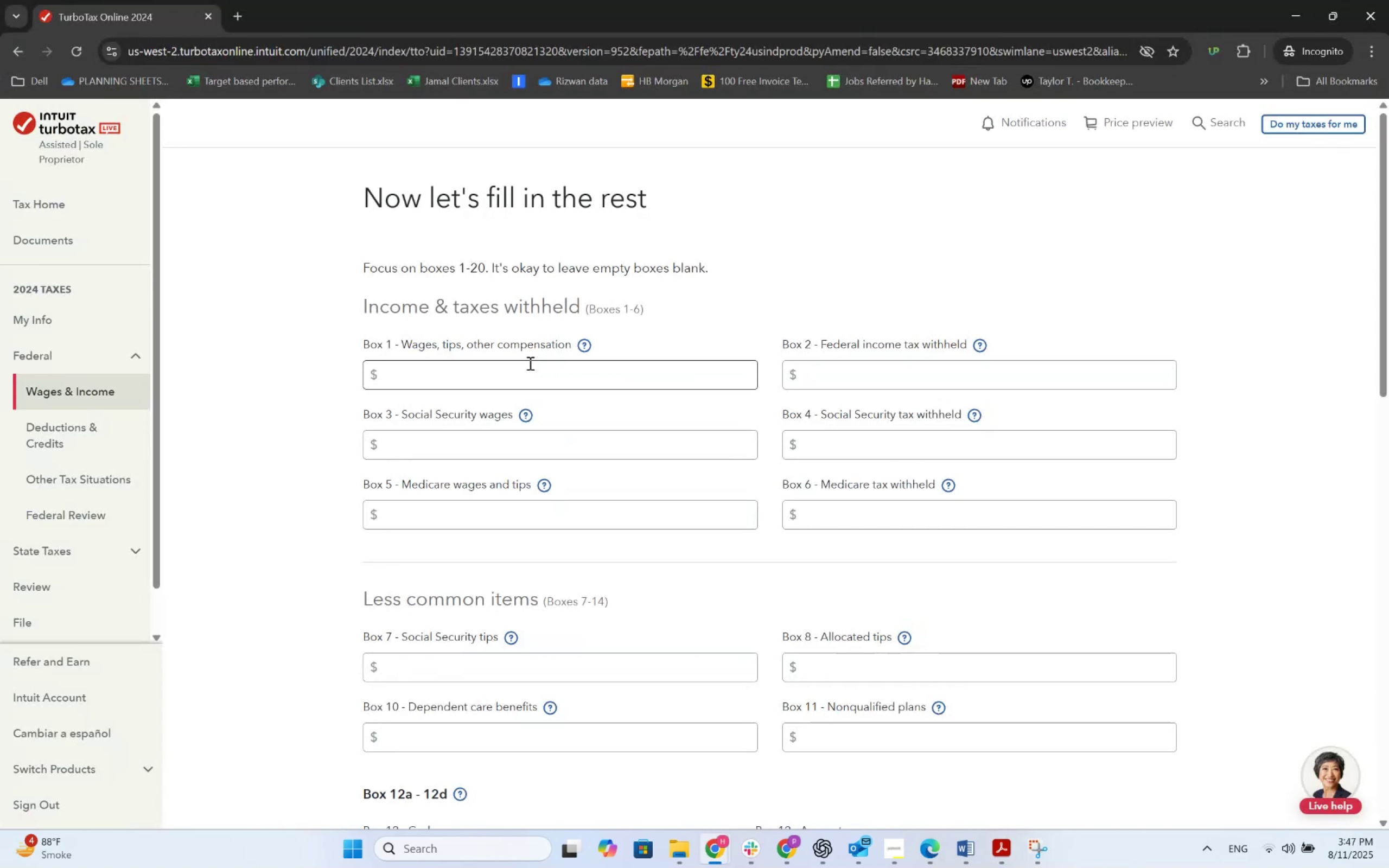 
left_click([529, 375])
 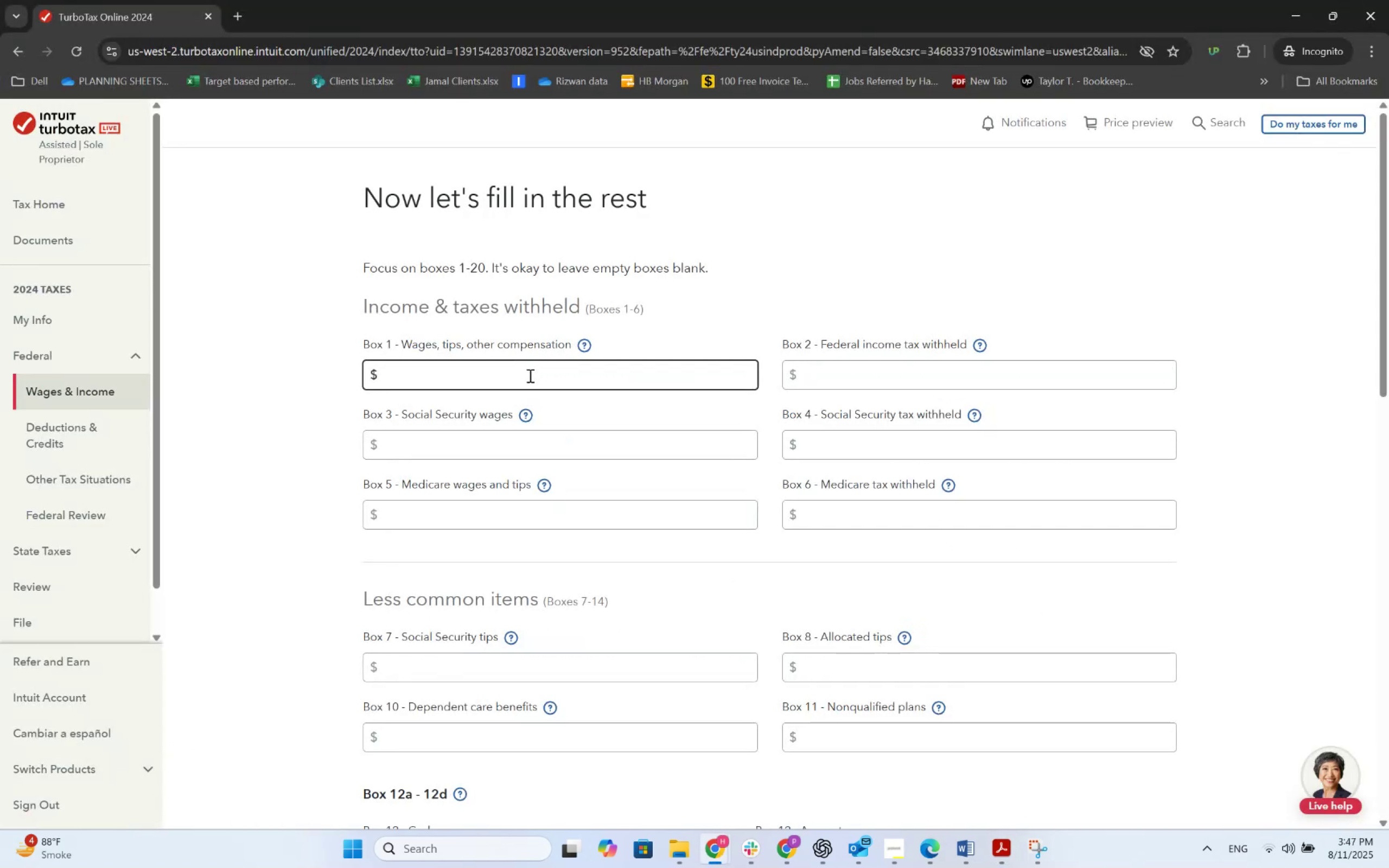 
key(Numpad7)
 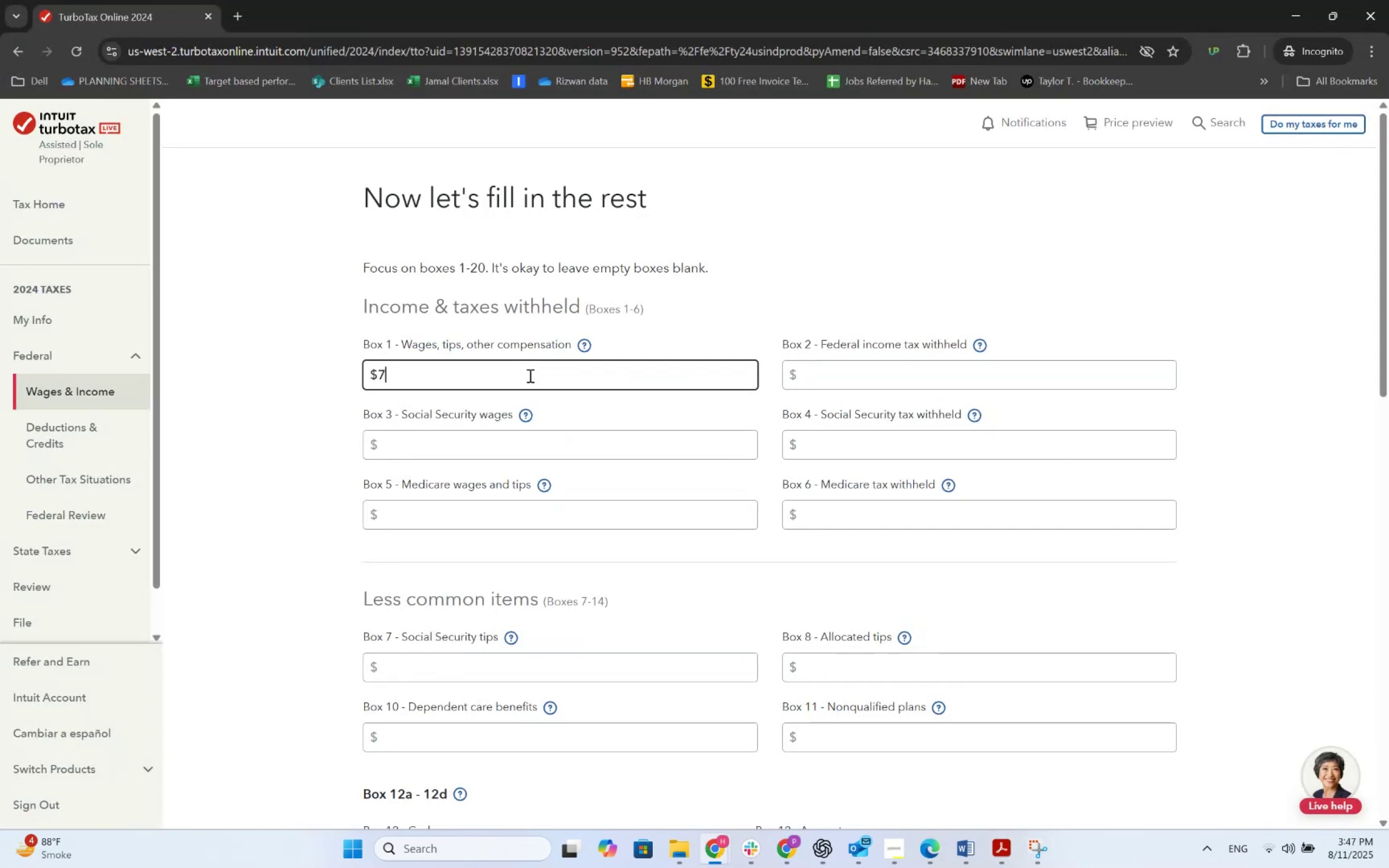 
key(Numpad2)
 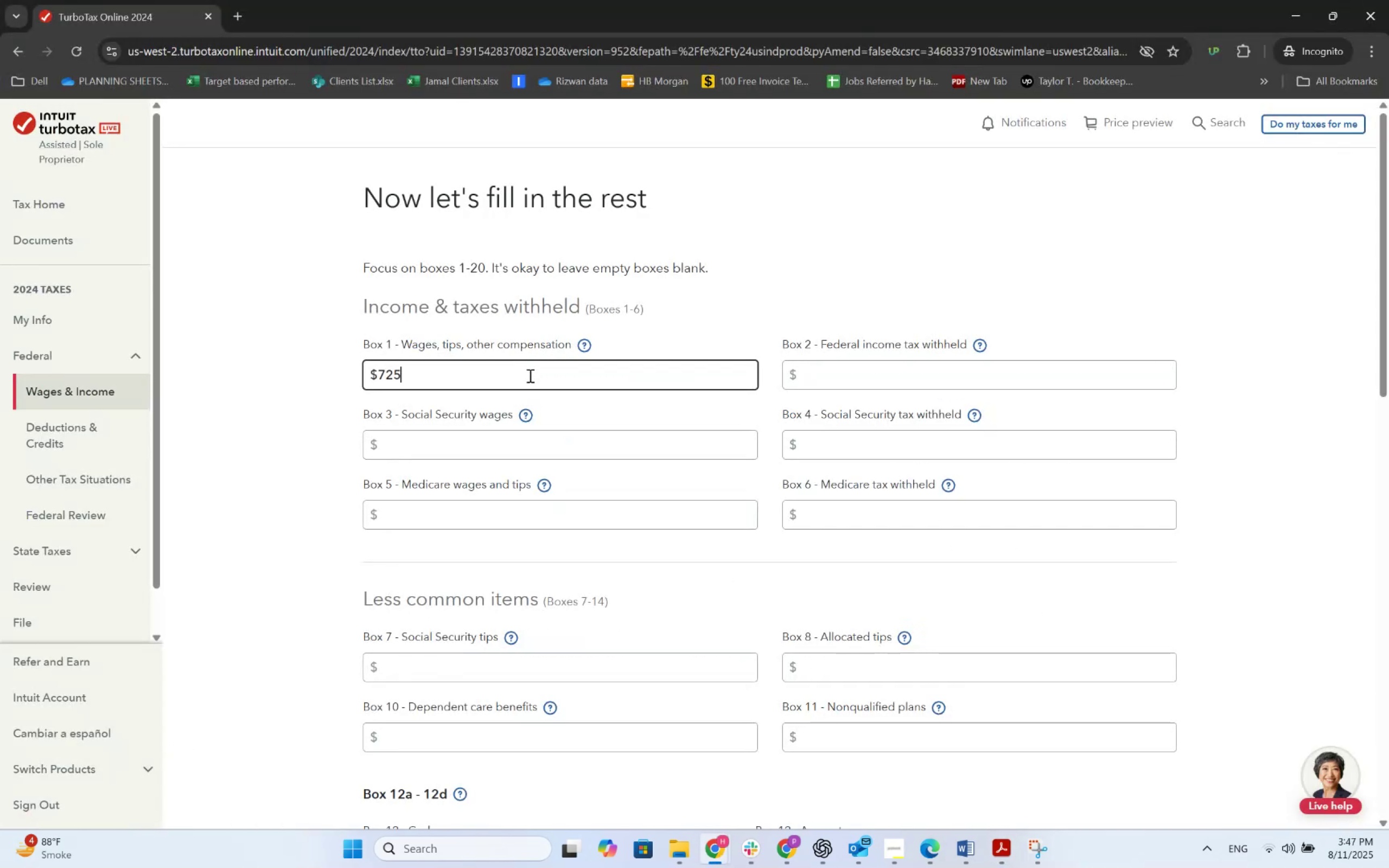 
key(Numpad5)
 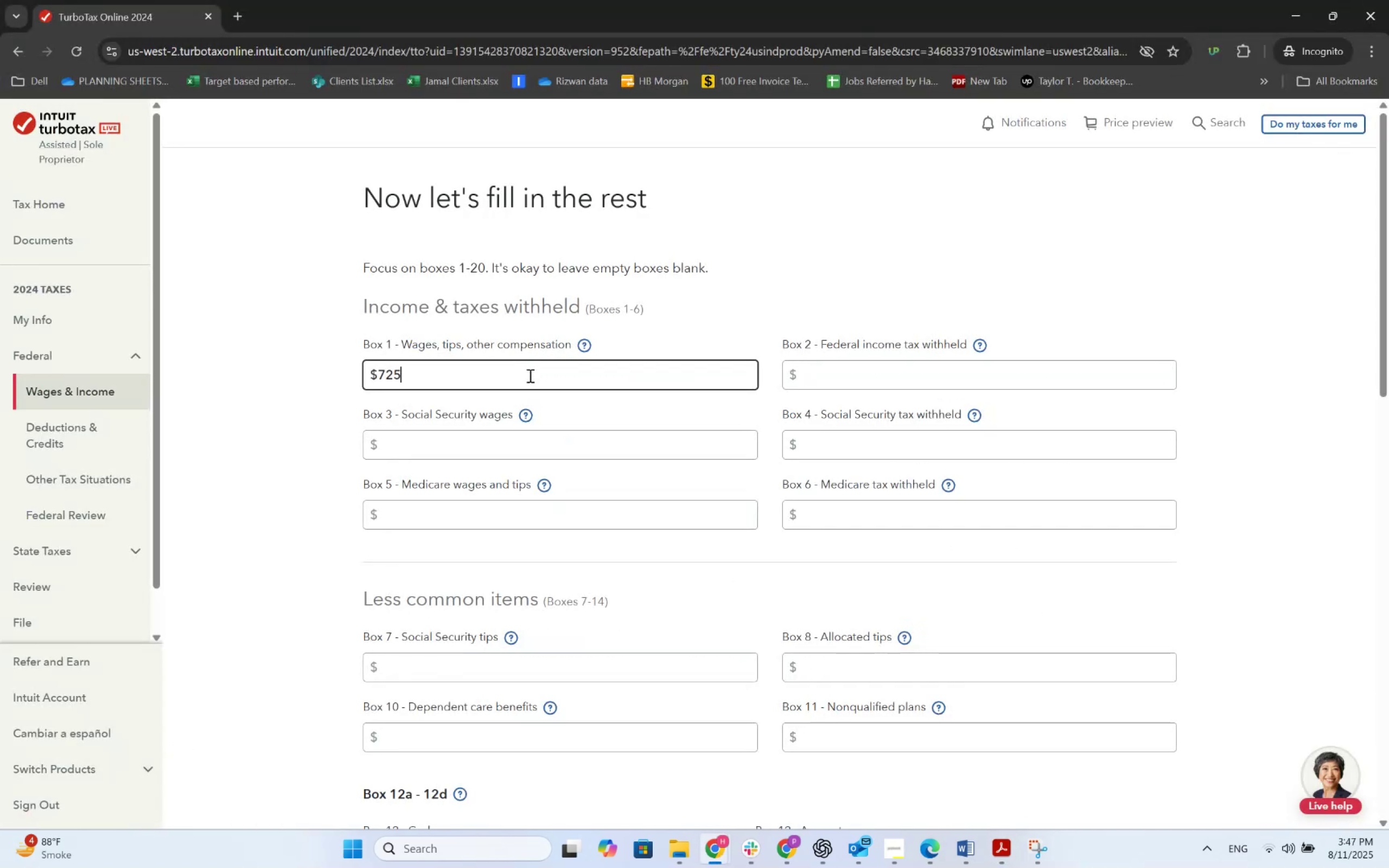 
key(Numpad0)
 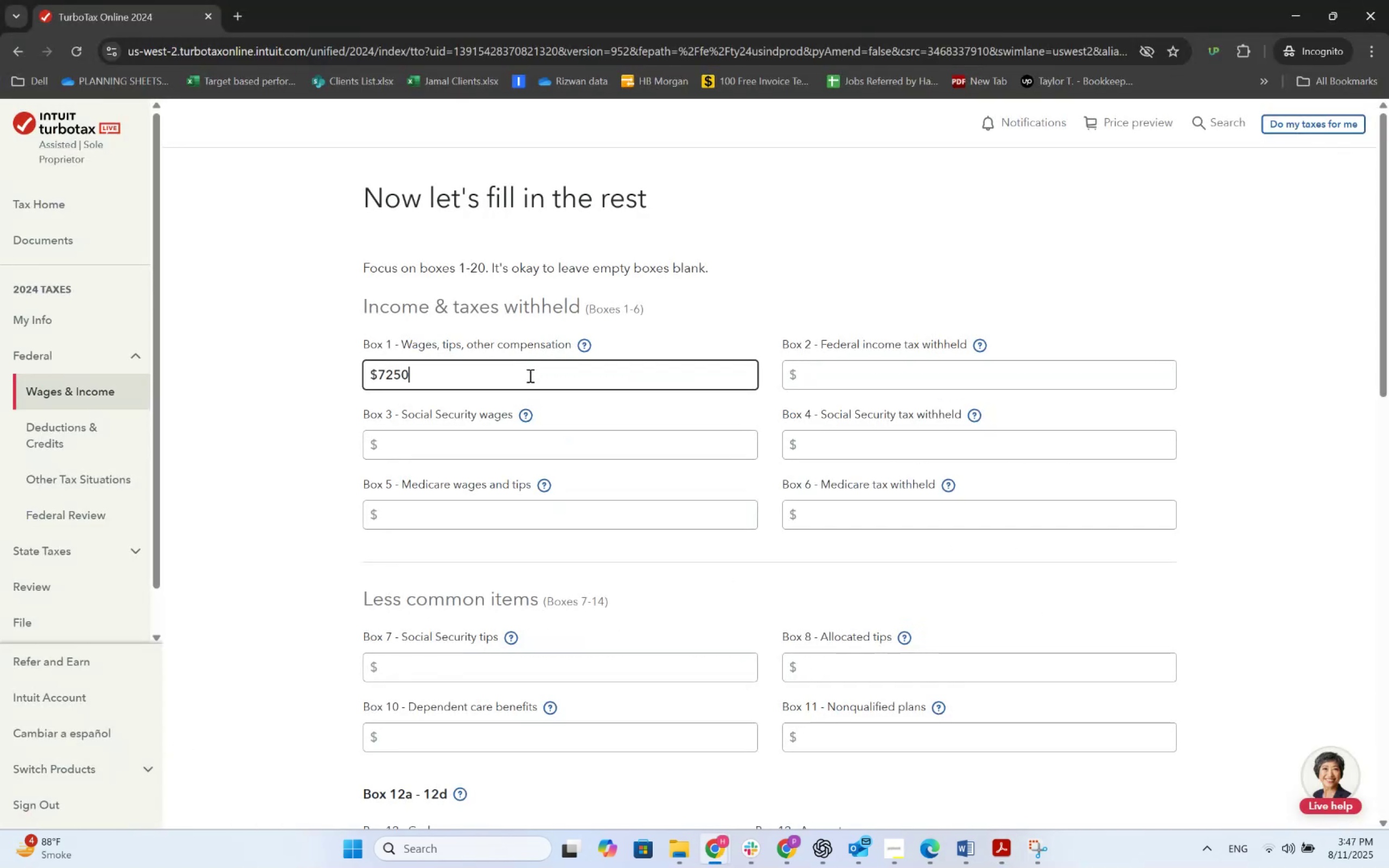 
key(Numpad0)
 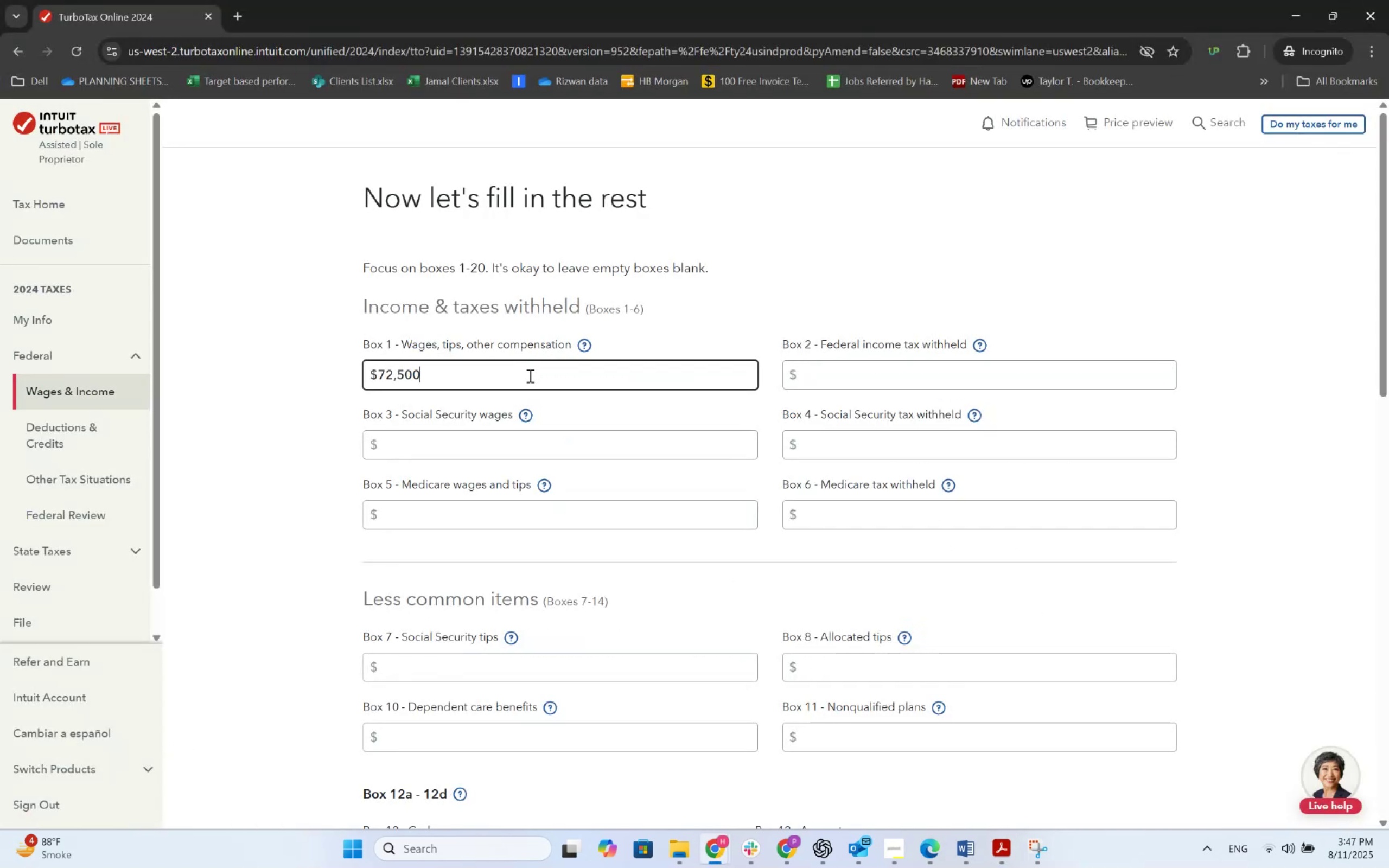 
key(Tab)
 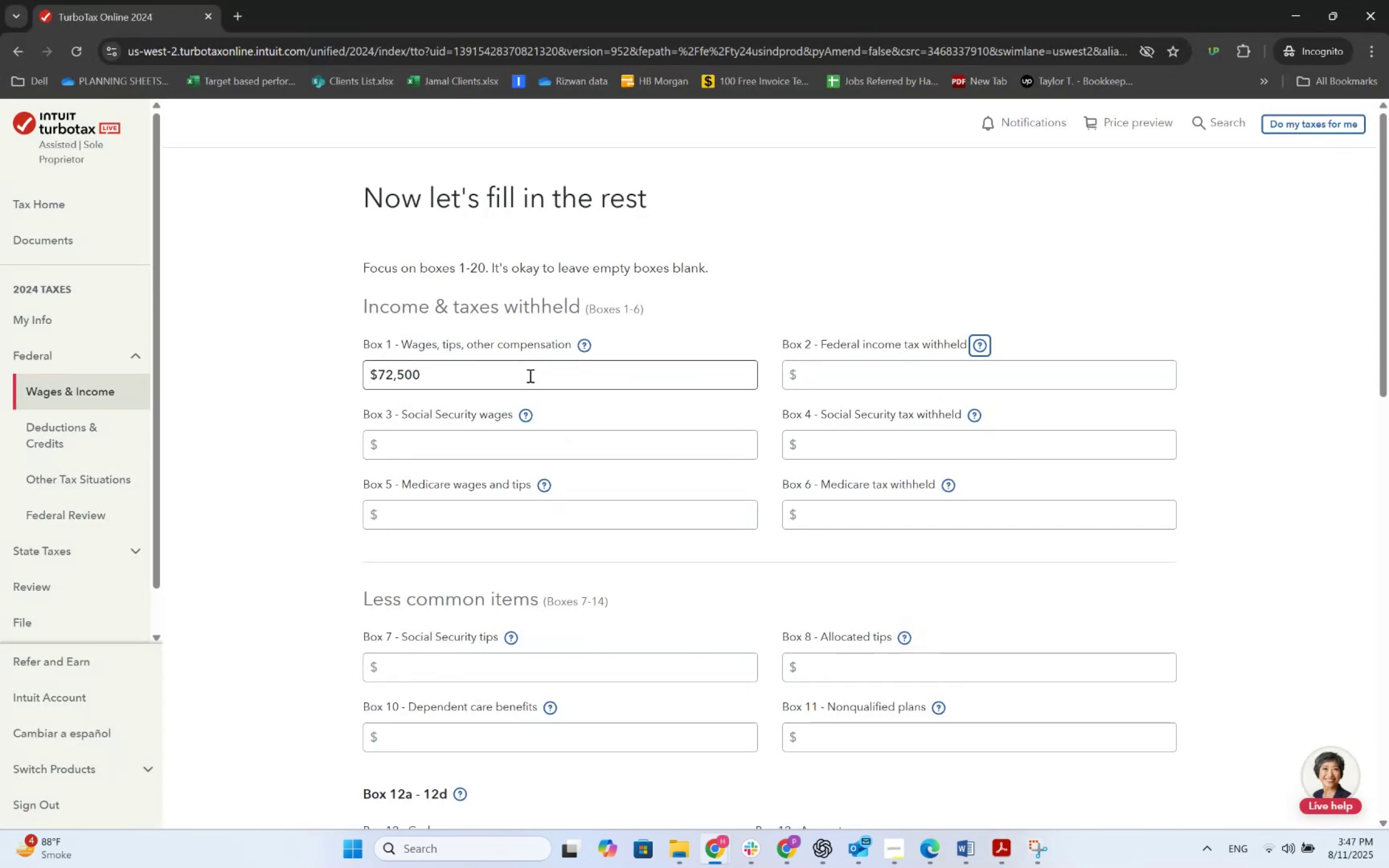 
key(Alt+AltLeft)
 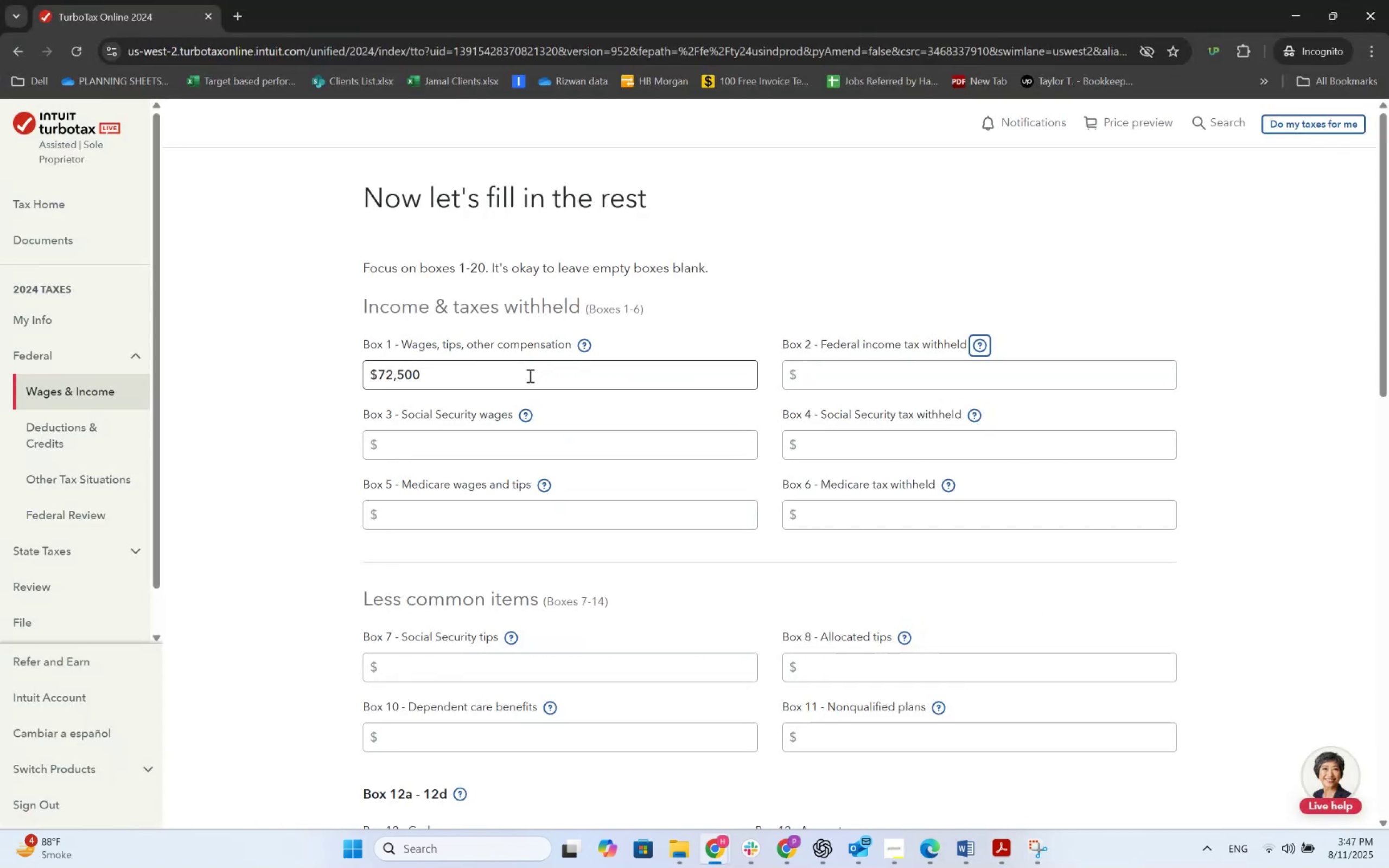 
key(Alt+Tab)
 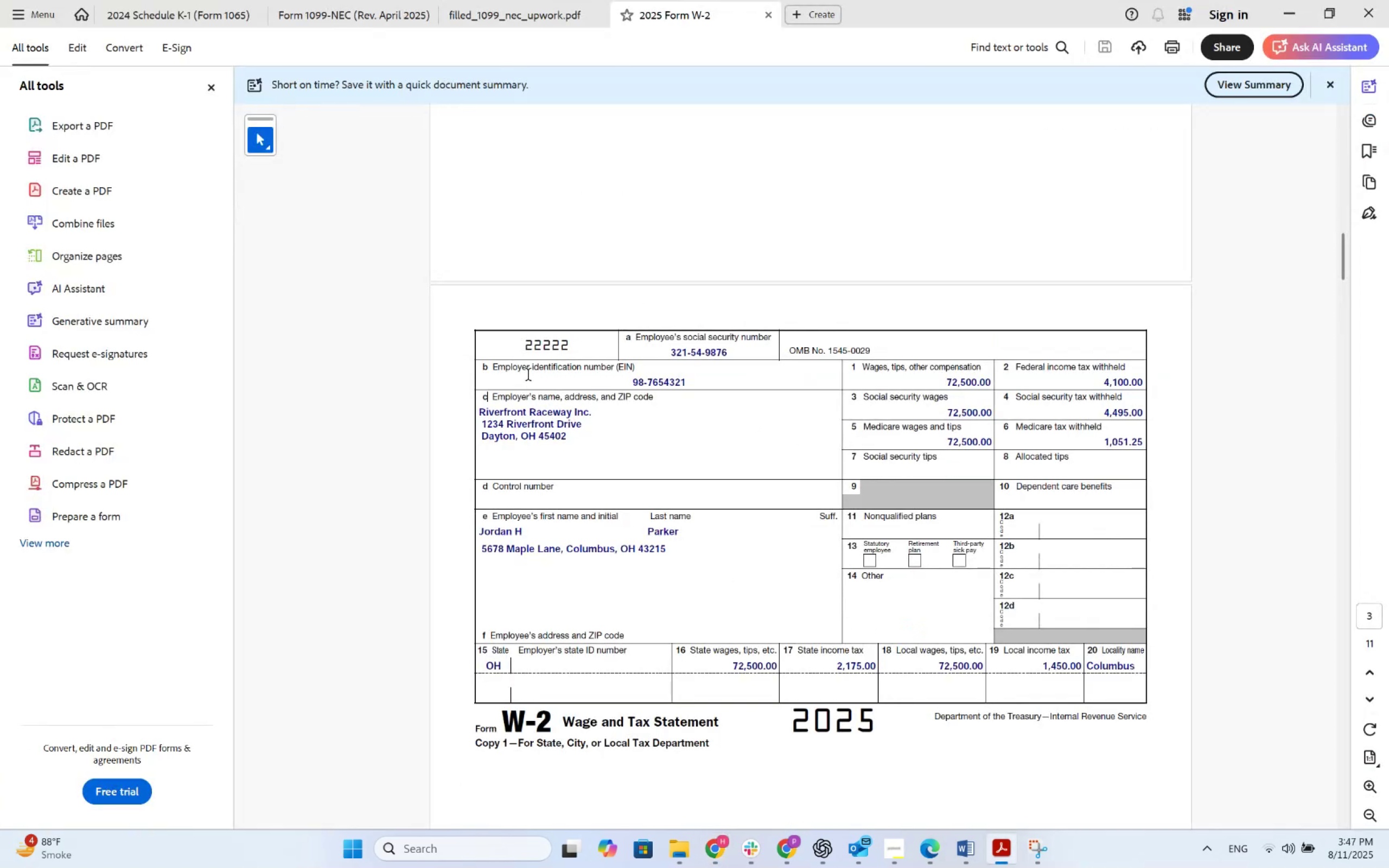 
key(Alt+AltLeft)
 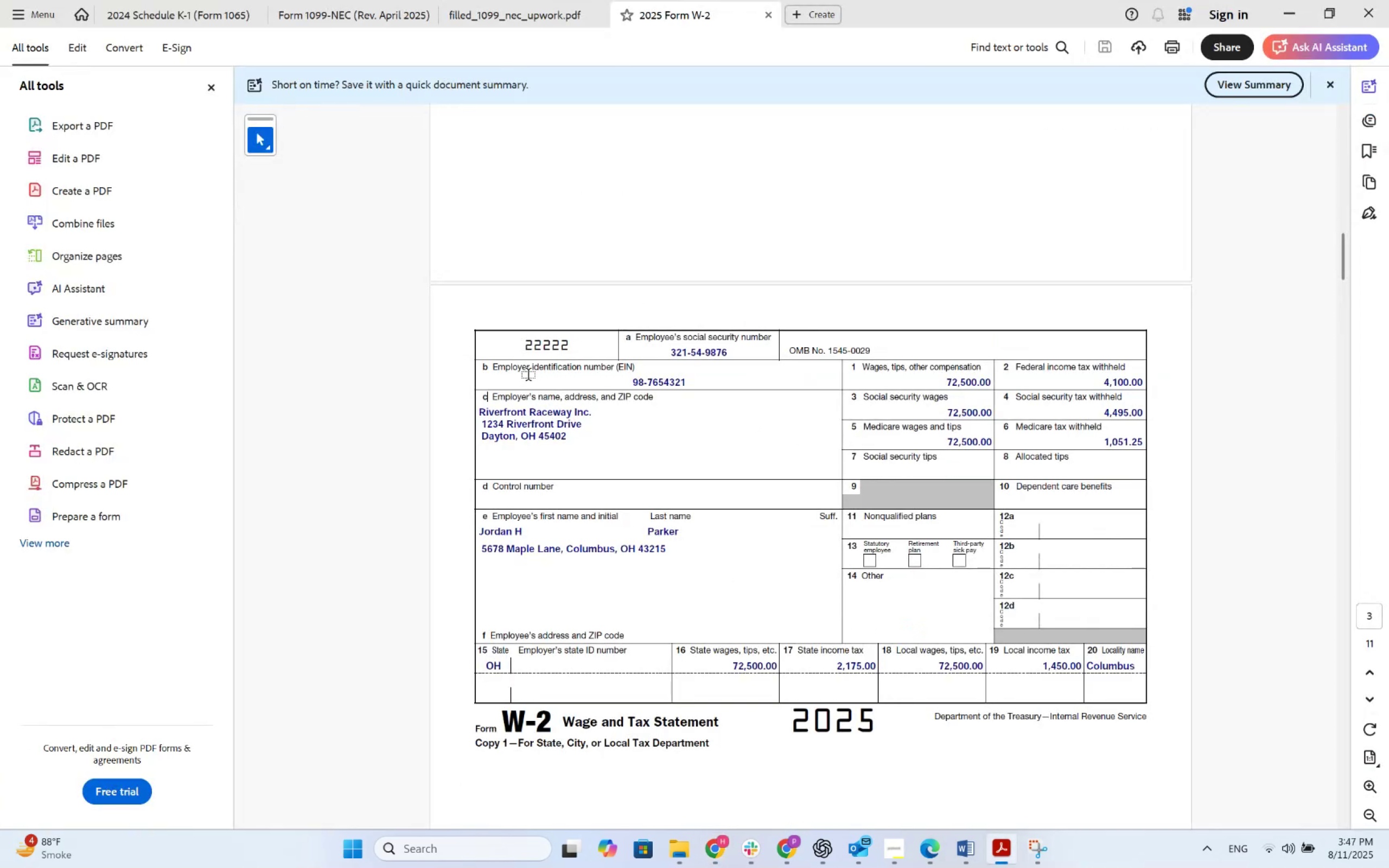 
key(Alt+Tab)
 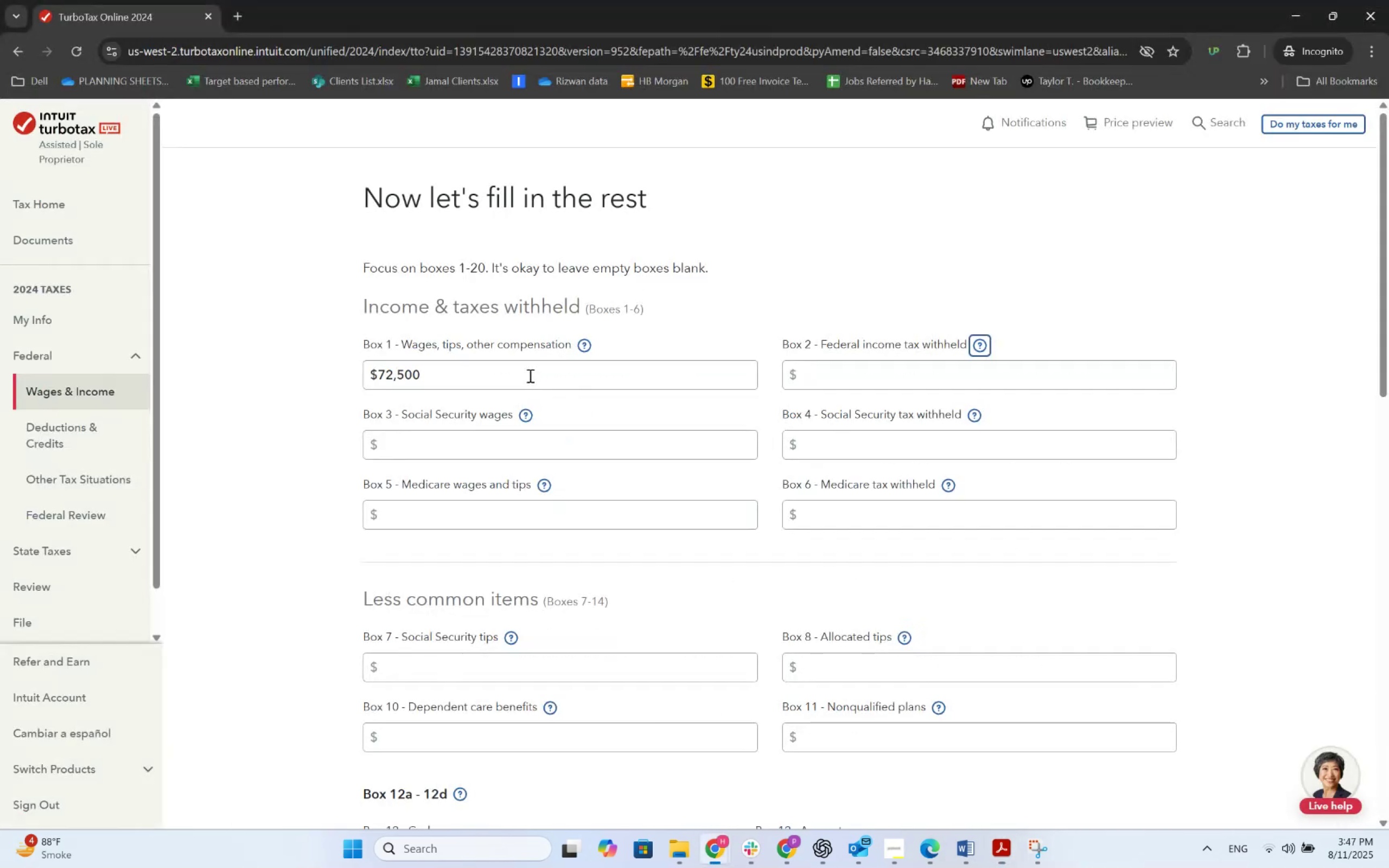 
key(Tab)
 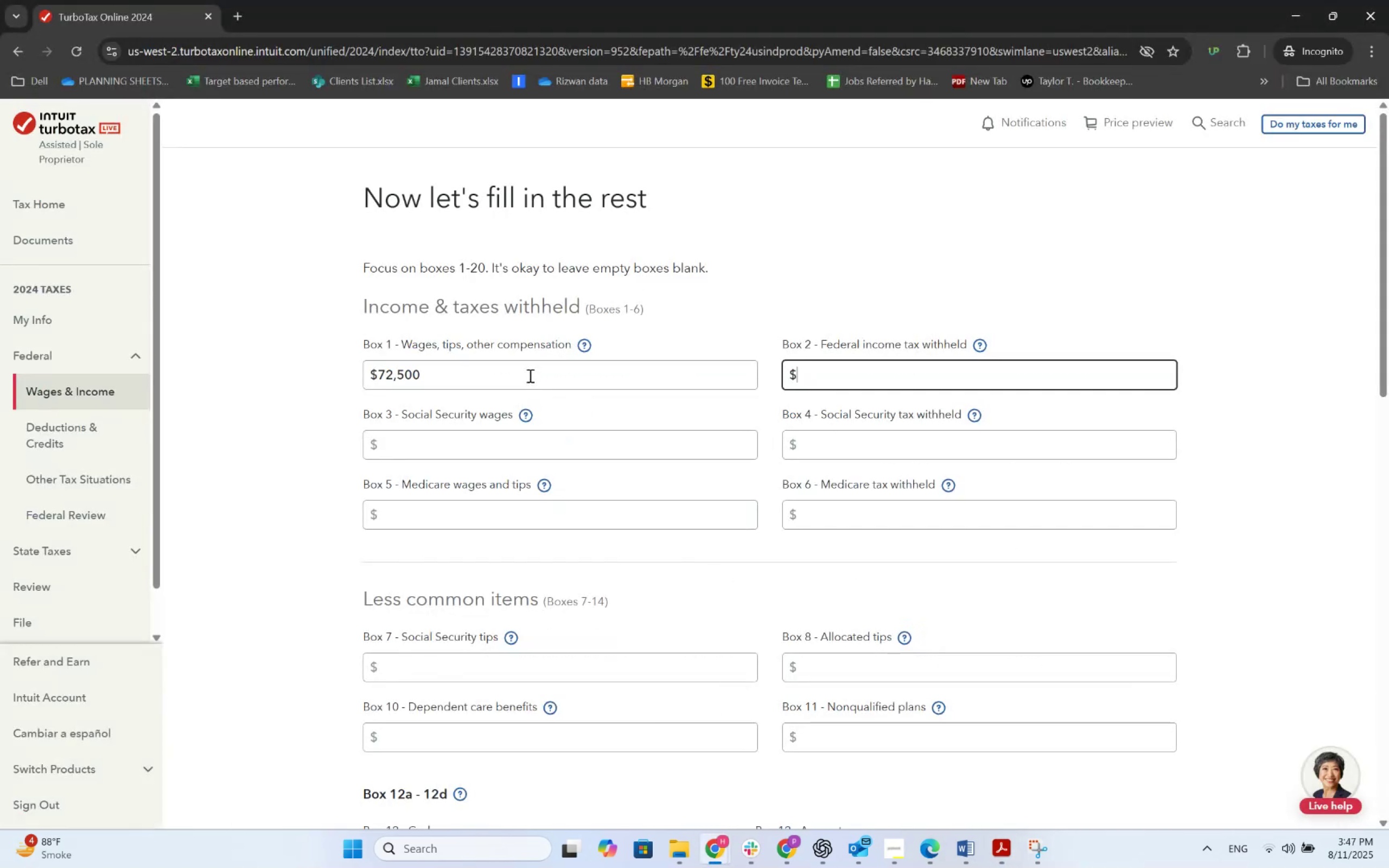 
key(Numpad1)
 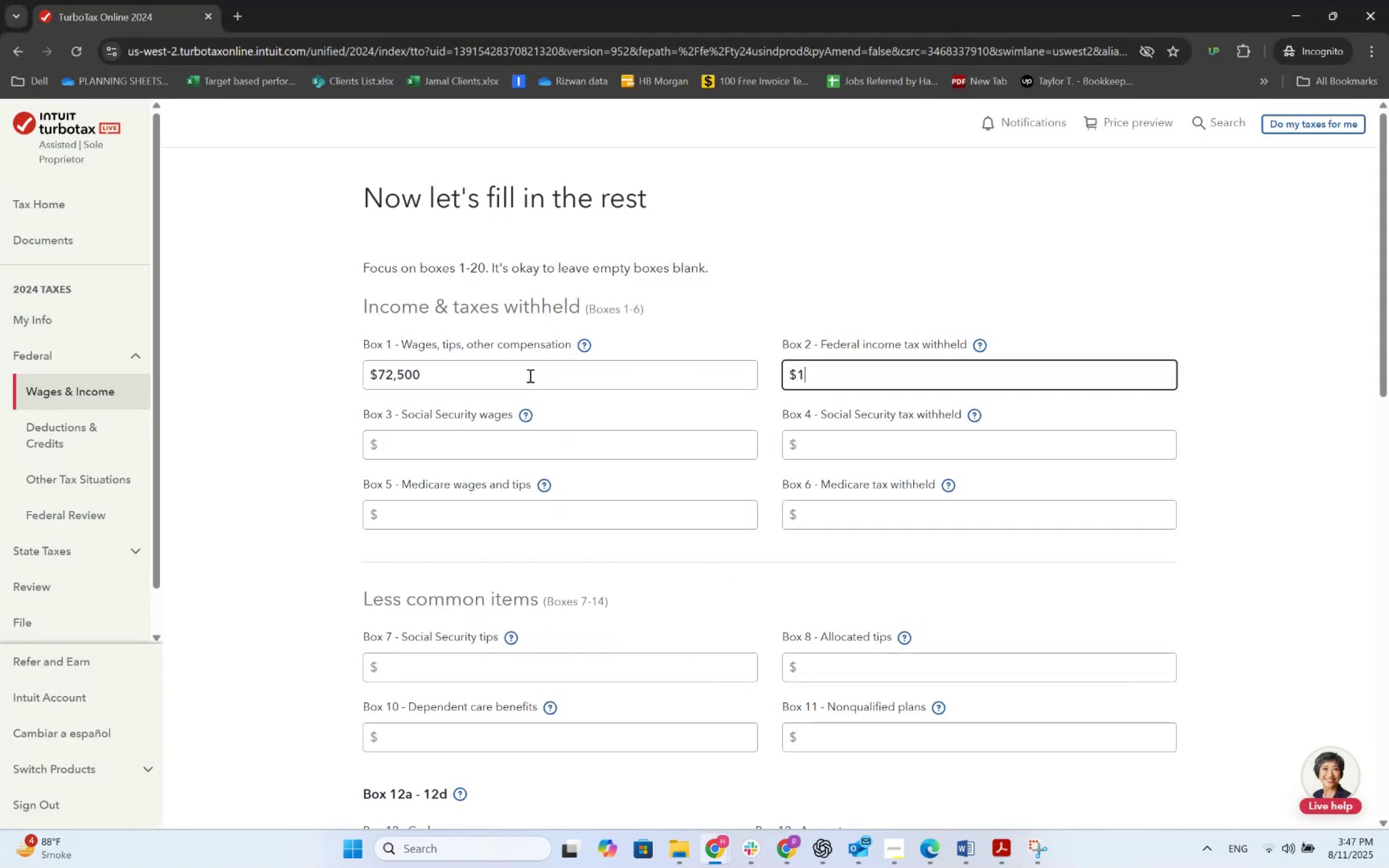 
key(Backspace)
 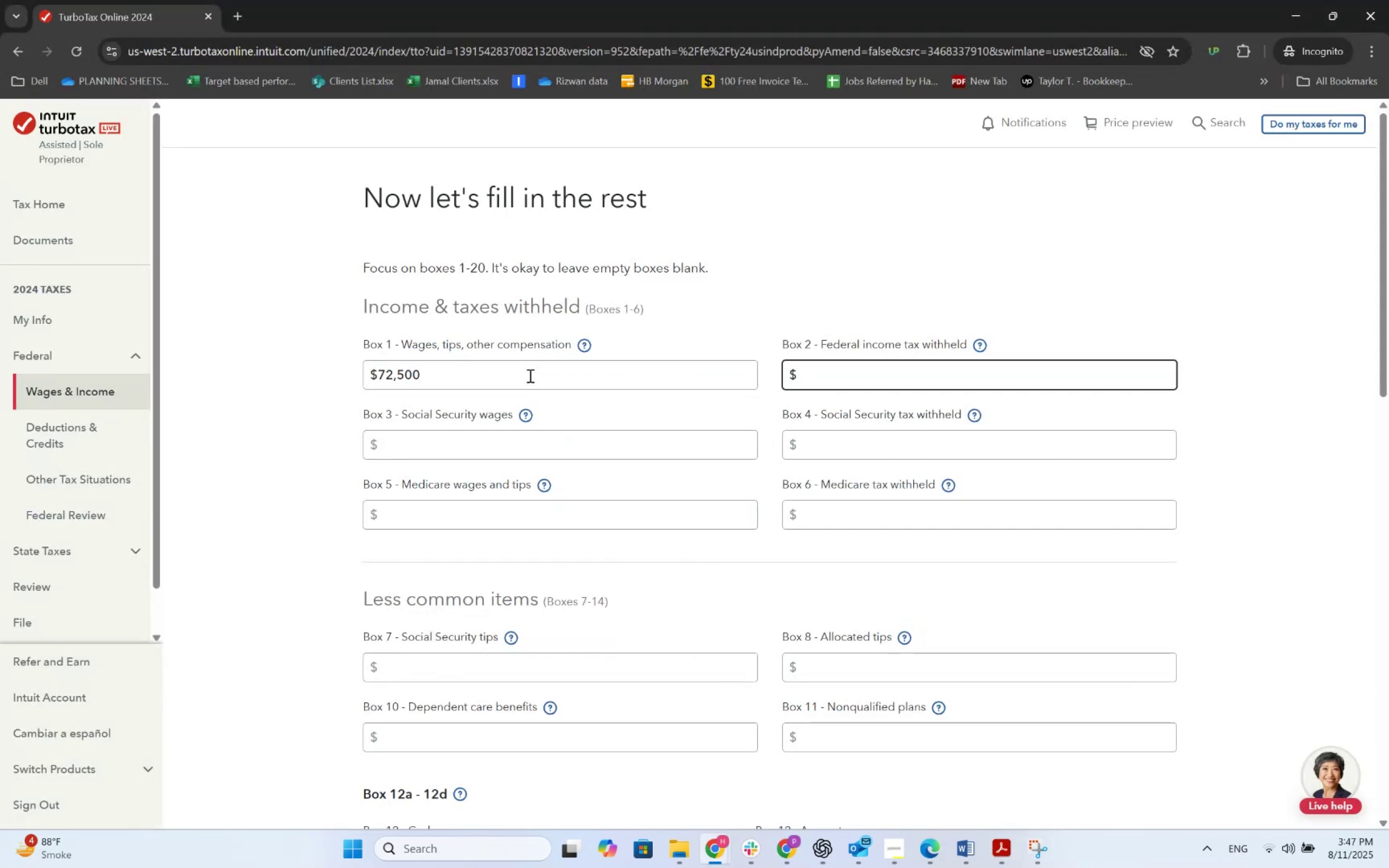 
key(Numpad4)
 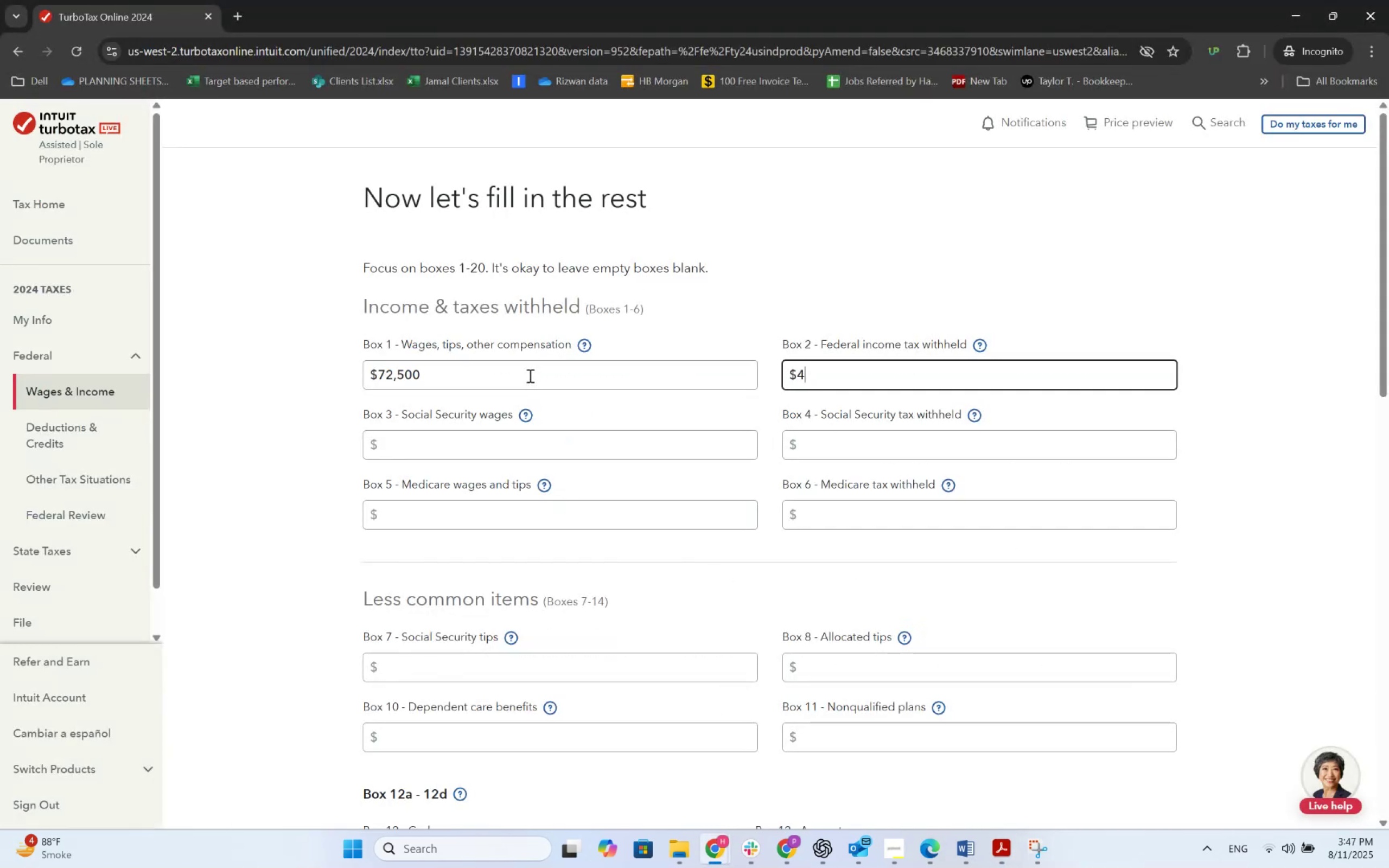 
key(Numpad1)
 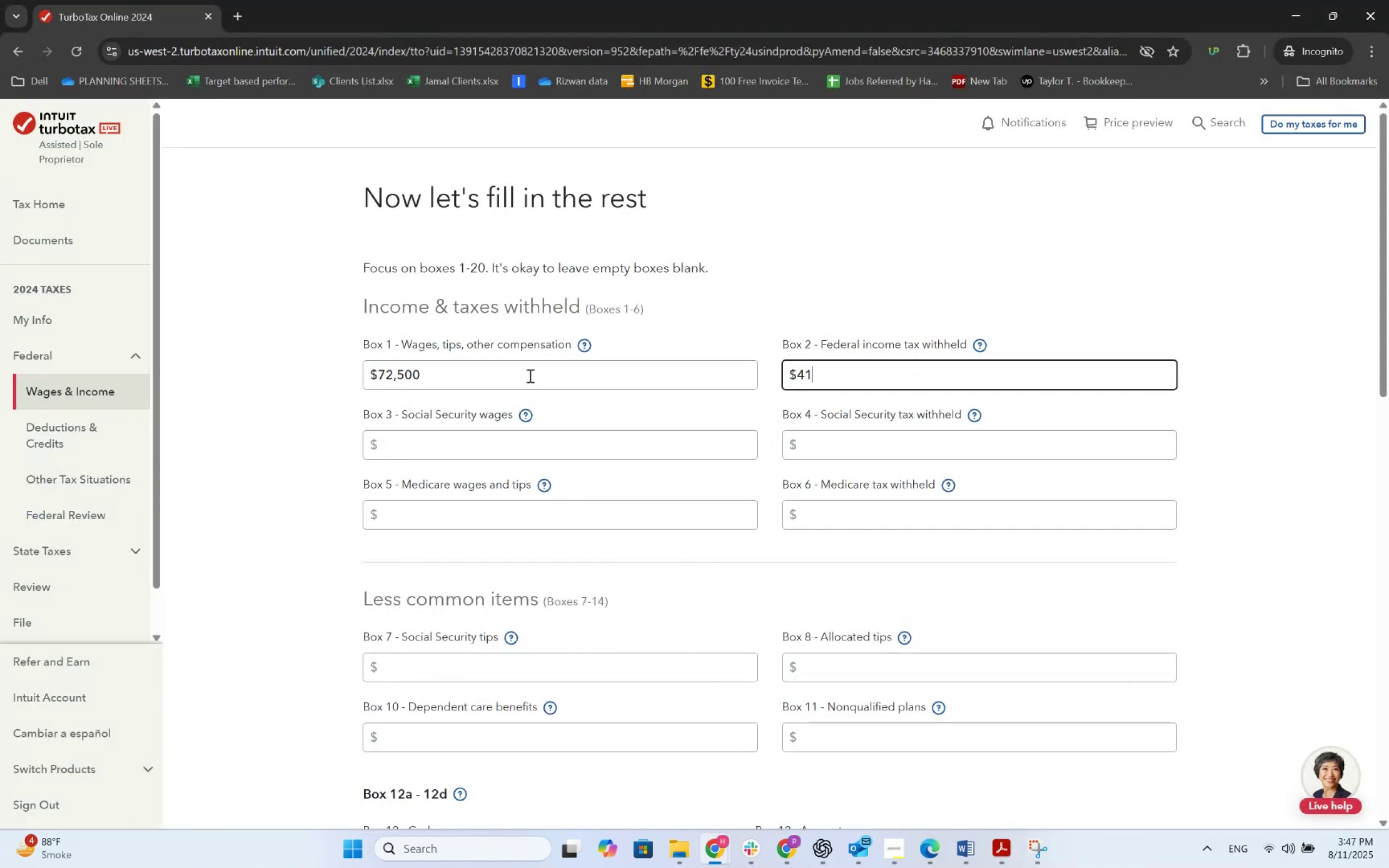 
key(Numpad0)
 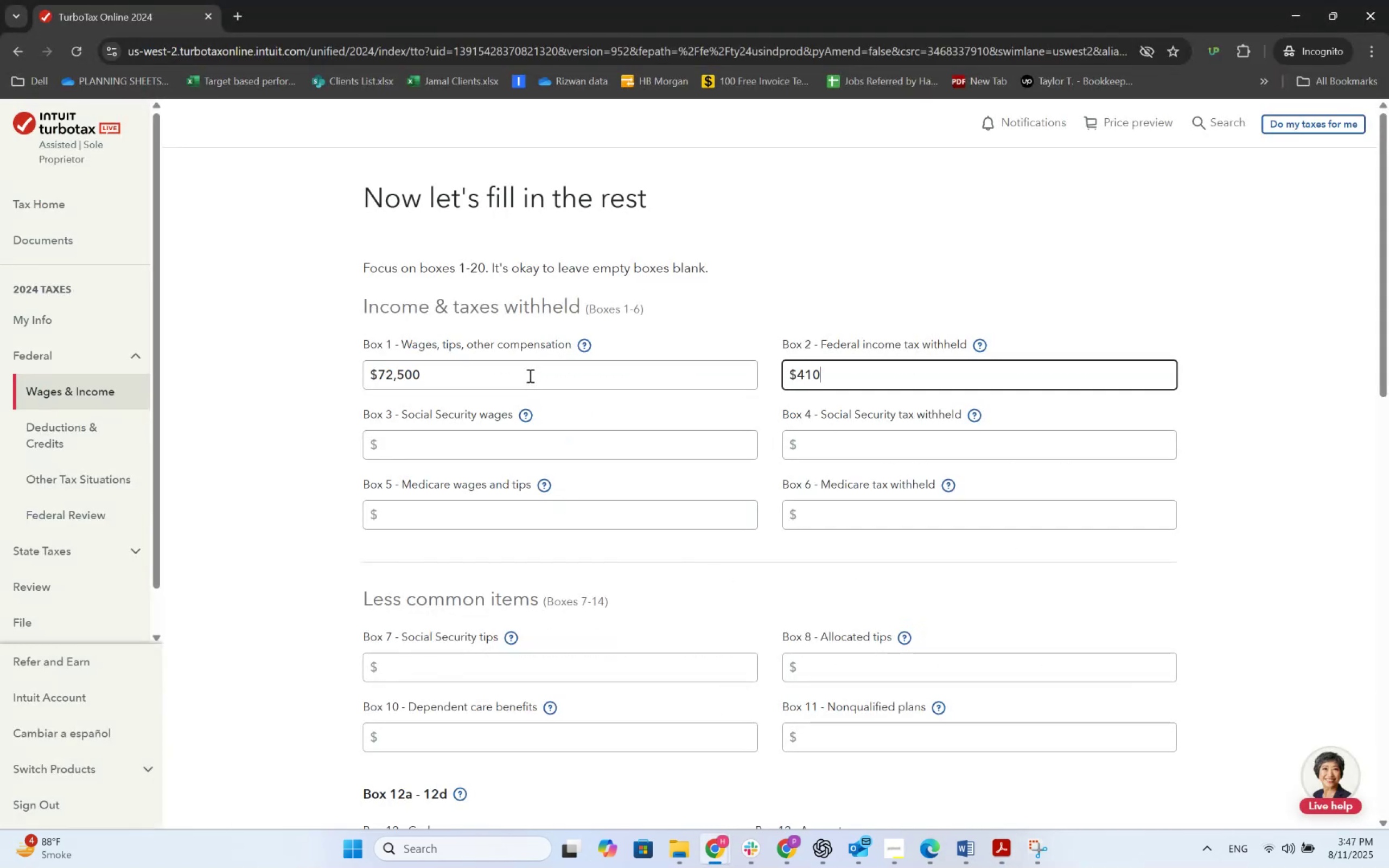 
key(Numpad0)
 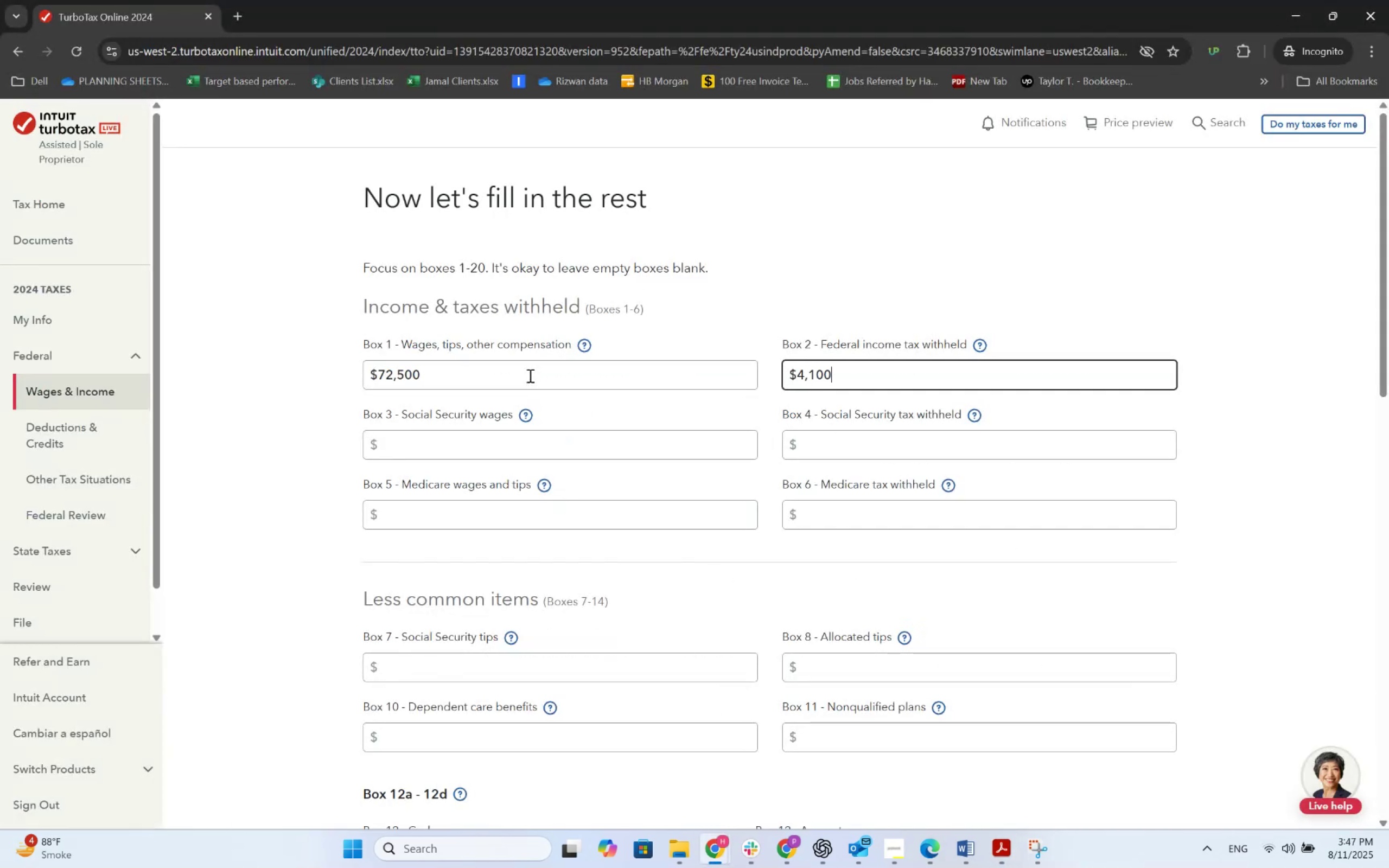 
key(Tab)
 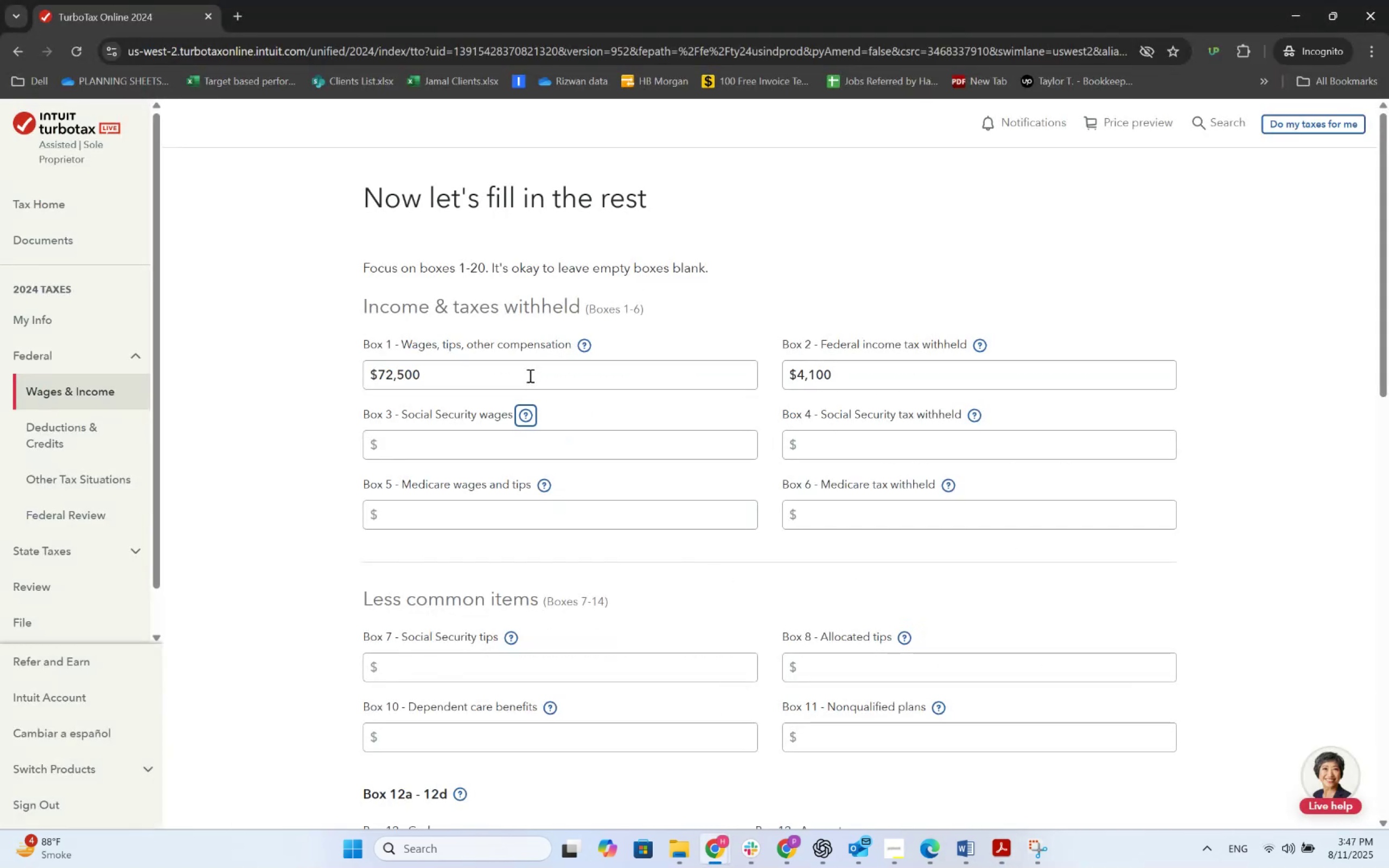 
key(Tab)
 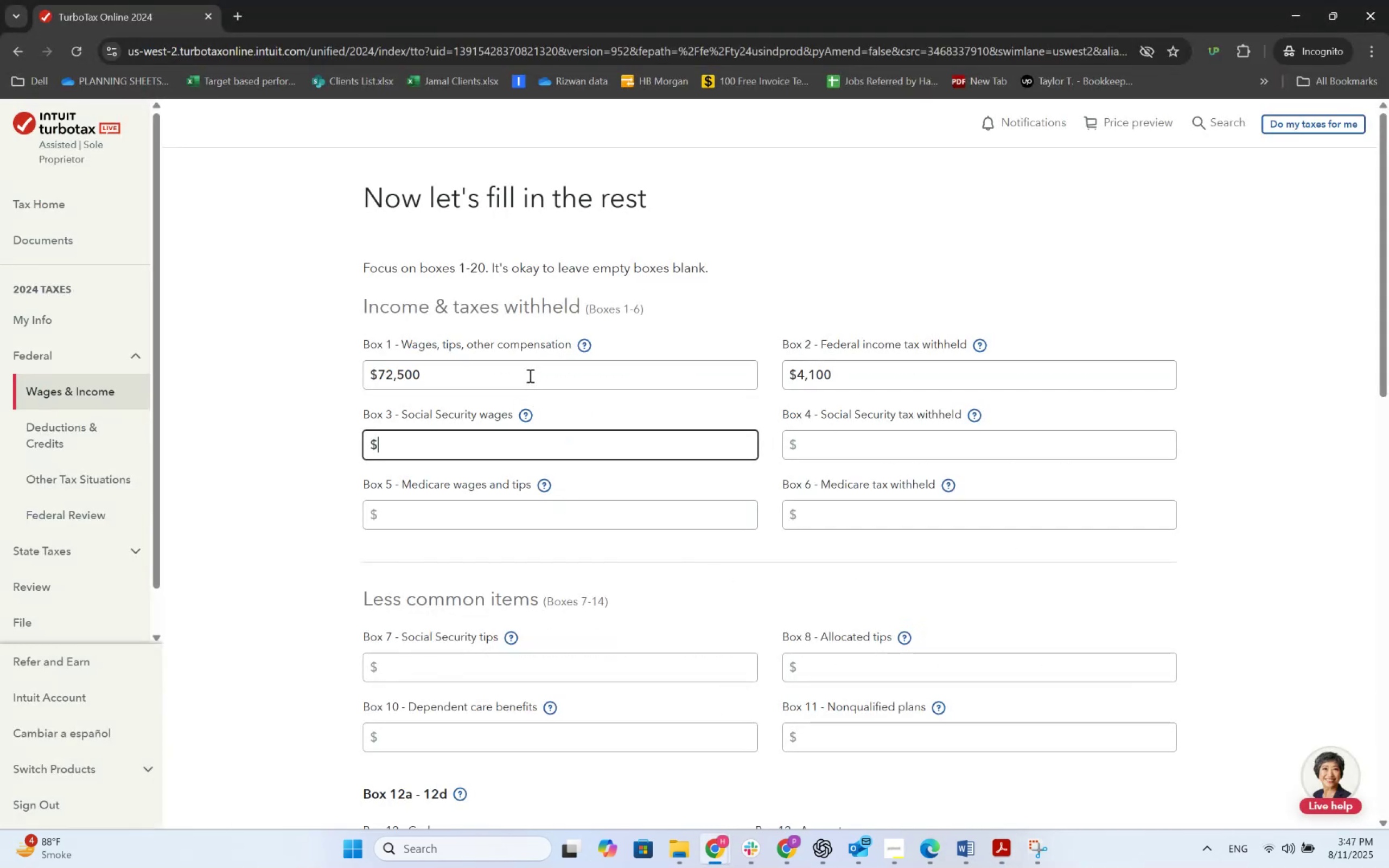 
key(Alt+AltLeft)
 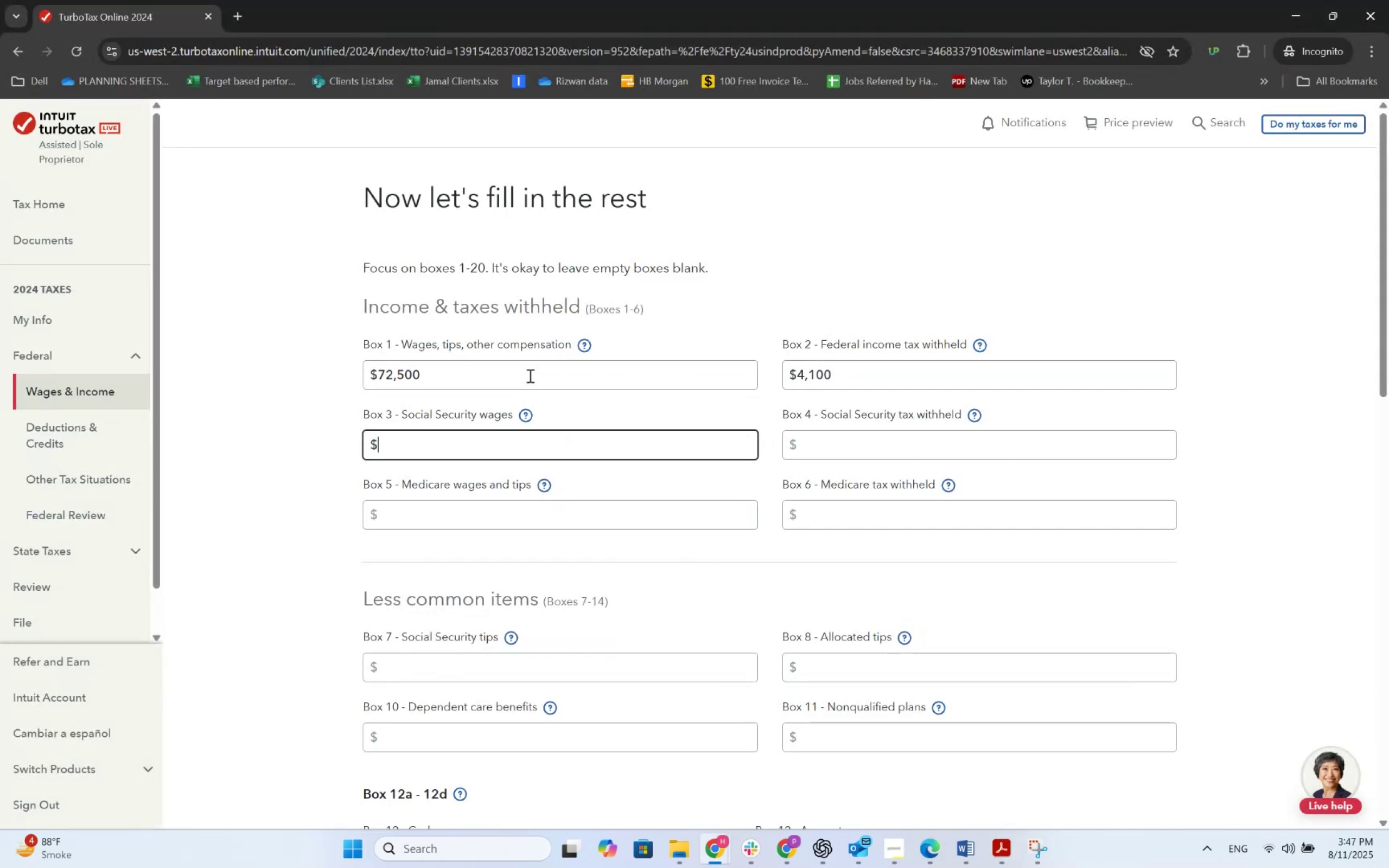 
key(Alt+Tab)
 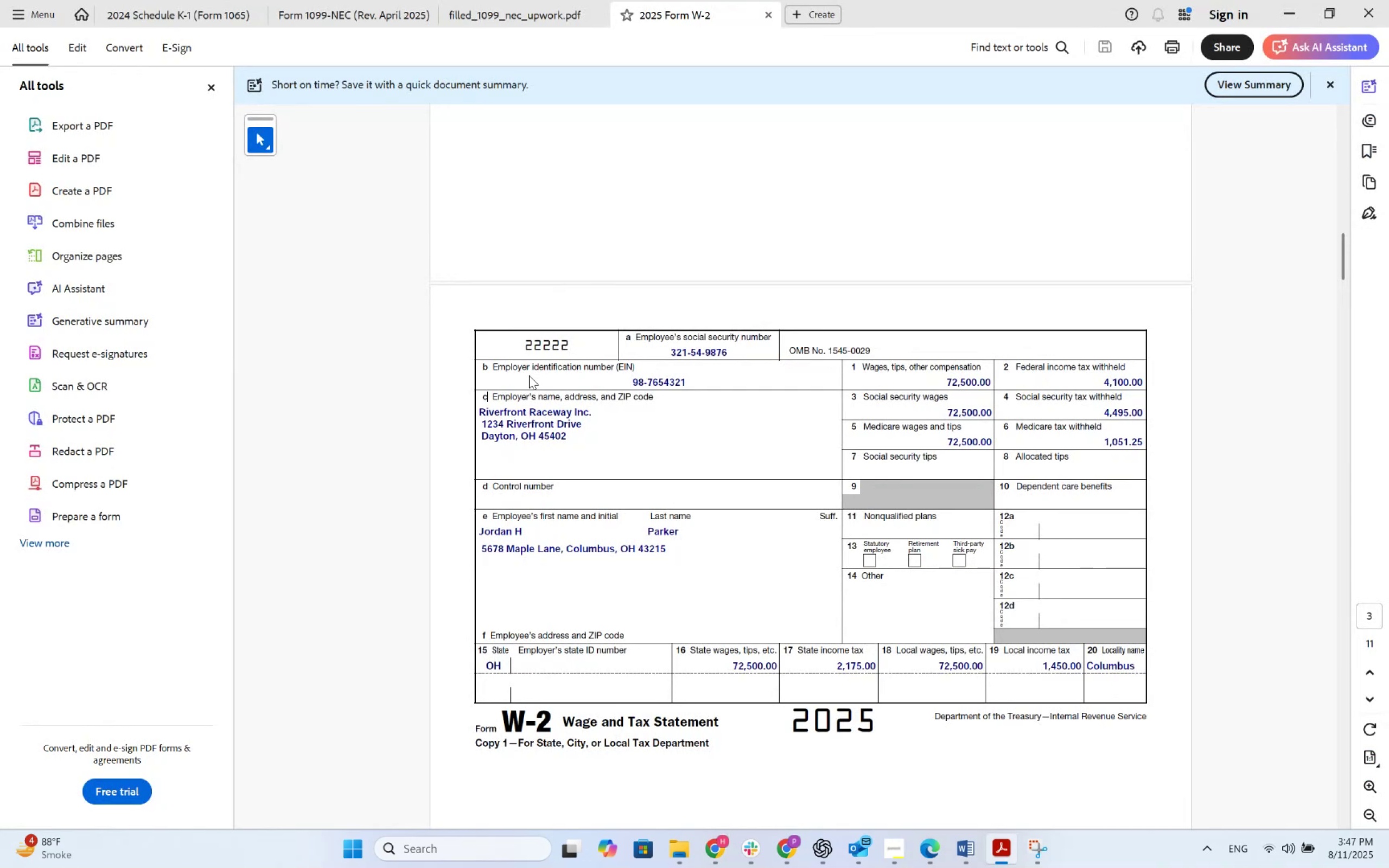 
key(Alt+AltLeft)
 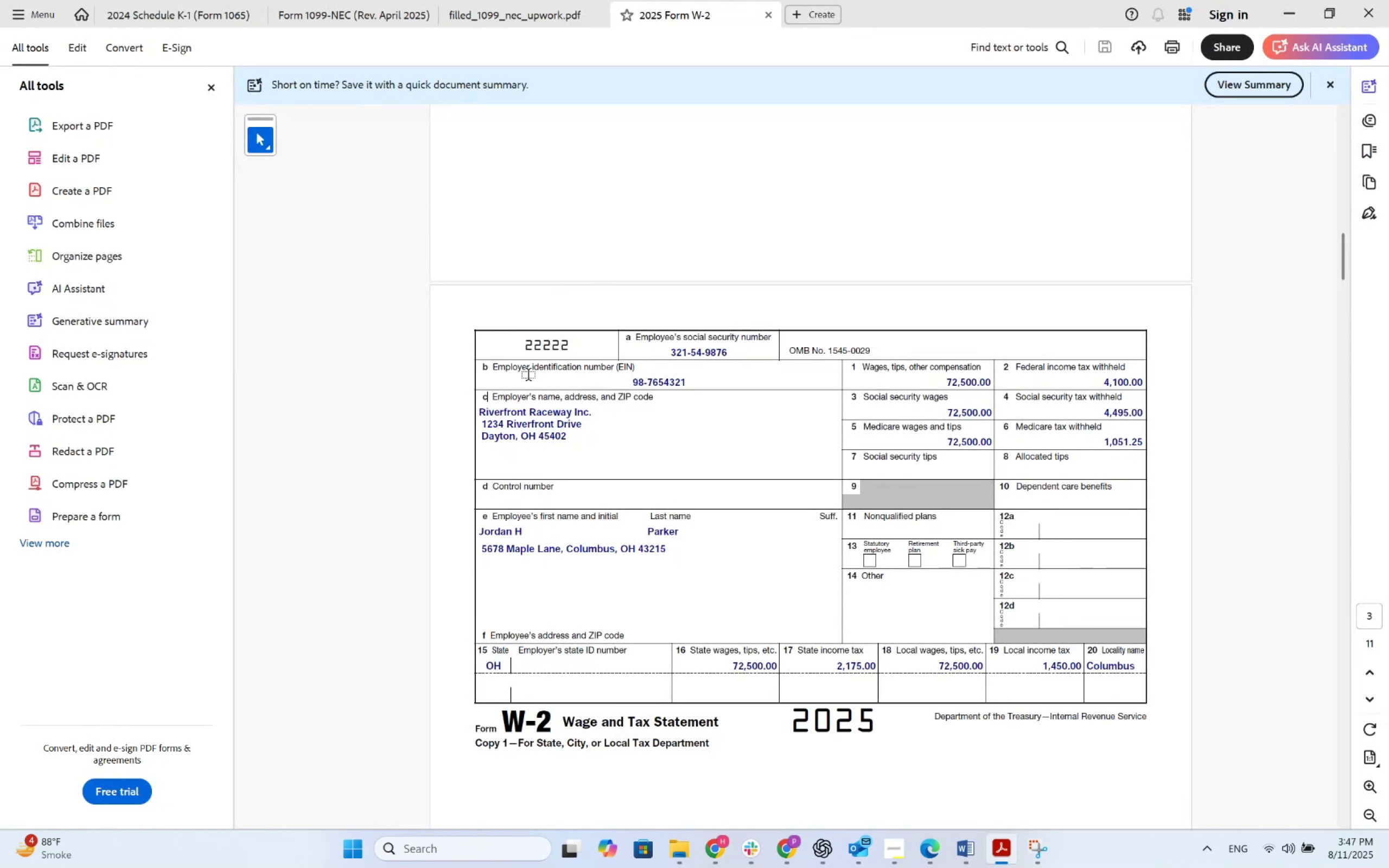 
key(Alt+Tab)
 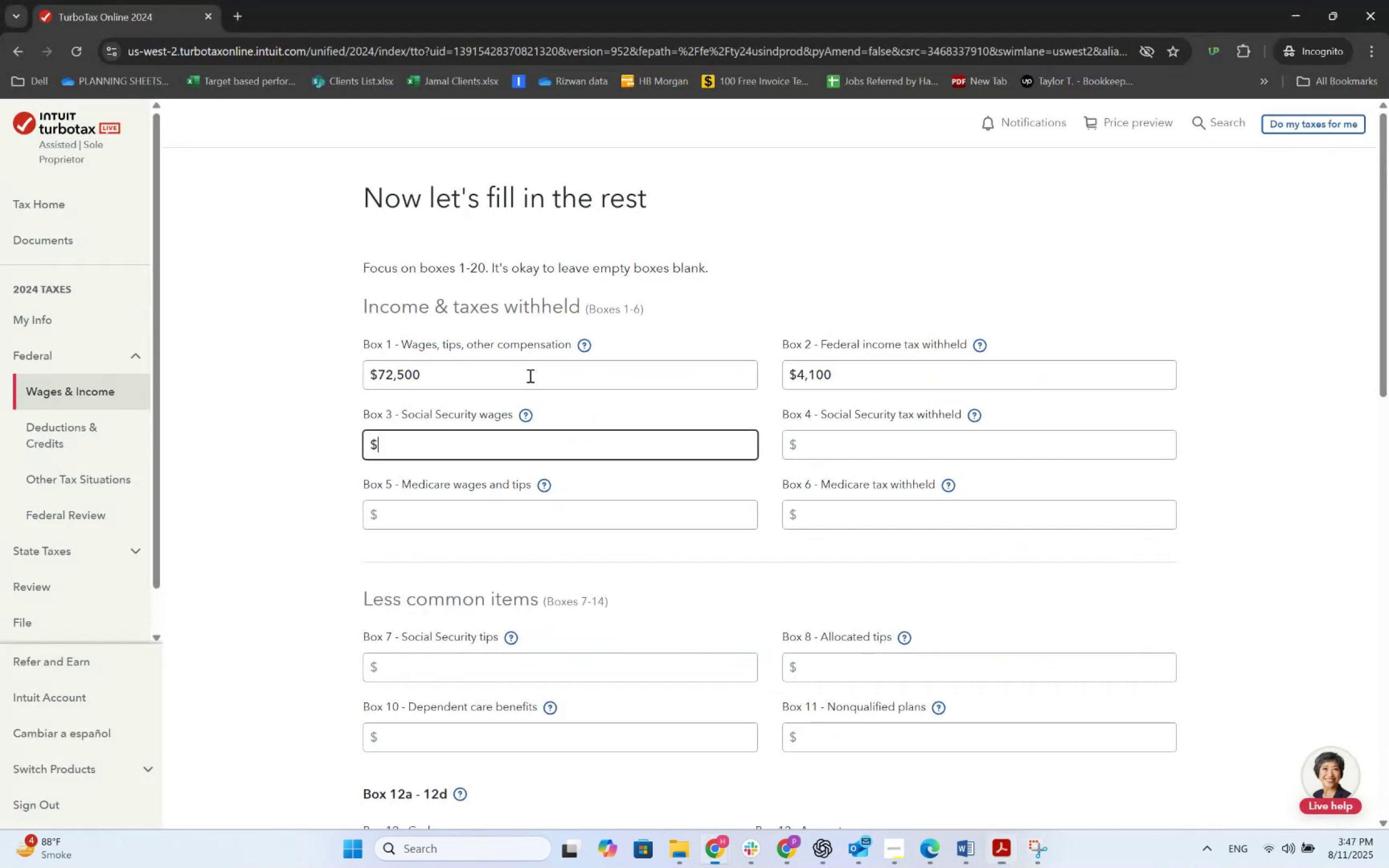 
key(Numpad7)
 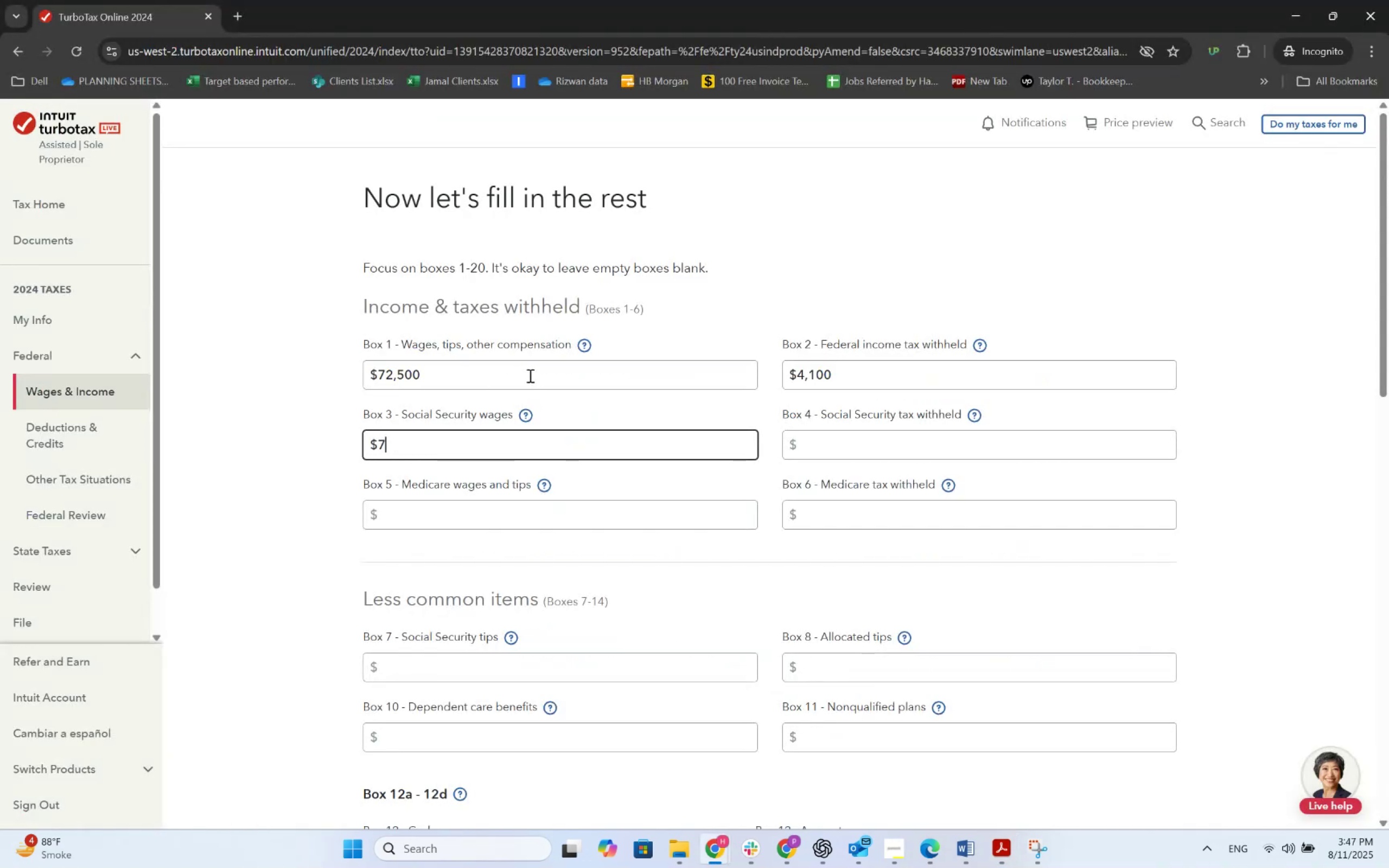 
key(Numpad2)
 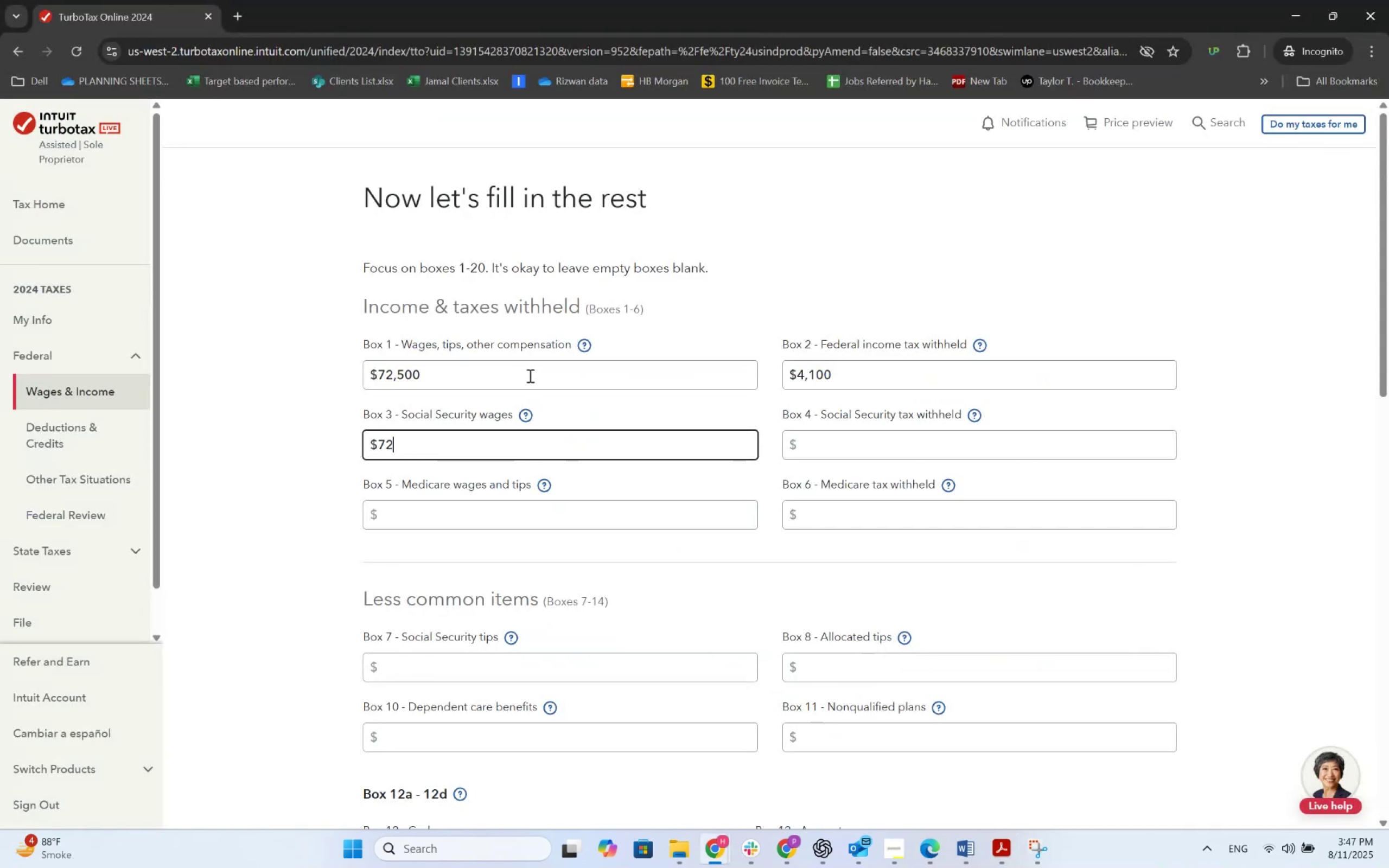 
key(Numpad5)
 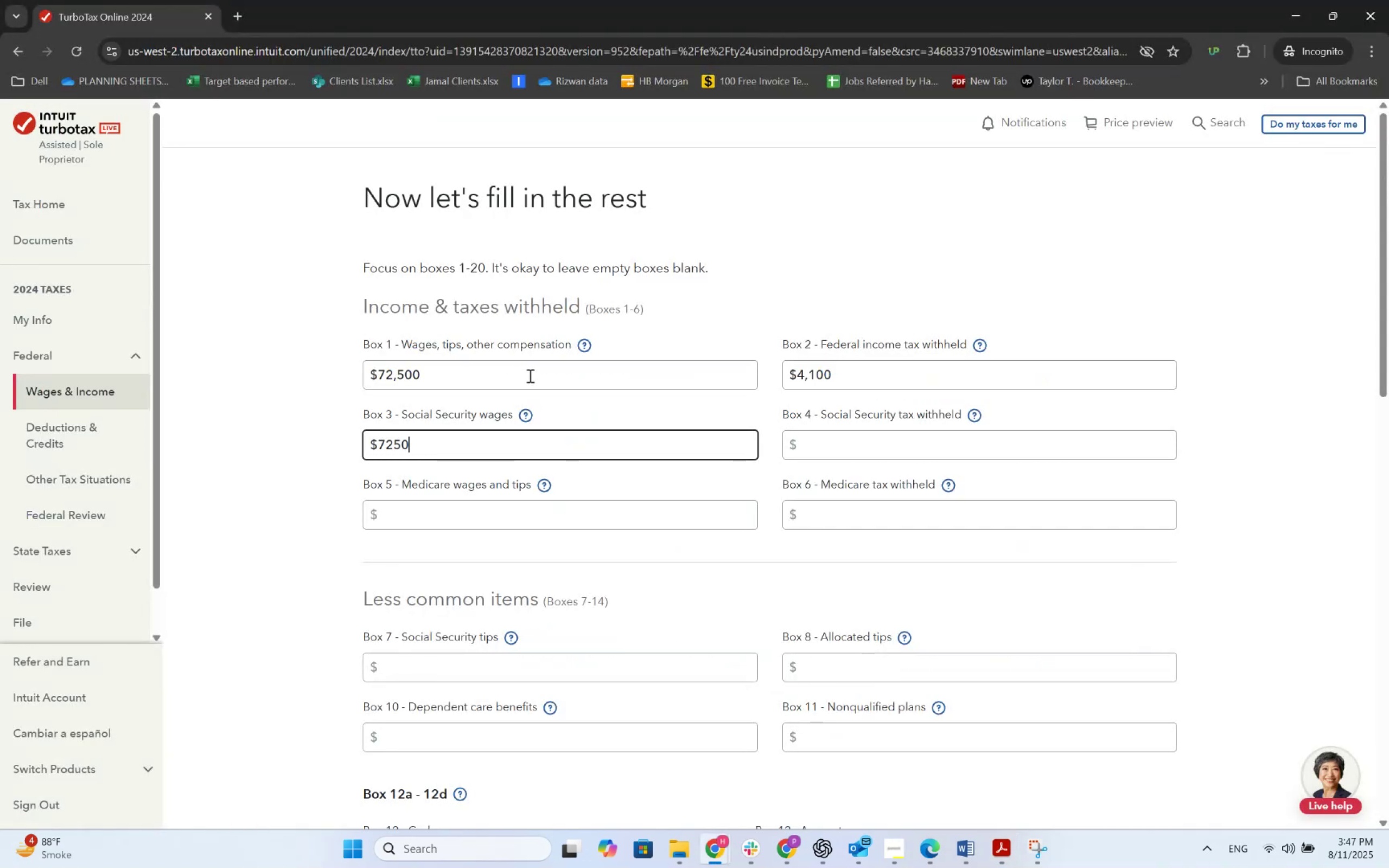 
key(Numpad0)
 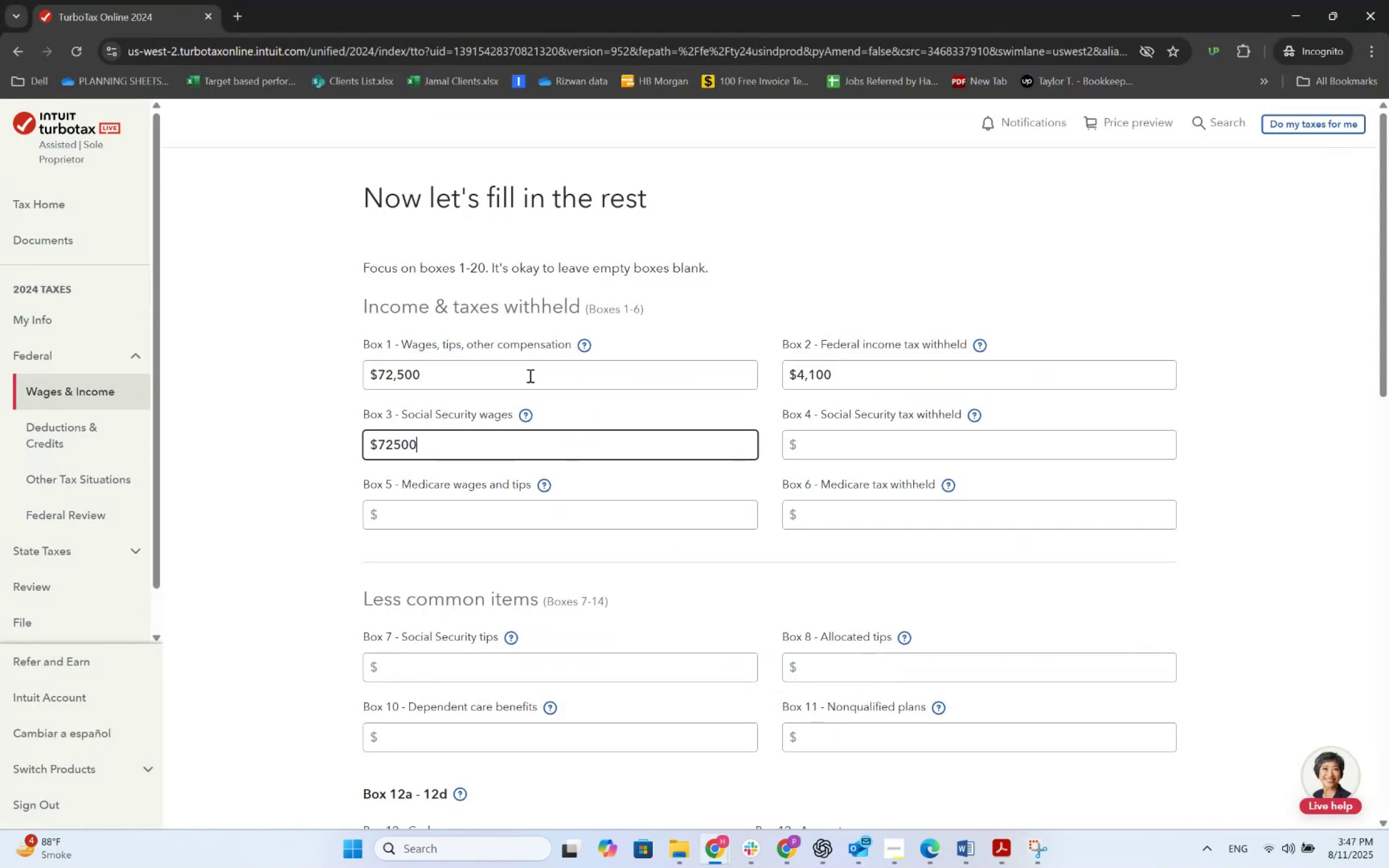 
key(Numpad0)
 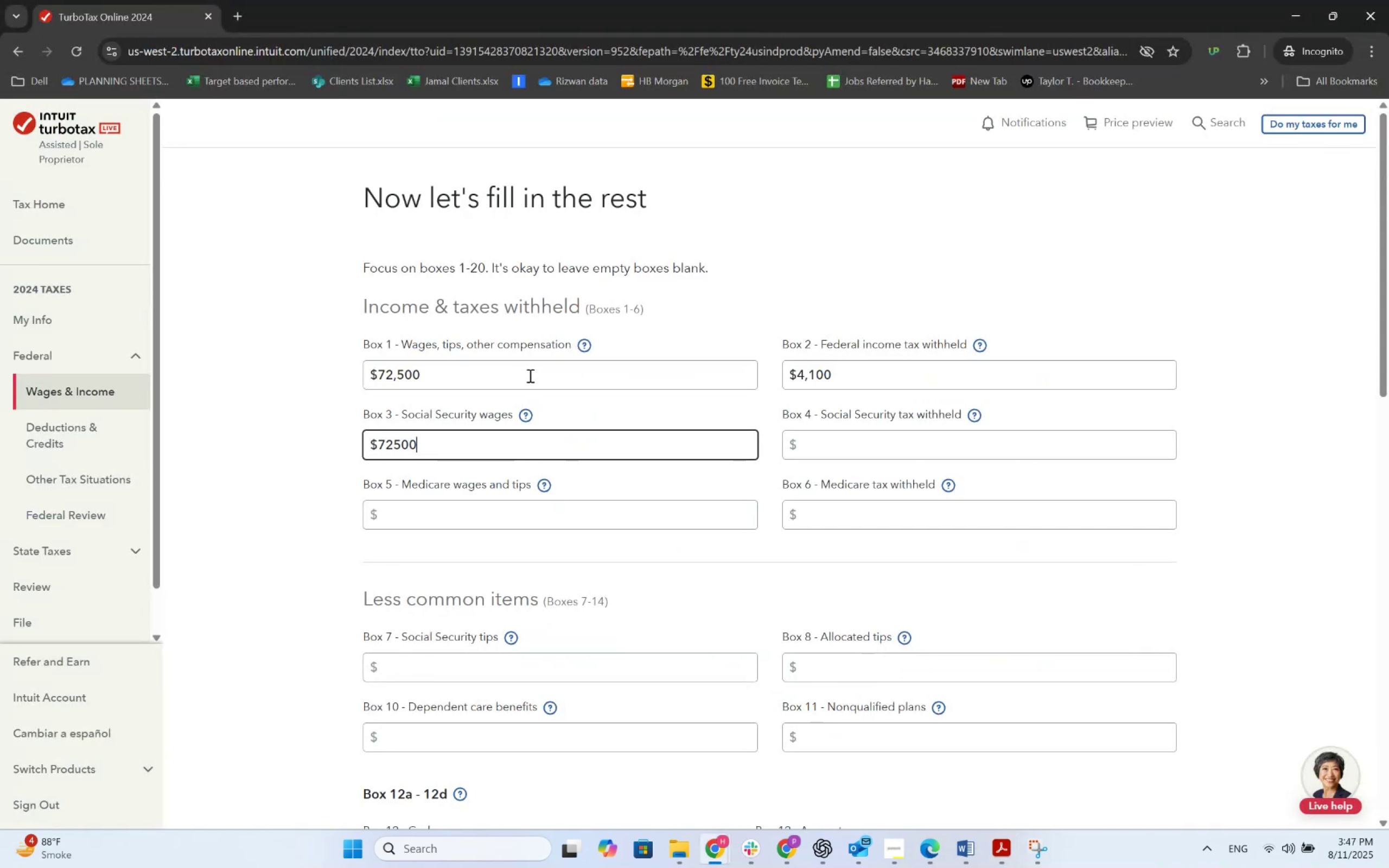 
key(Tab)
 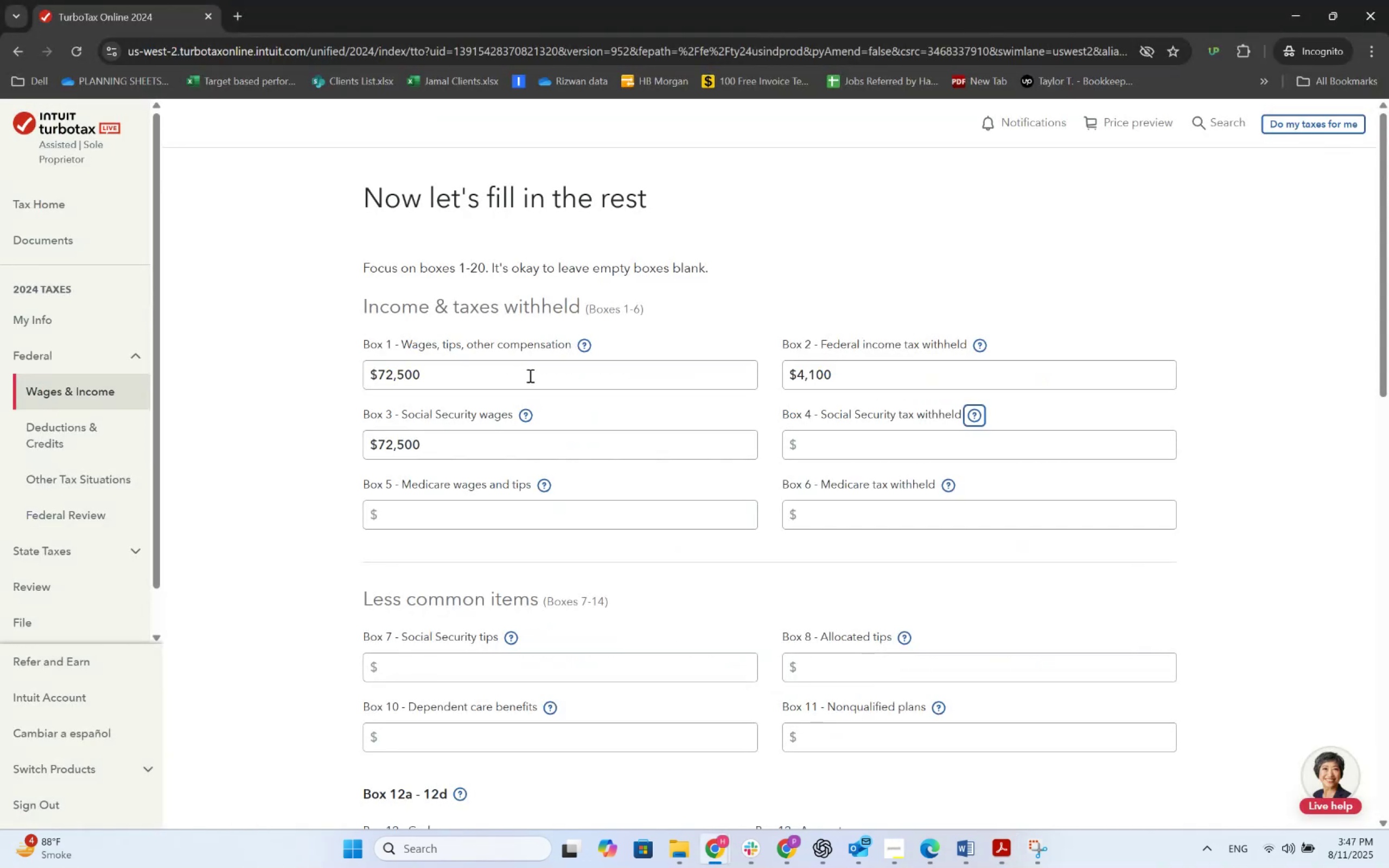 
key(Alt+AltLeft)
 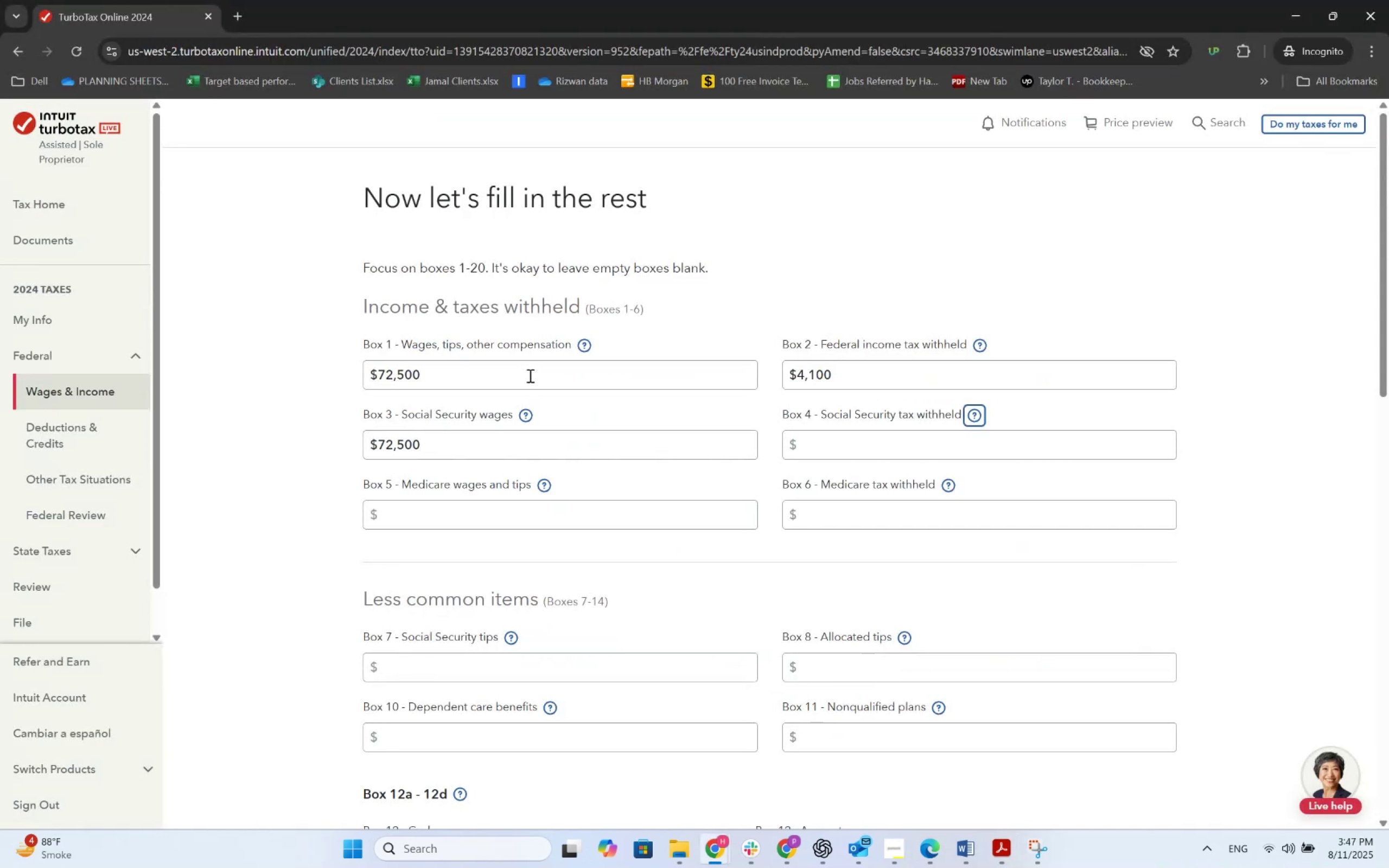 
key(Alt+Tab)
 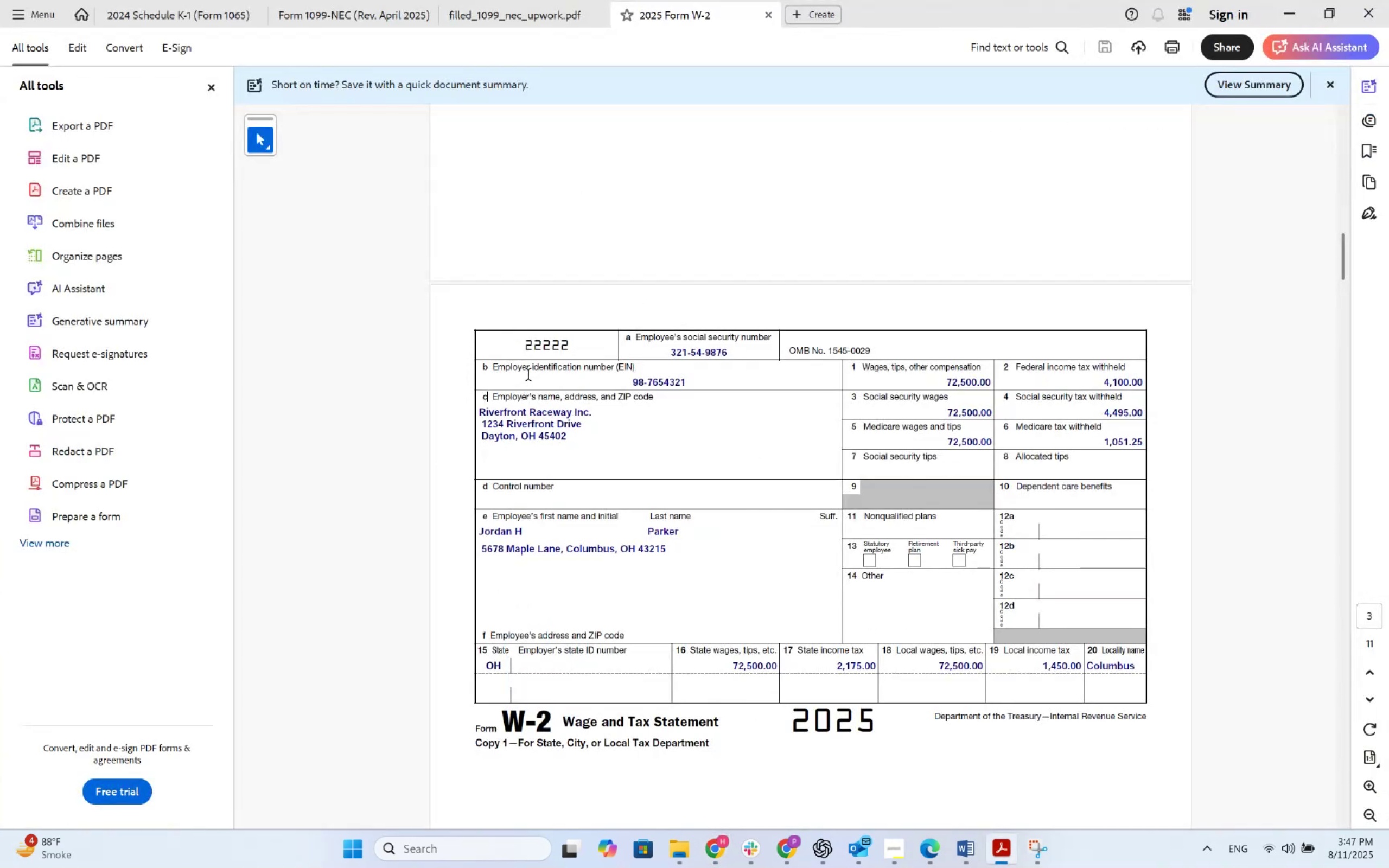 
key(Alt+AltLeft)
 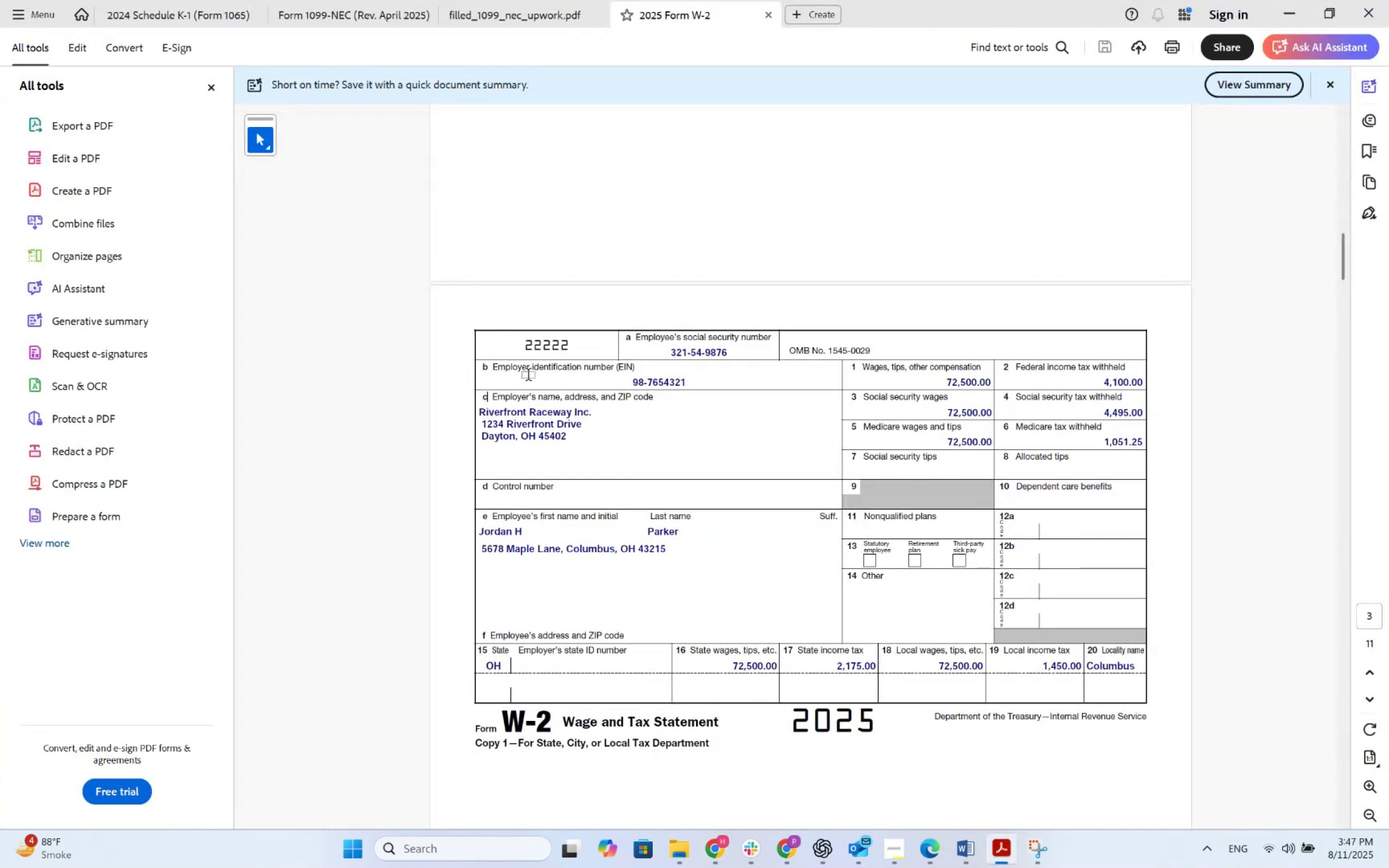 
key(Alt+Tab)
 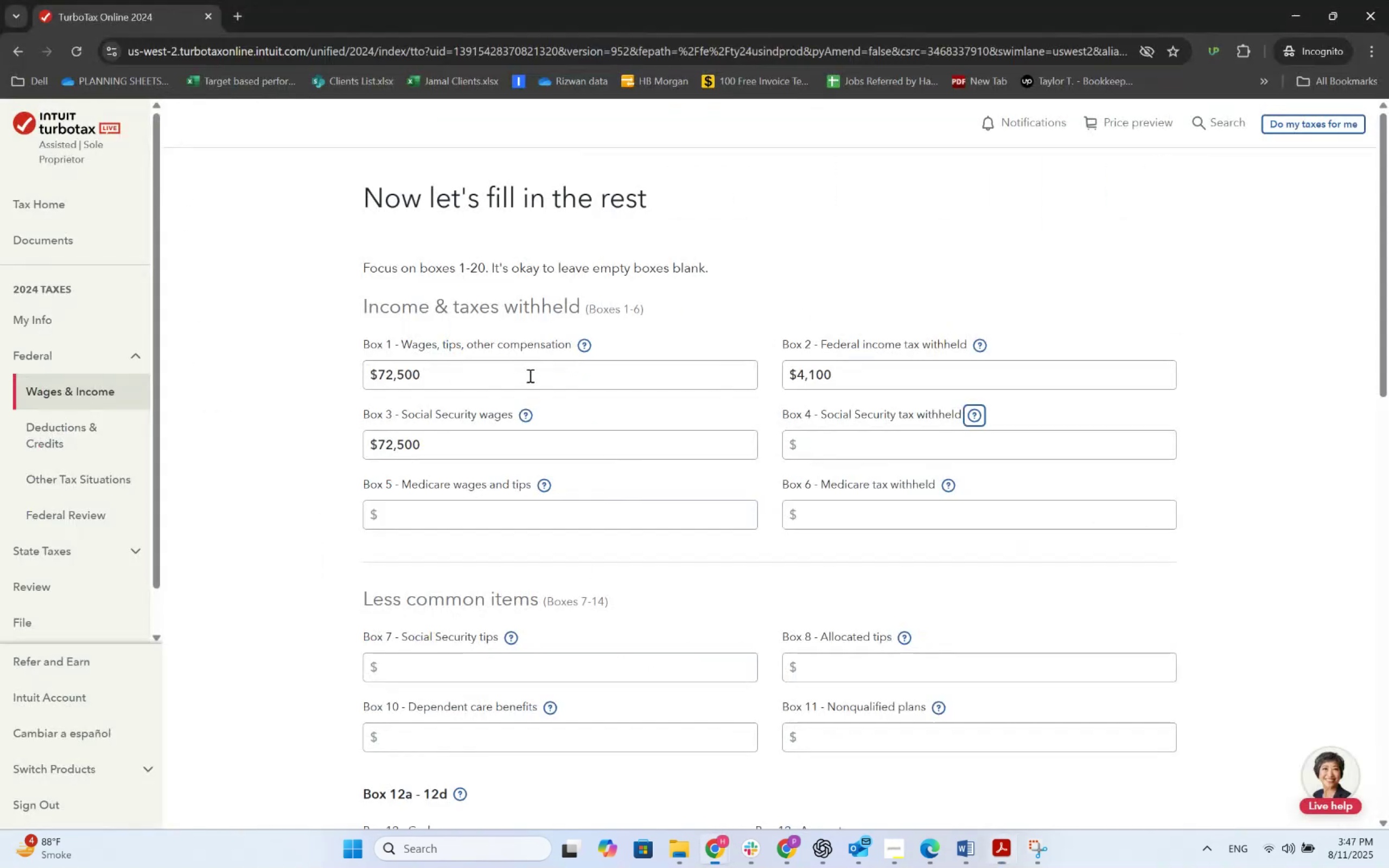 
key(Tab)
 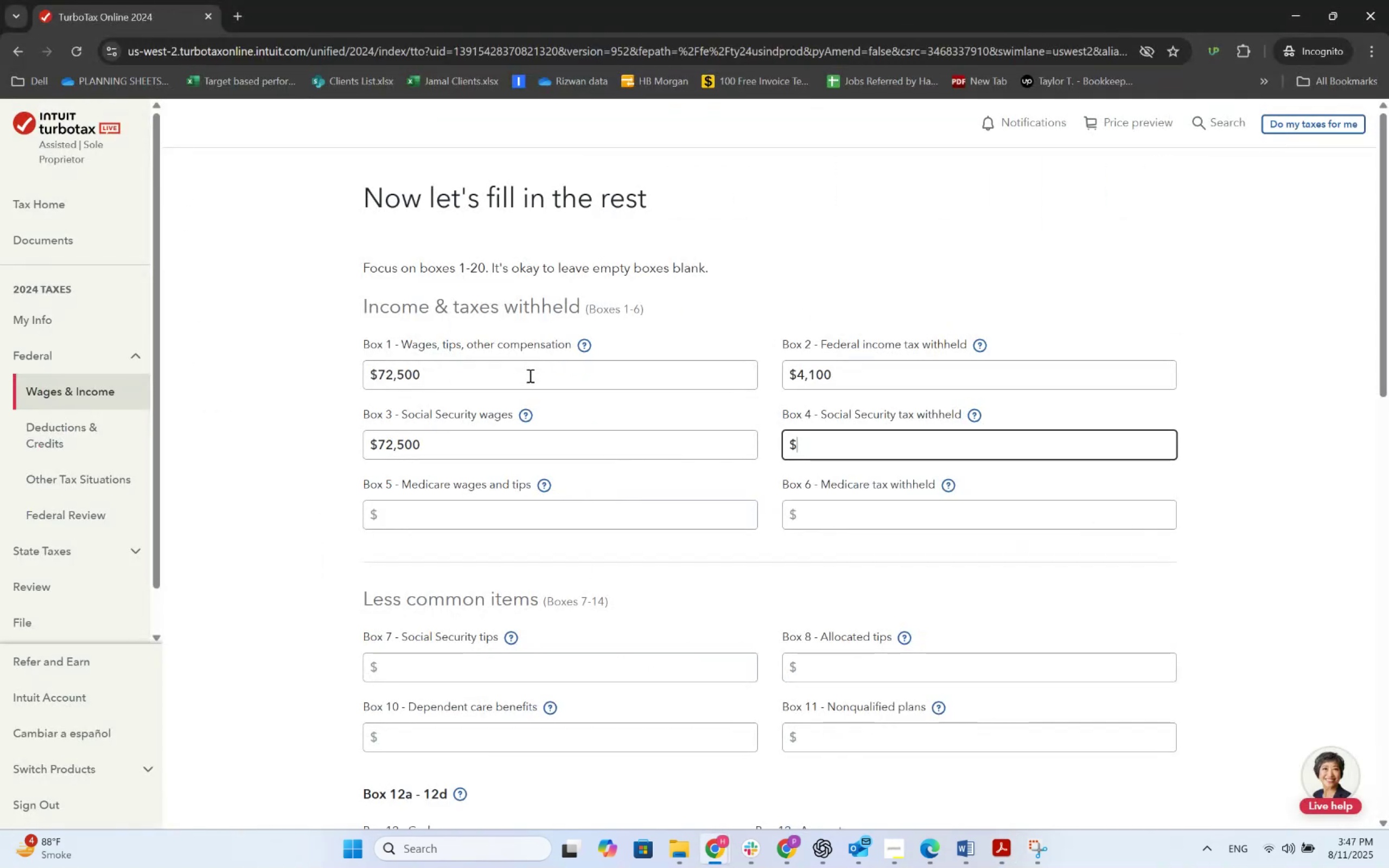 
key(Numpad4)
 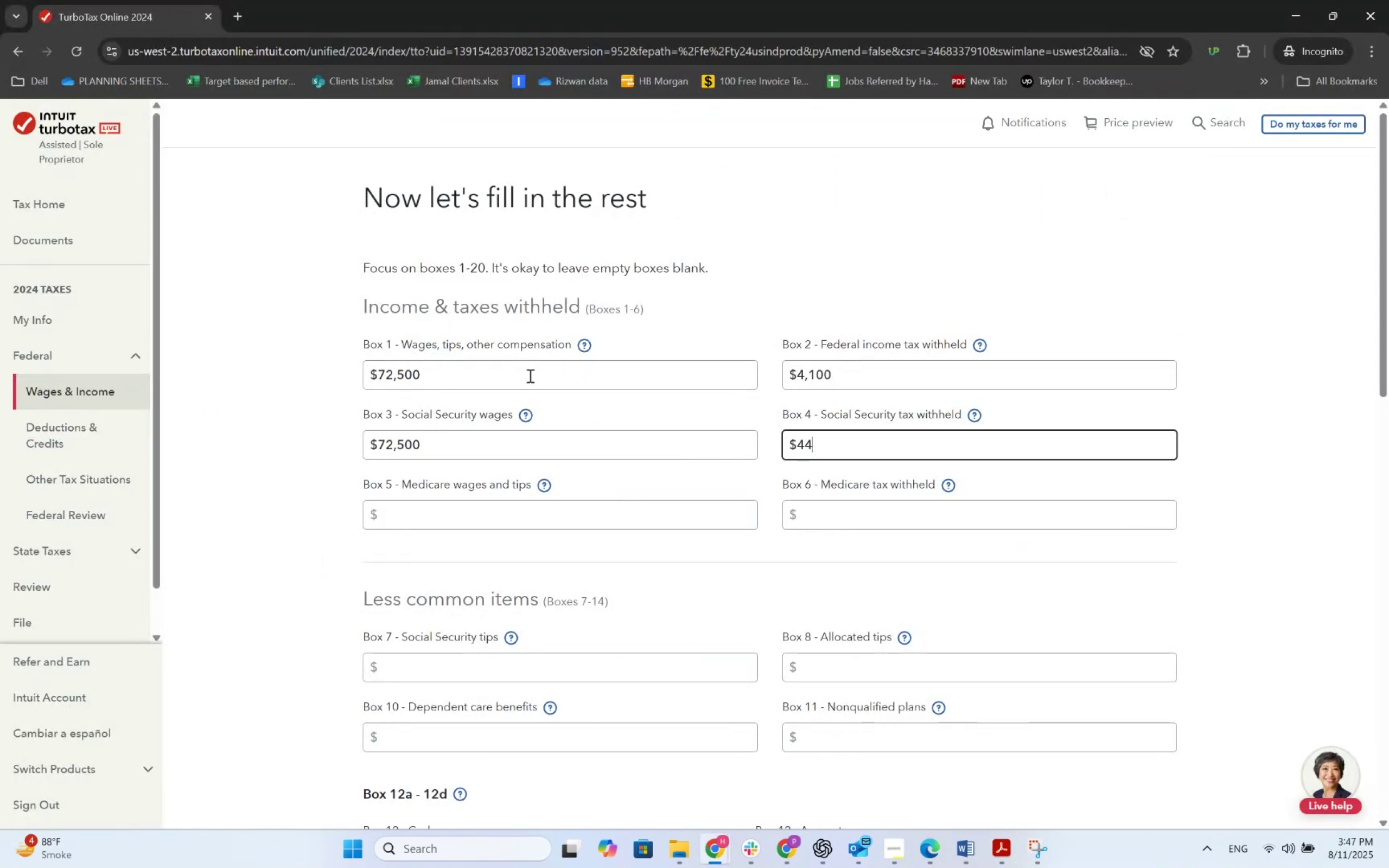 
key(Numpad4)
 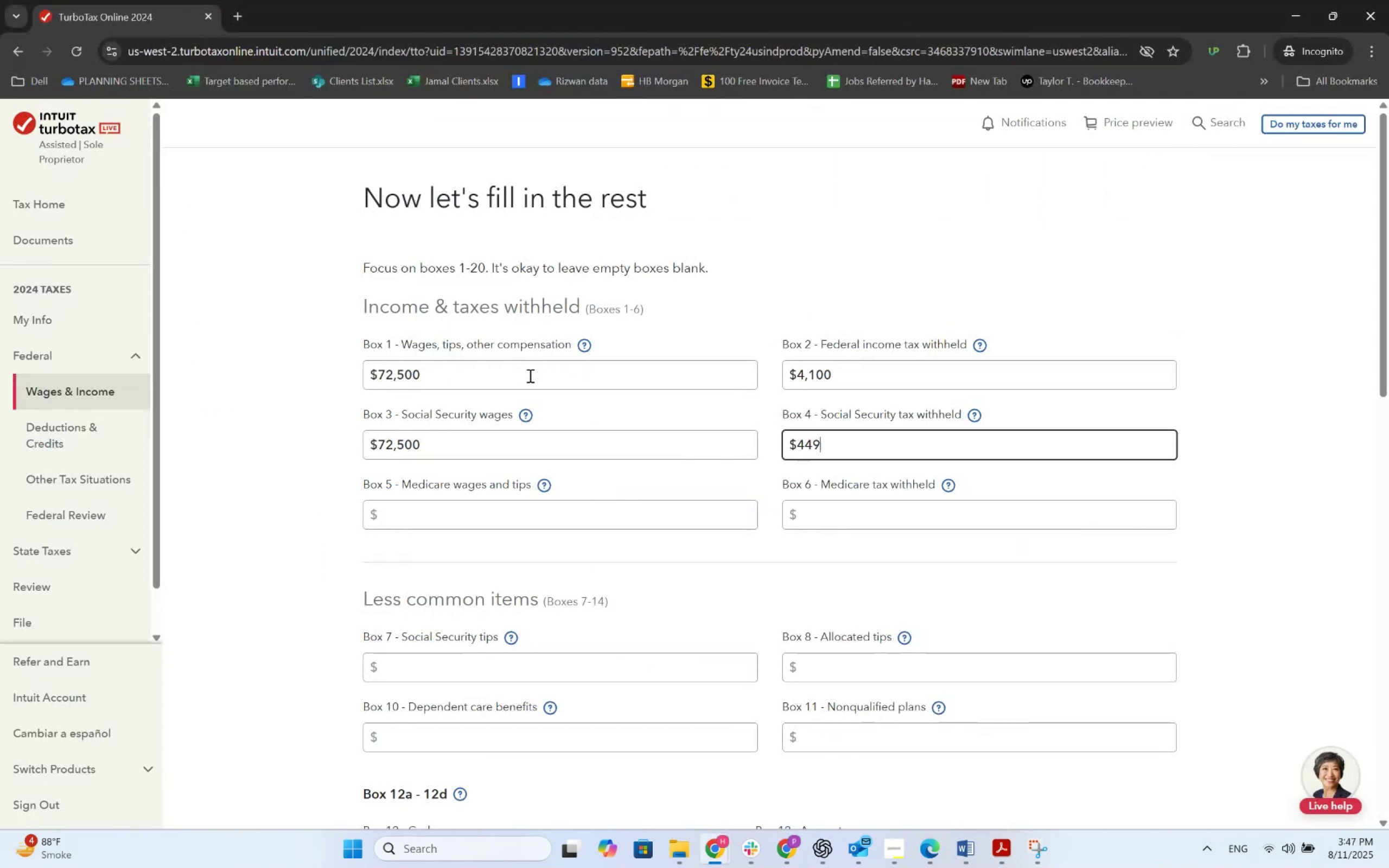 
key(Numpad9)
 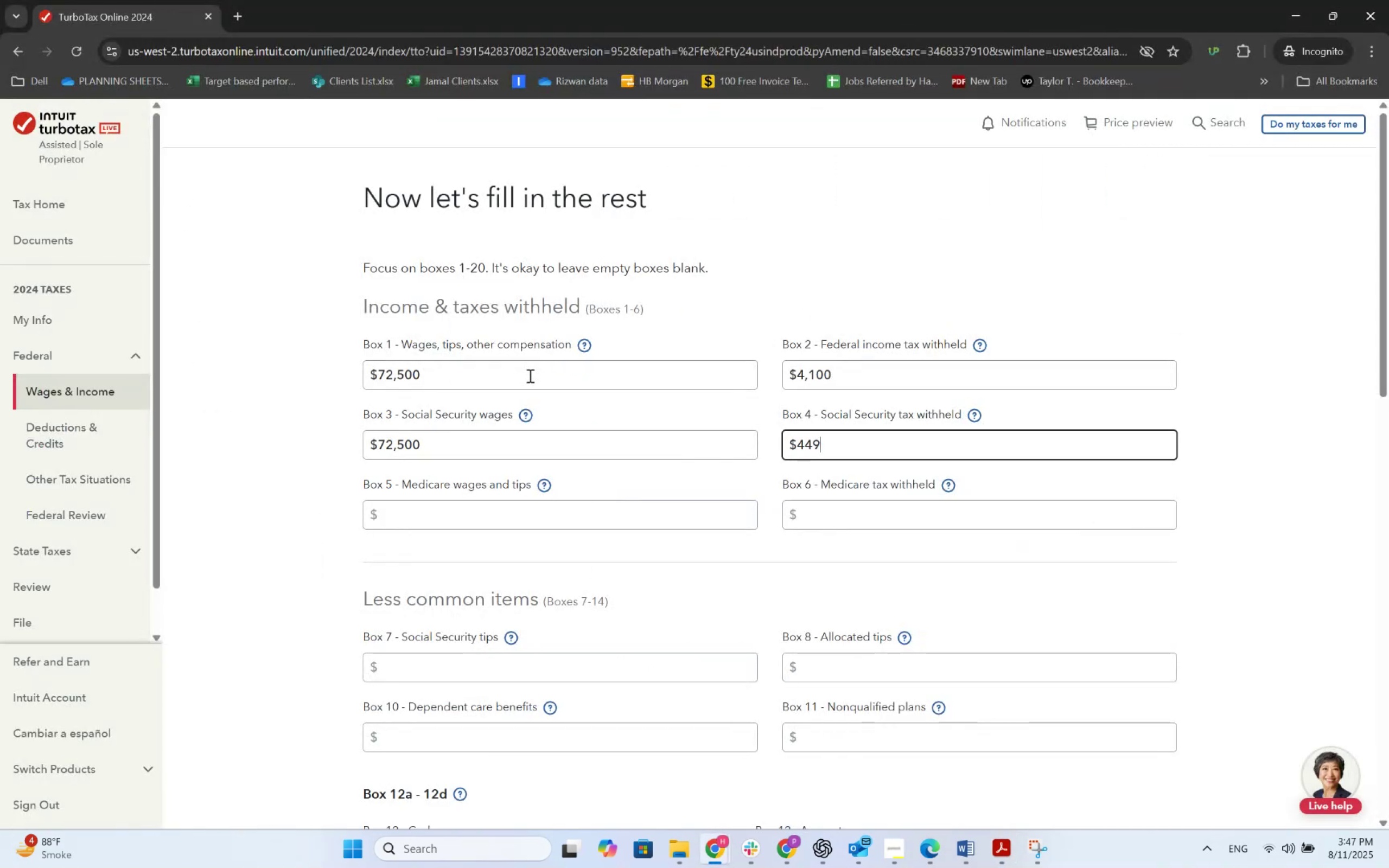 
key(Numpad5)
 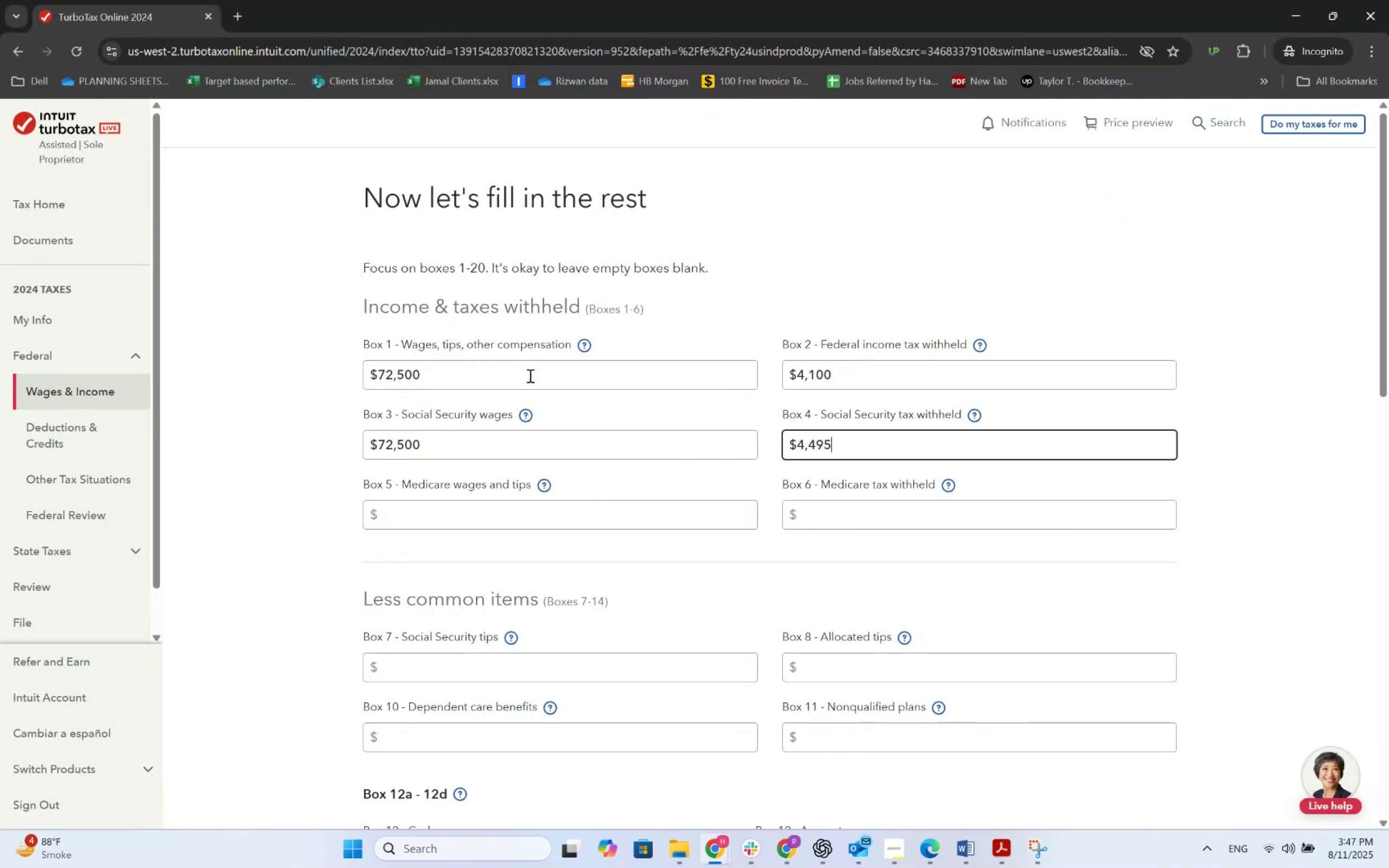 
key(Alt+AltLeft)
 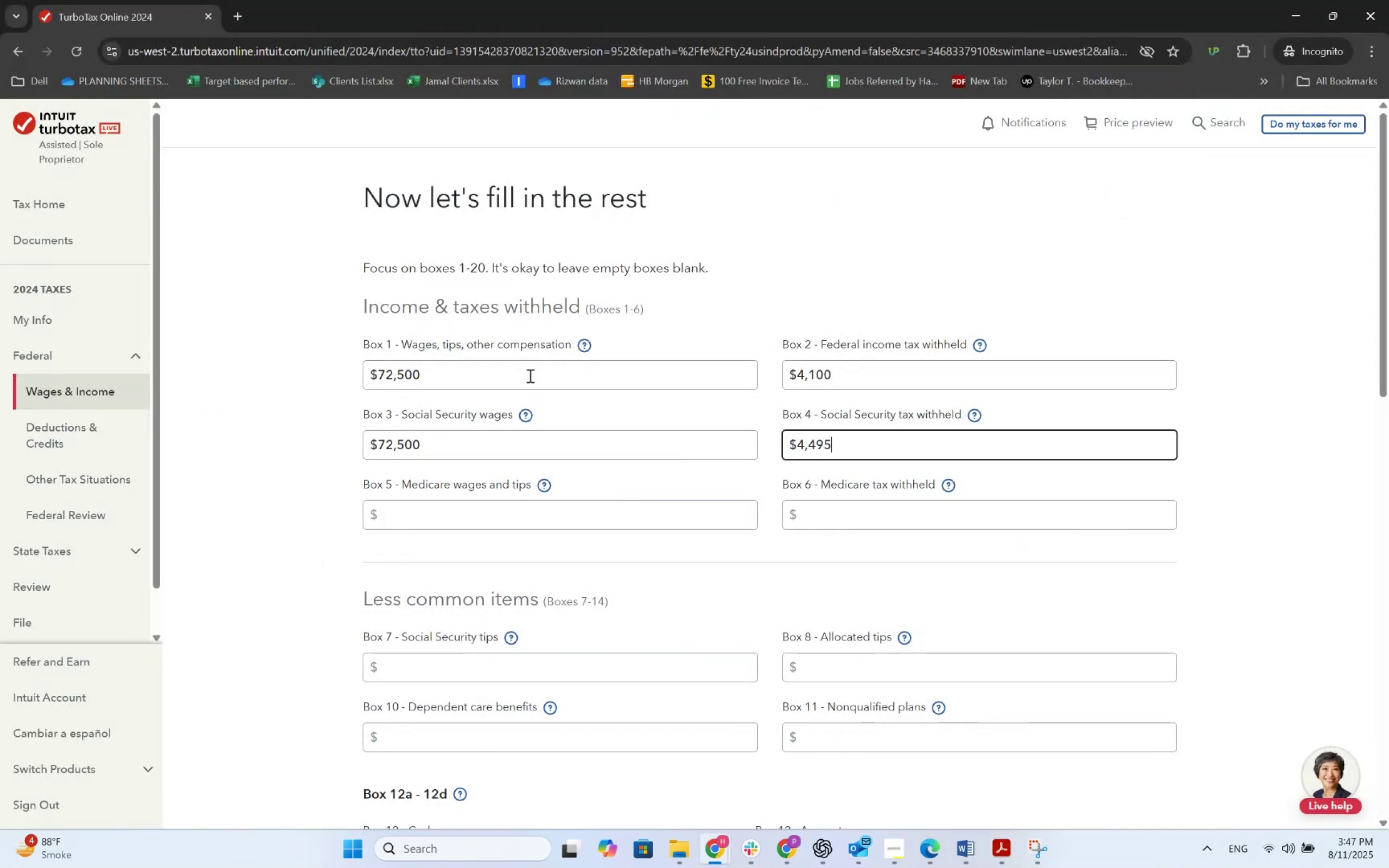 
key(Alt+Tab)
 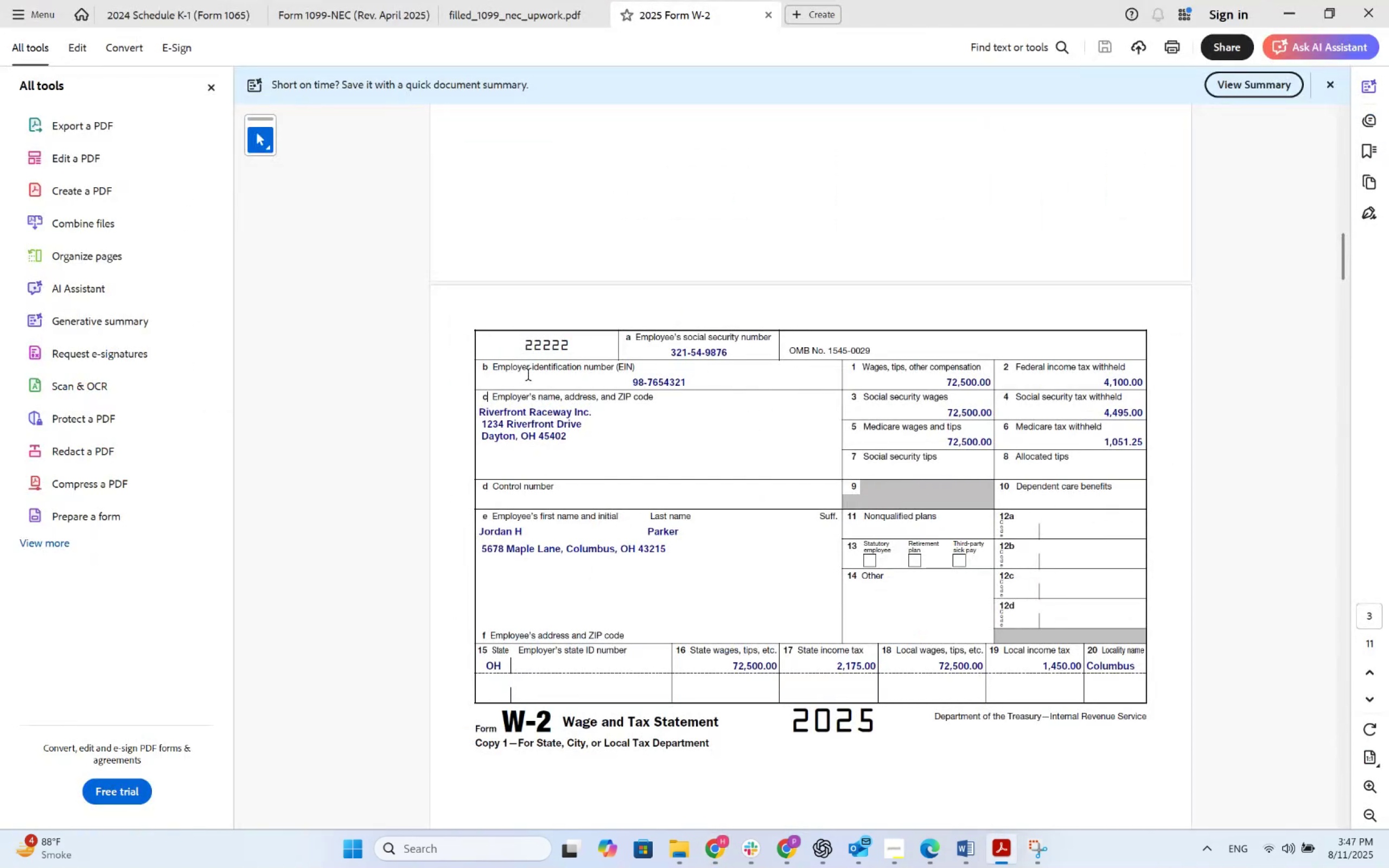 
key(Alt+AltLeft)
 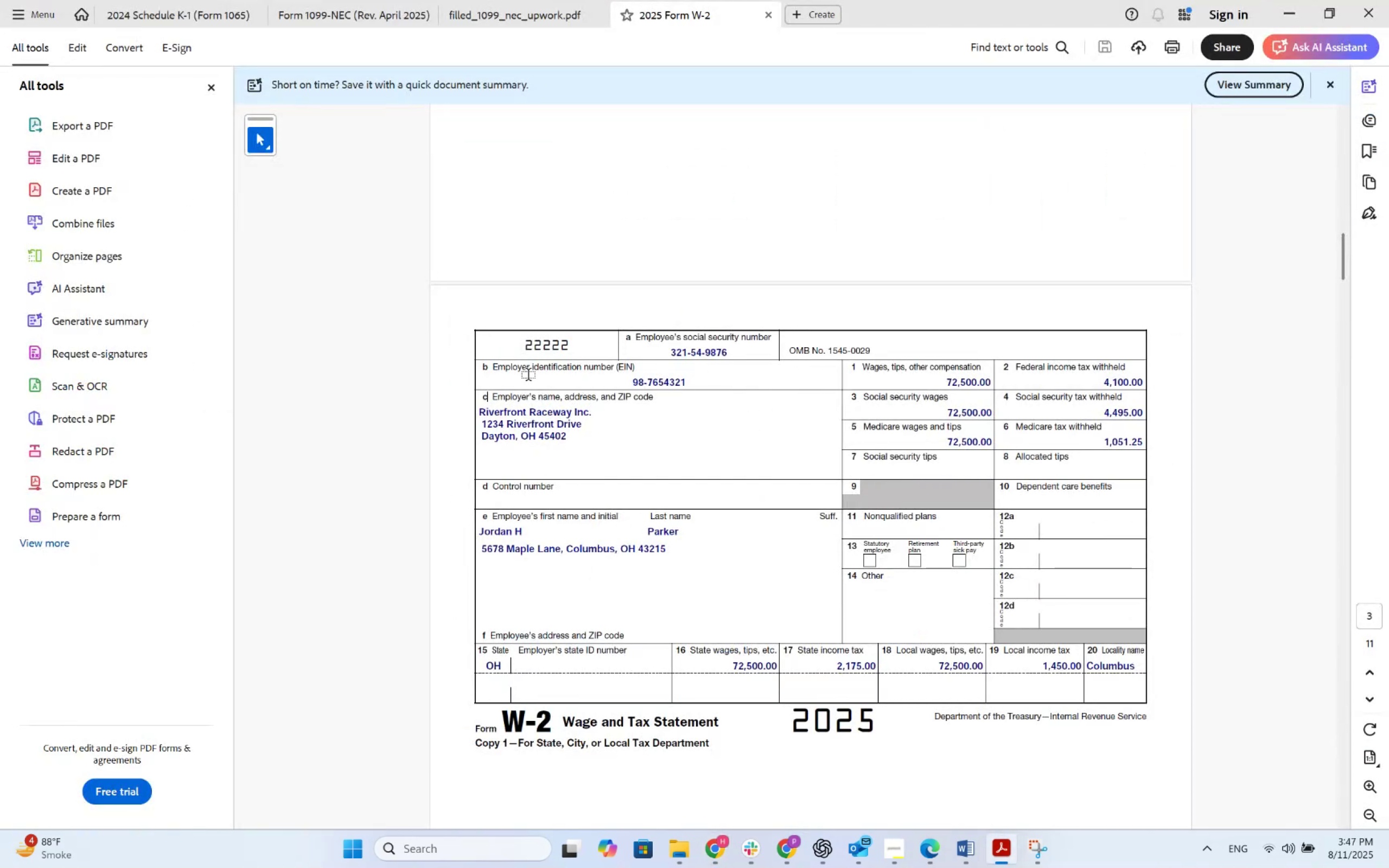 
key(Alt+Tab)
 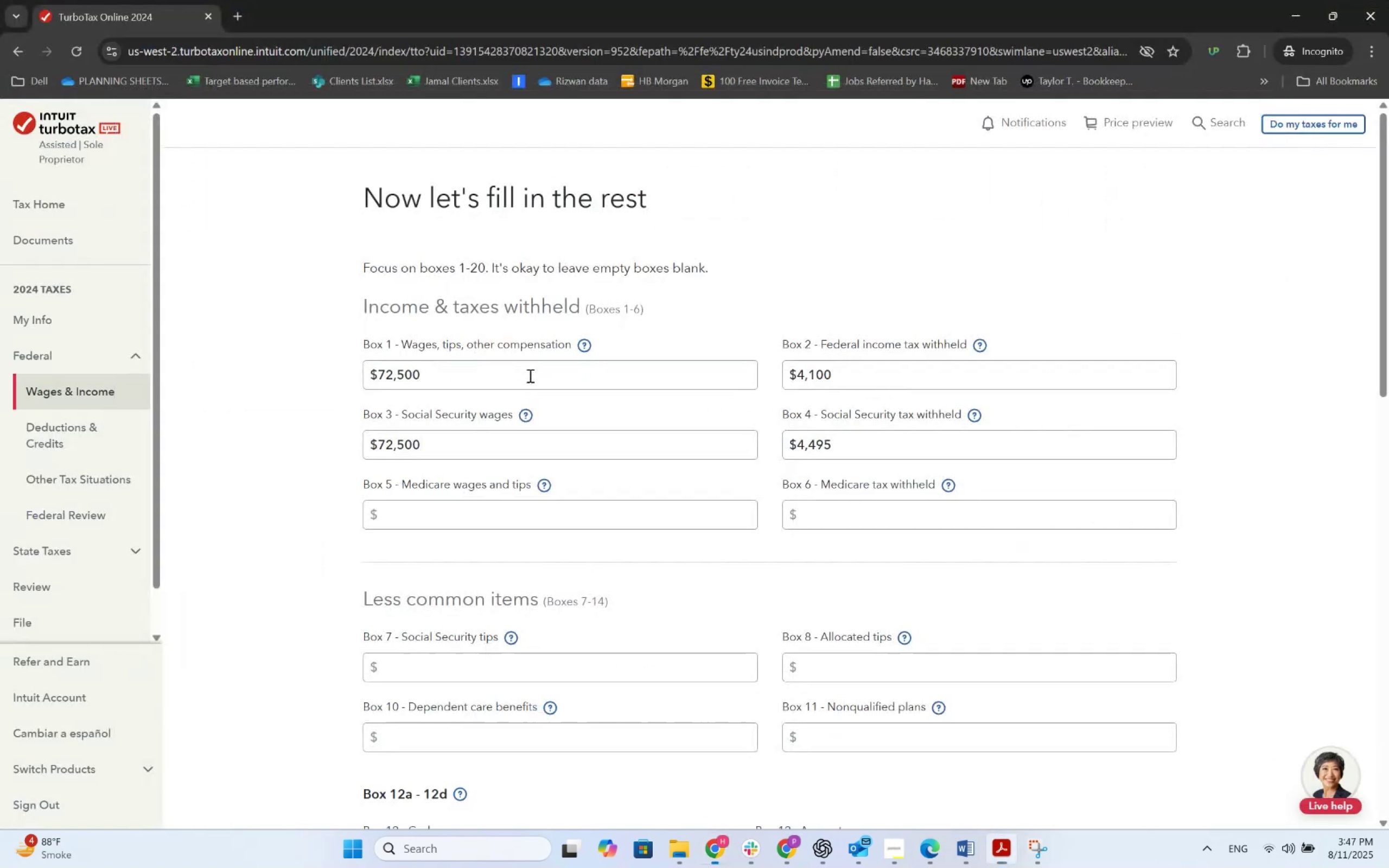 
key(Tab)
 